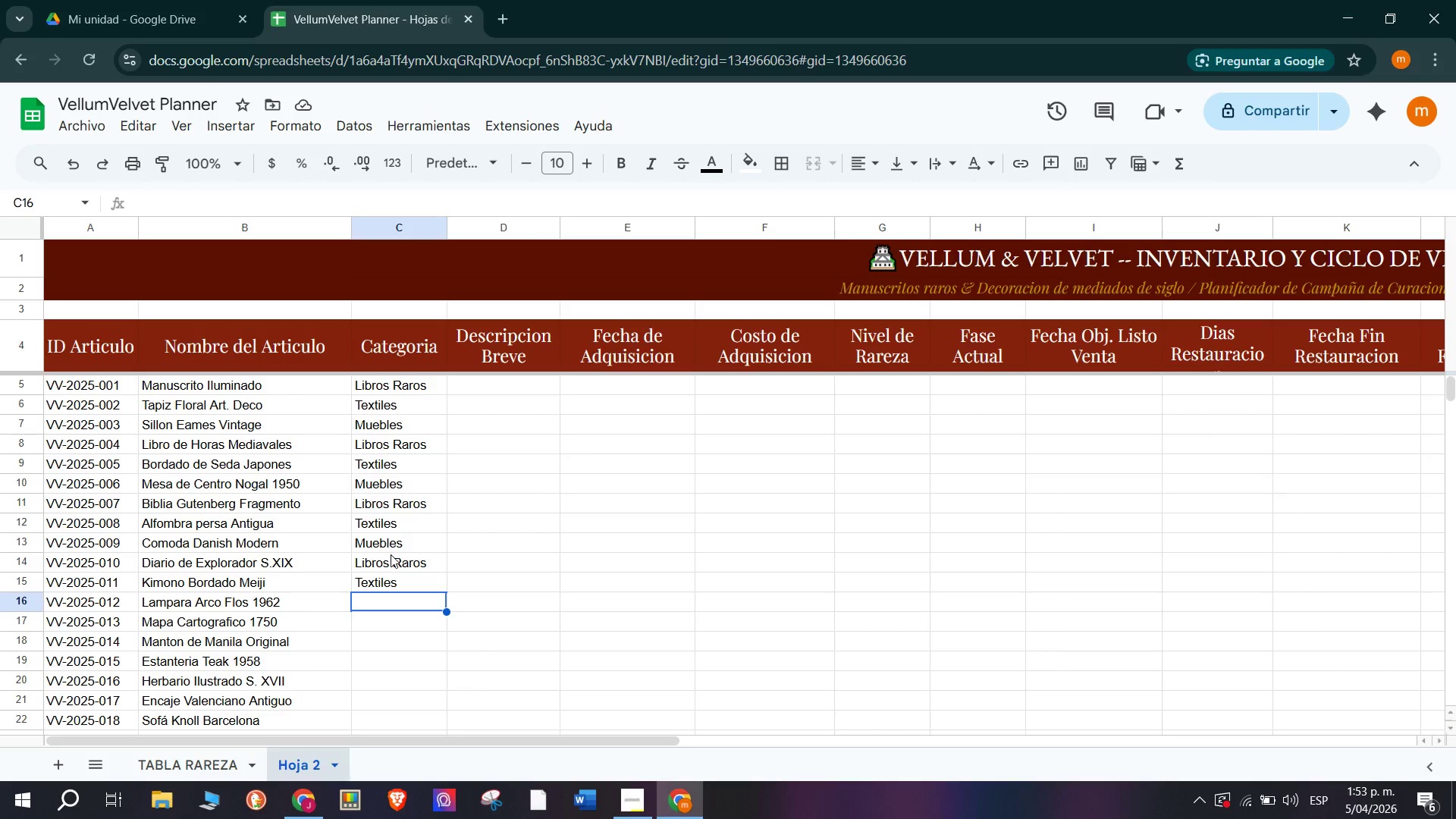 
wait(7.28)
 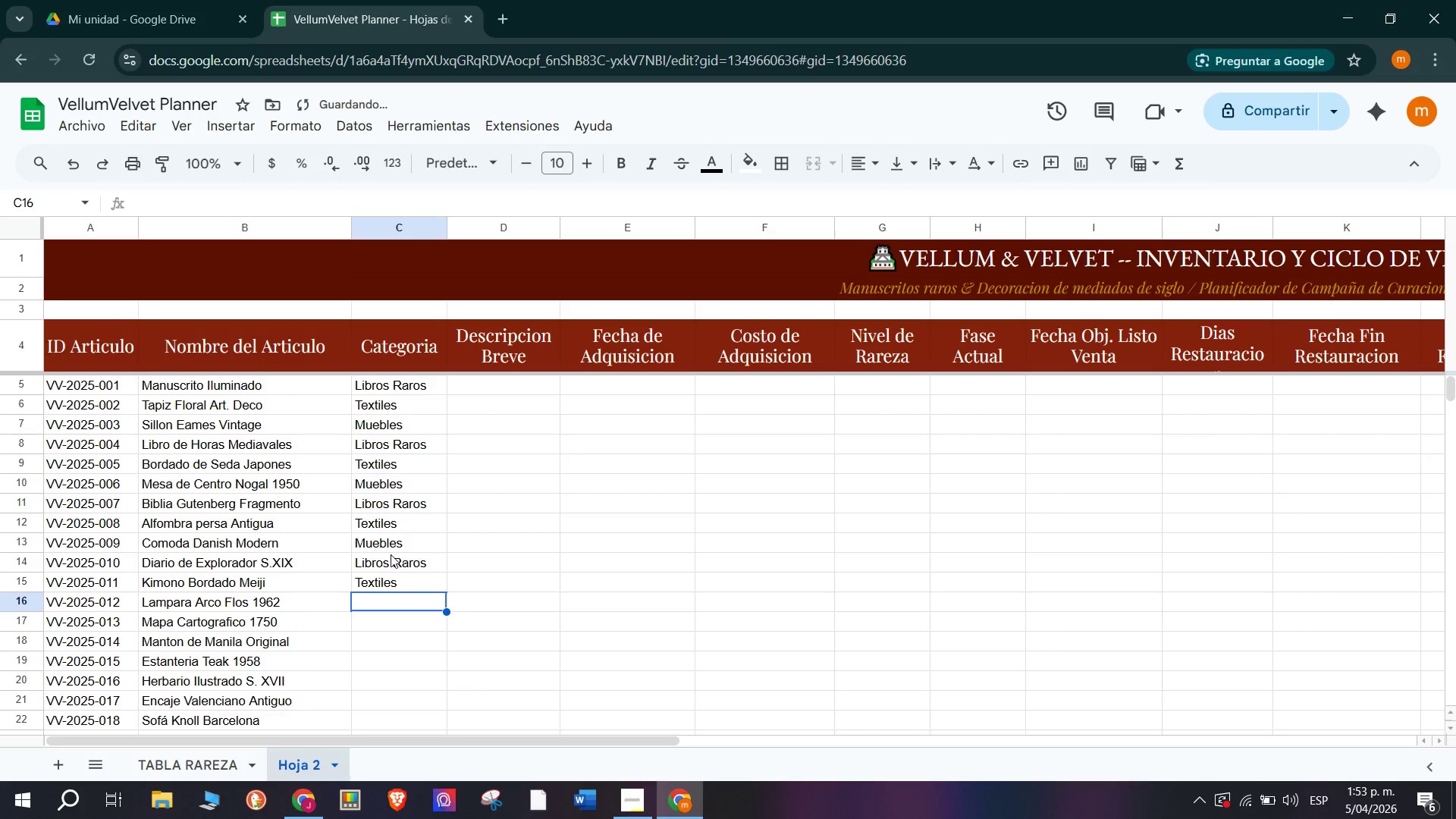 
key(CapsLock)
 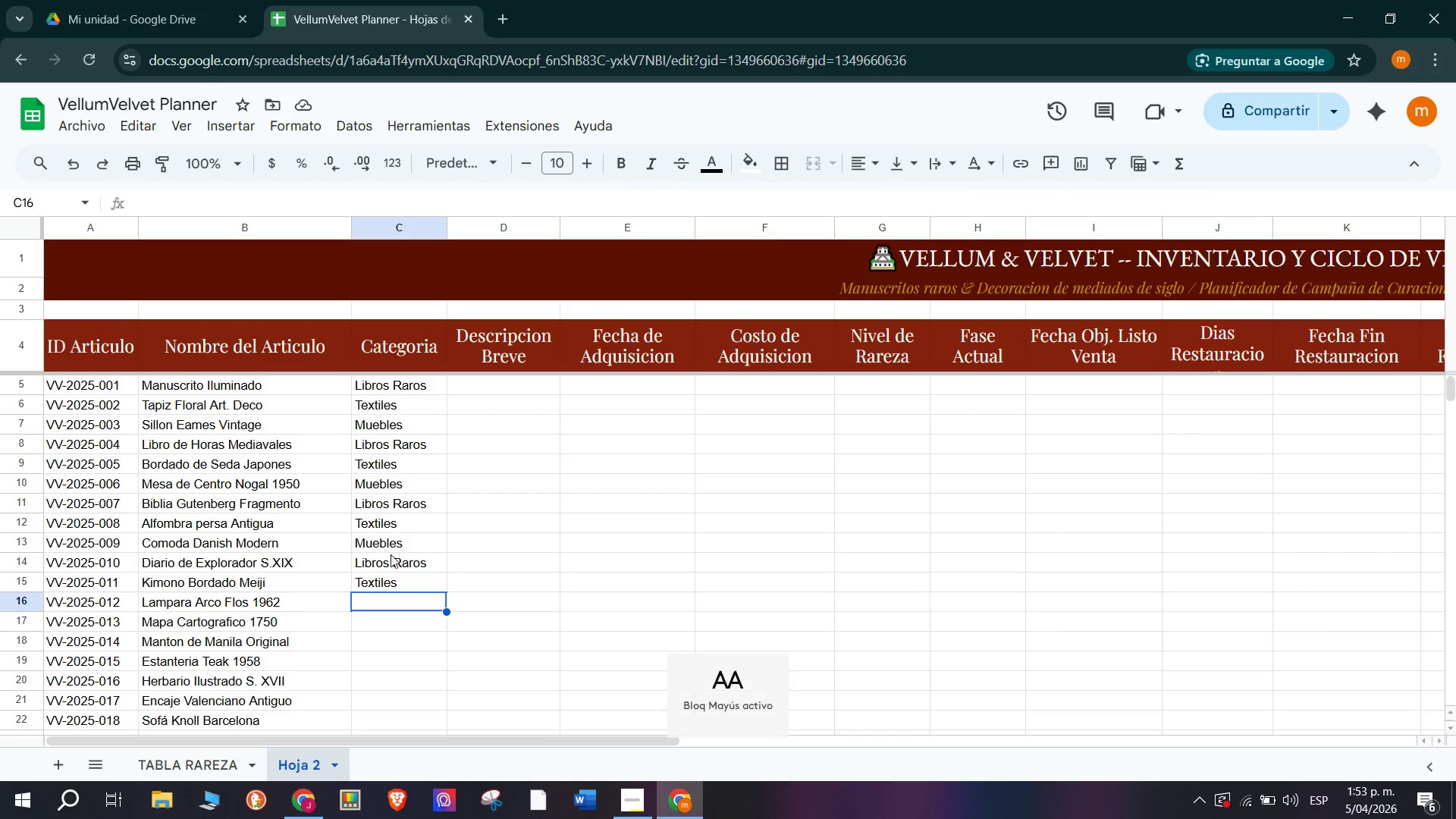 
key(M)
 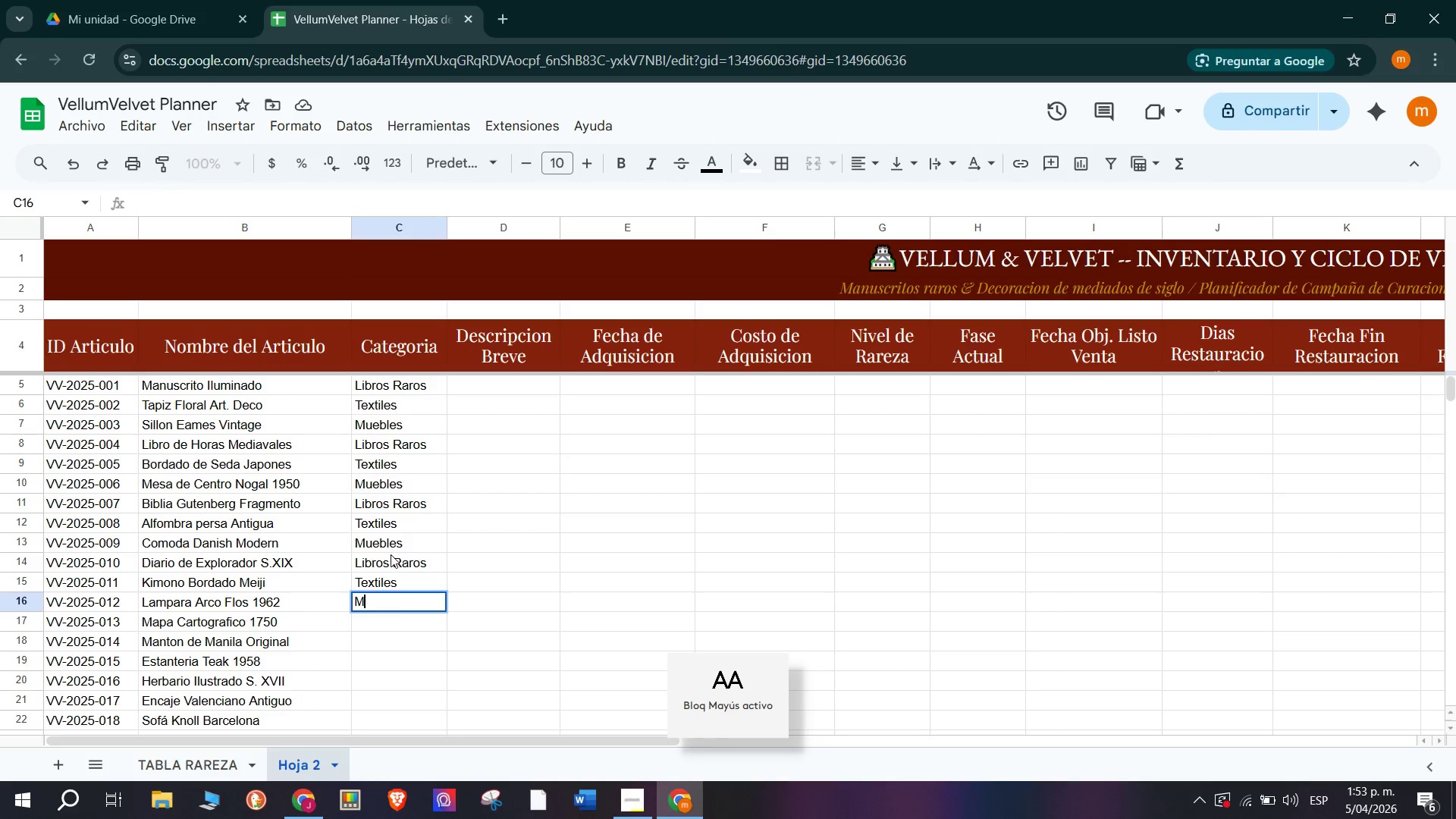 
key(CapsLock)
 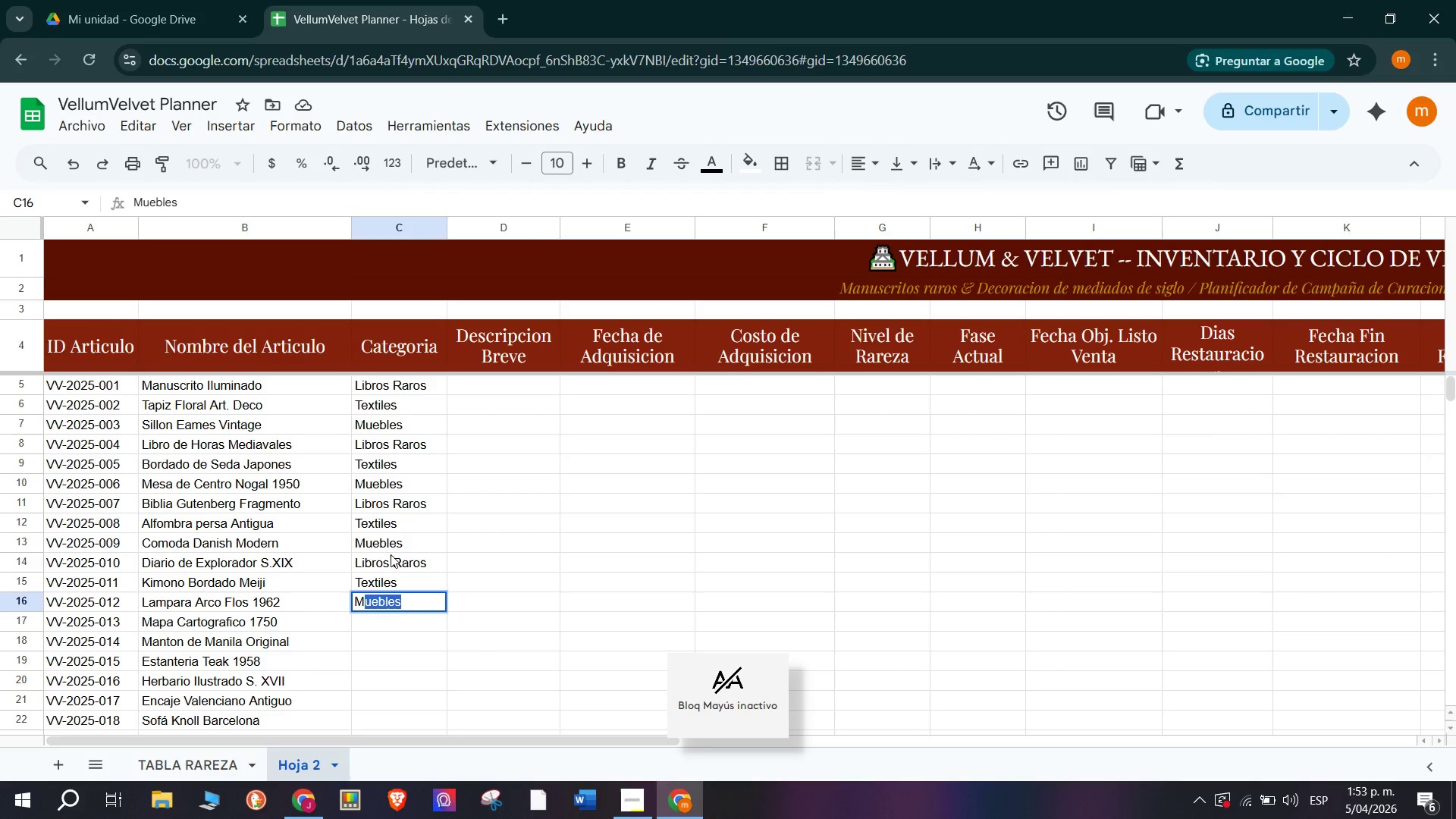 
key(Enter)
 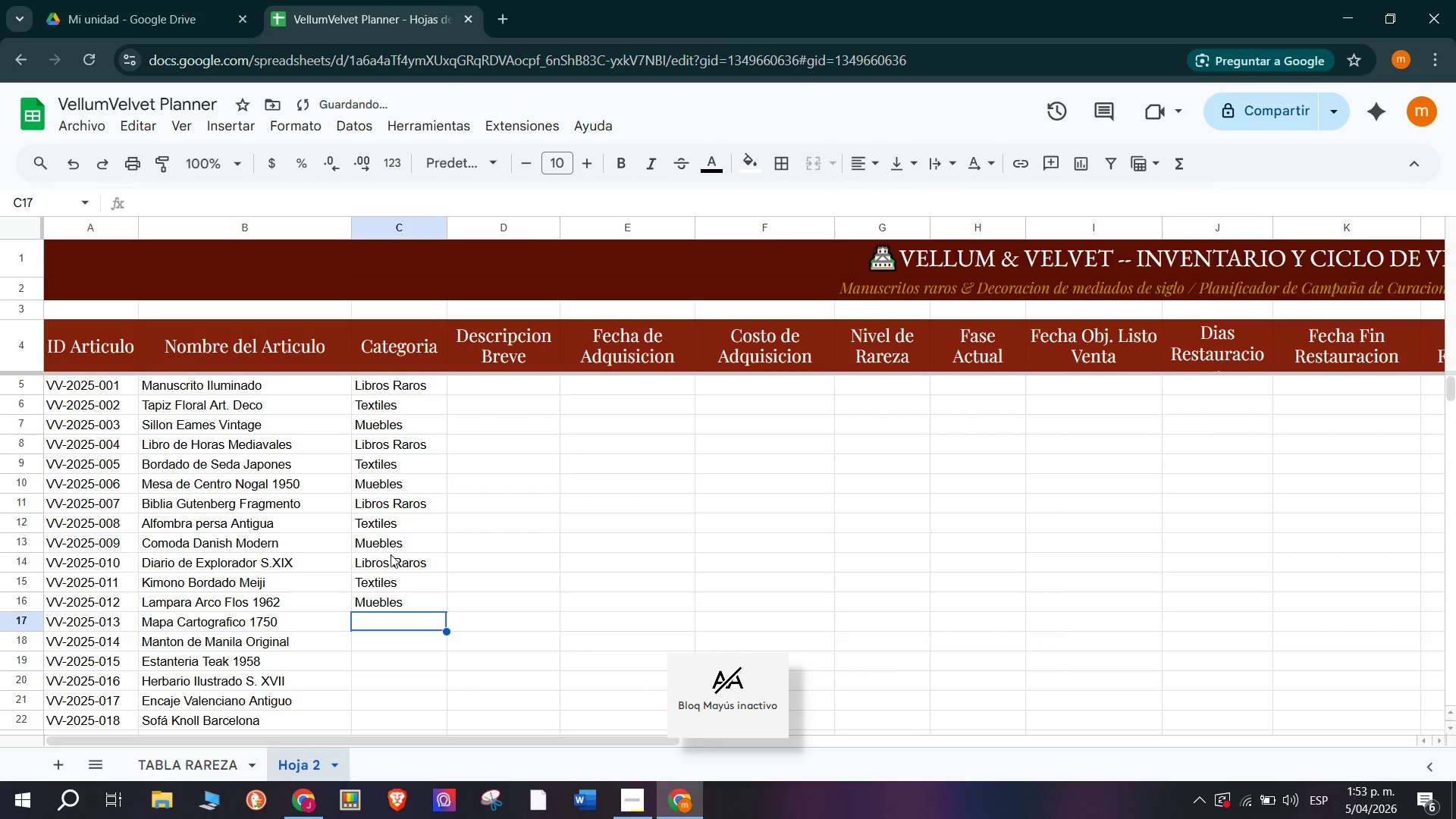 
key(CapsLock)
 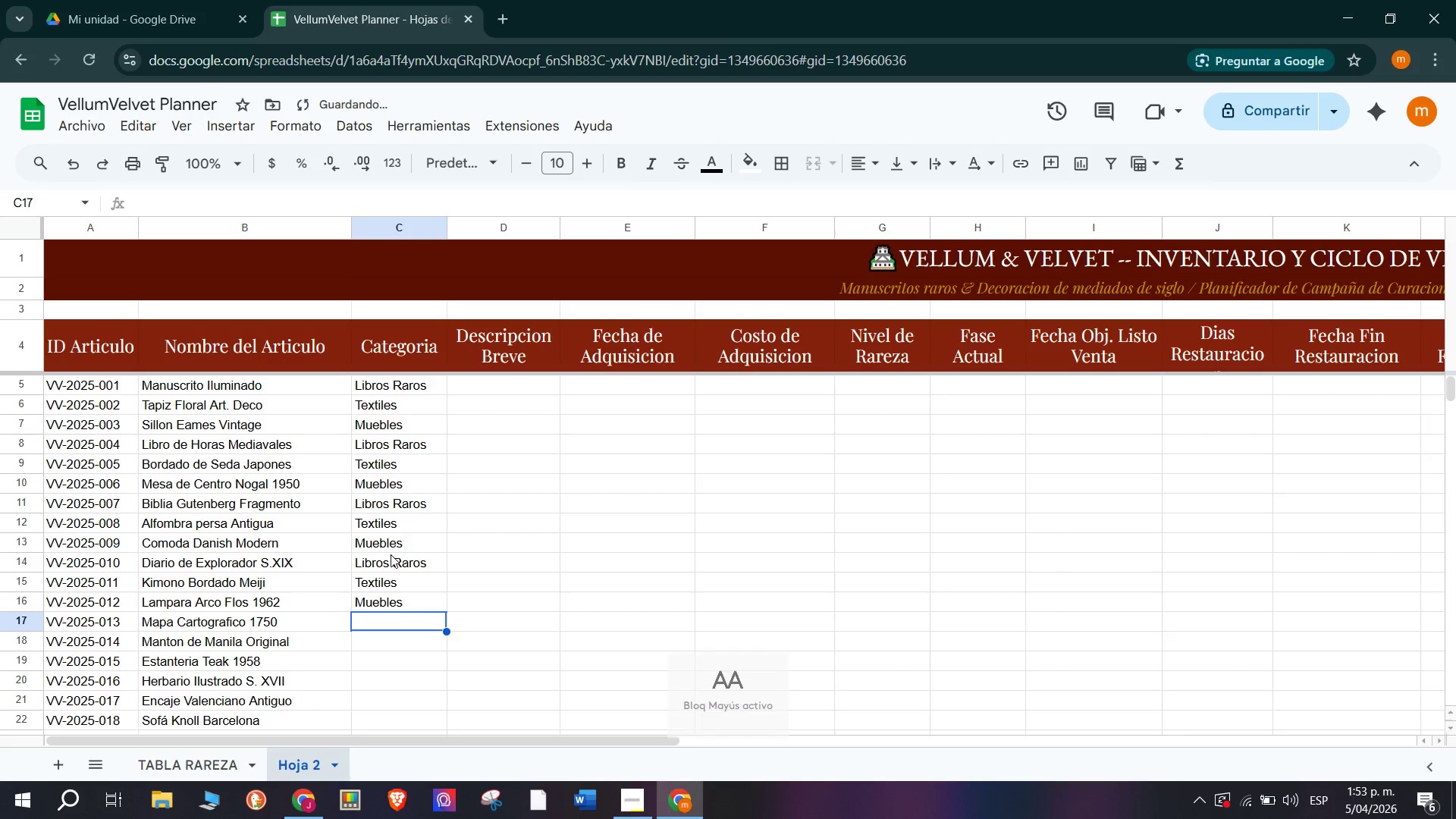 
key(L)
 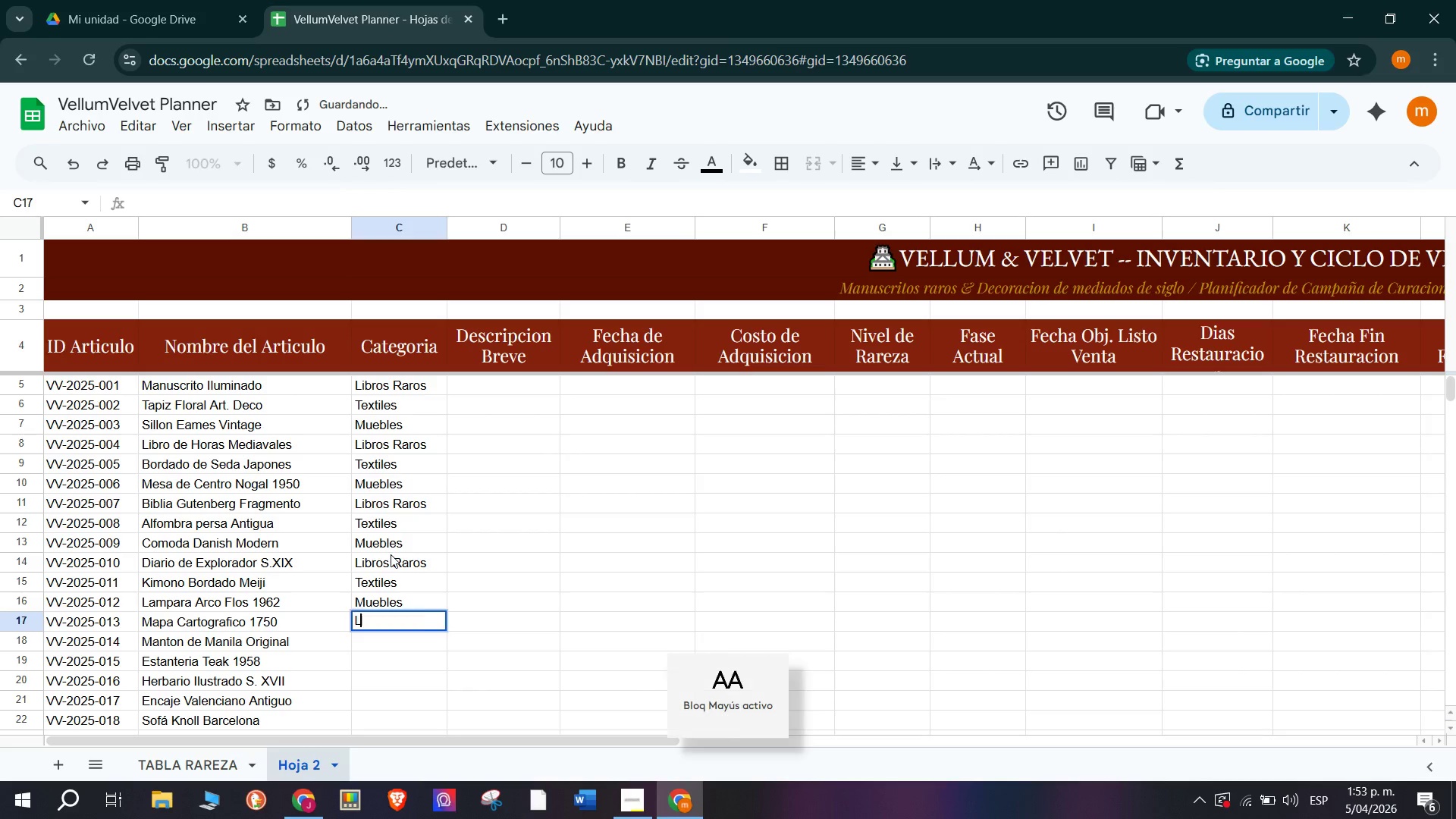 
key(CapsLock)
 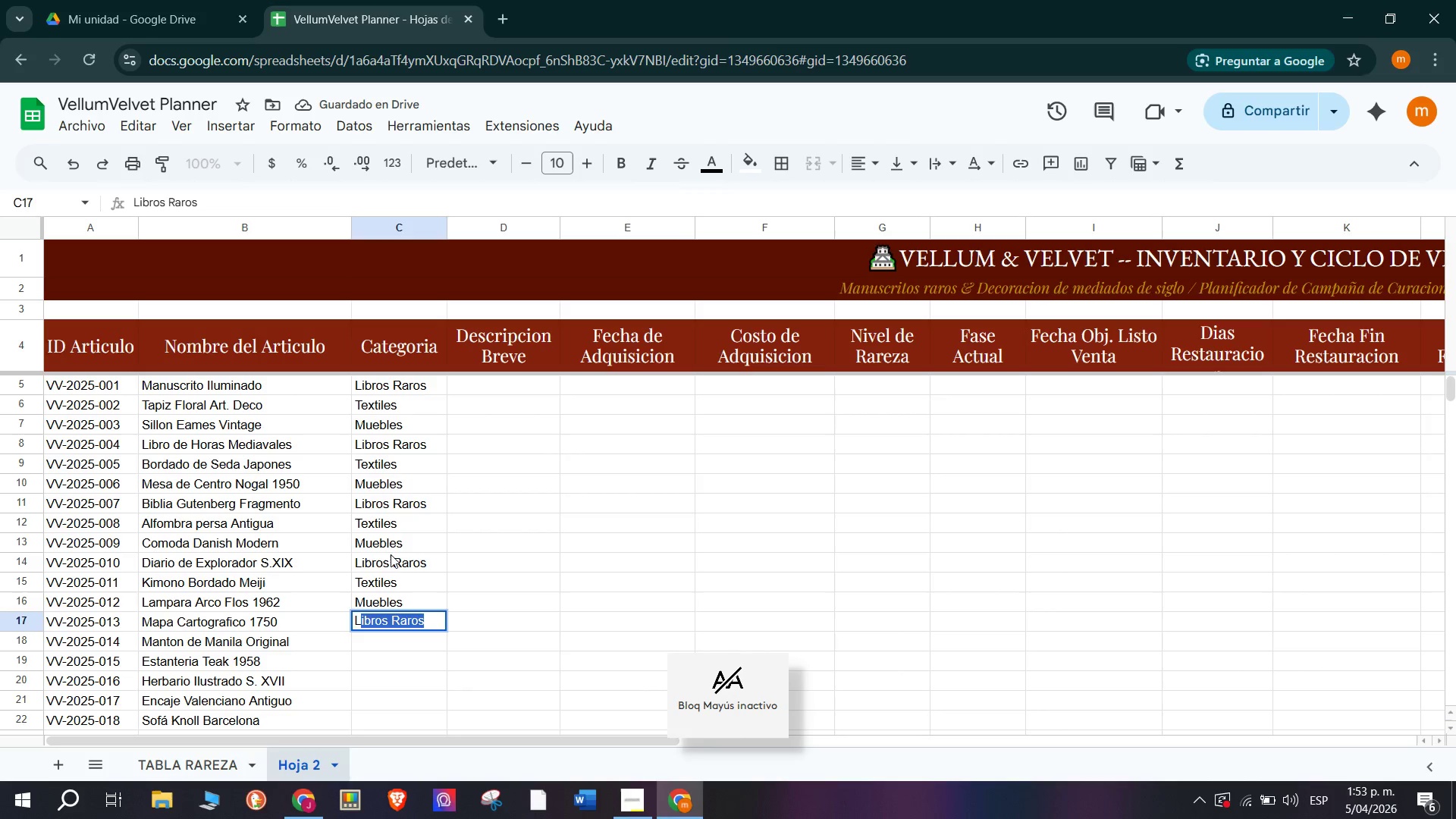 
key(Enter)
 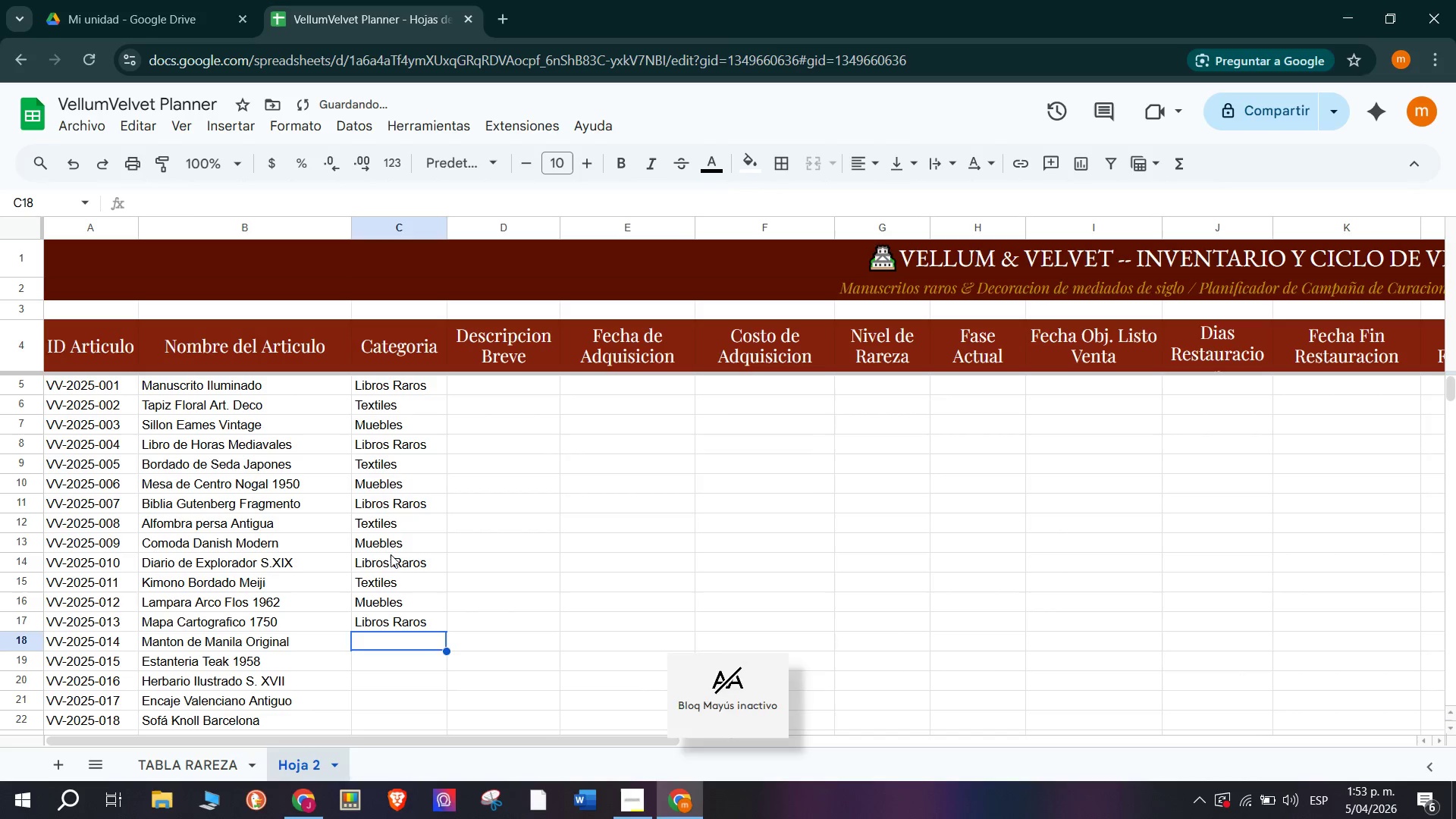 
type(Textiles)
 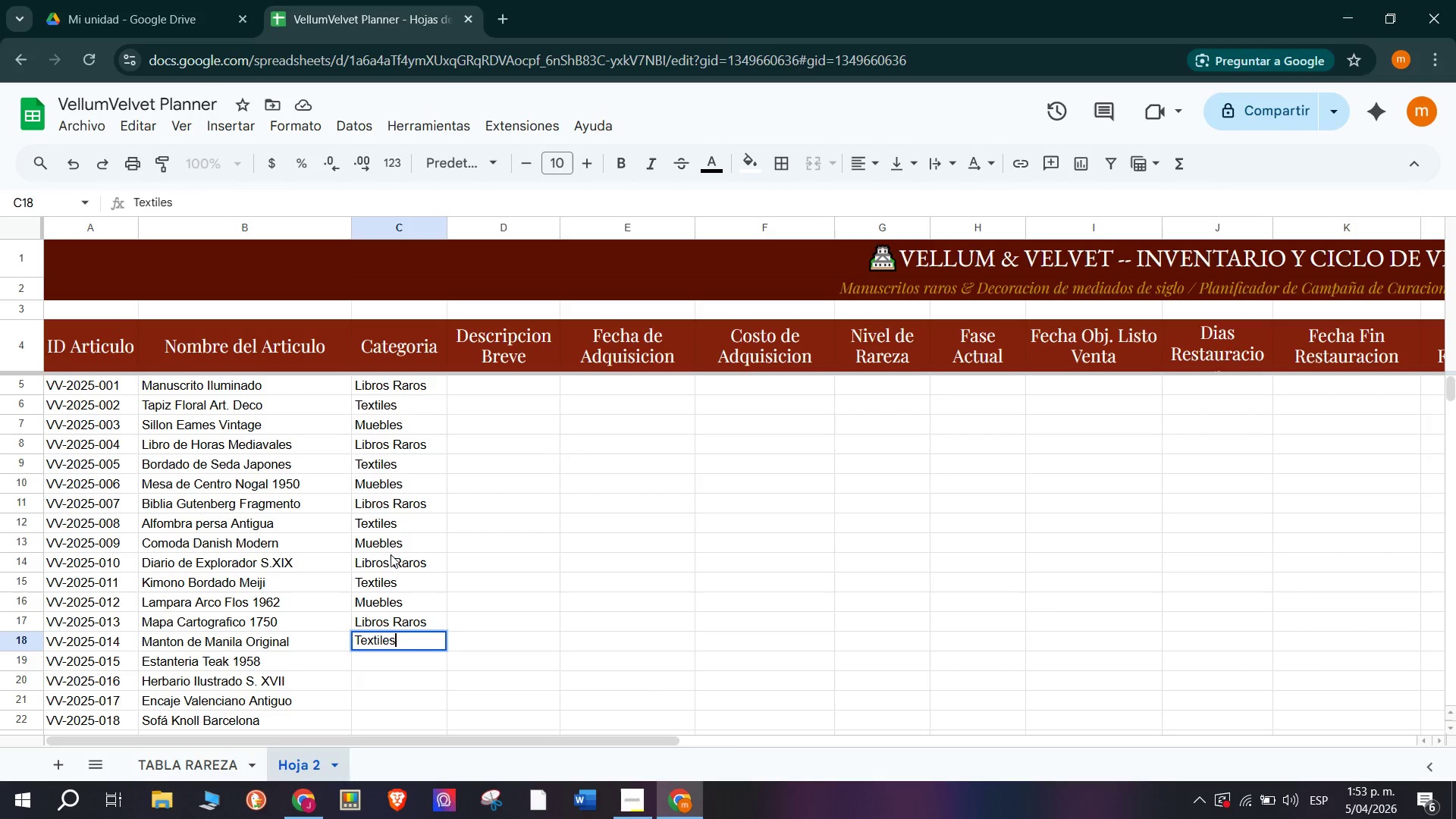 
key(Enter)
 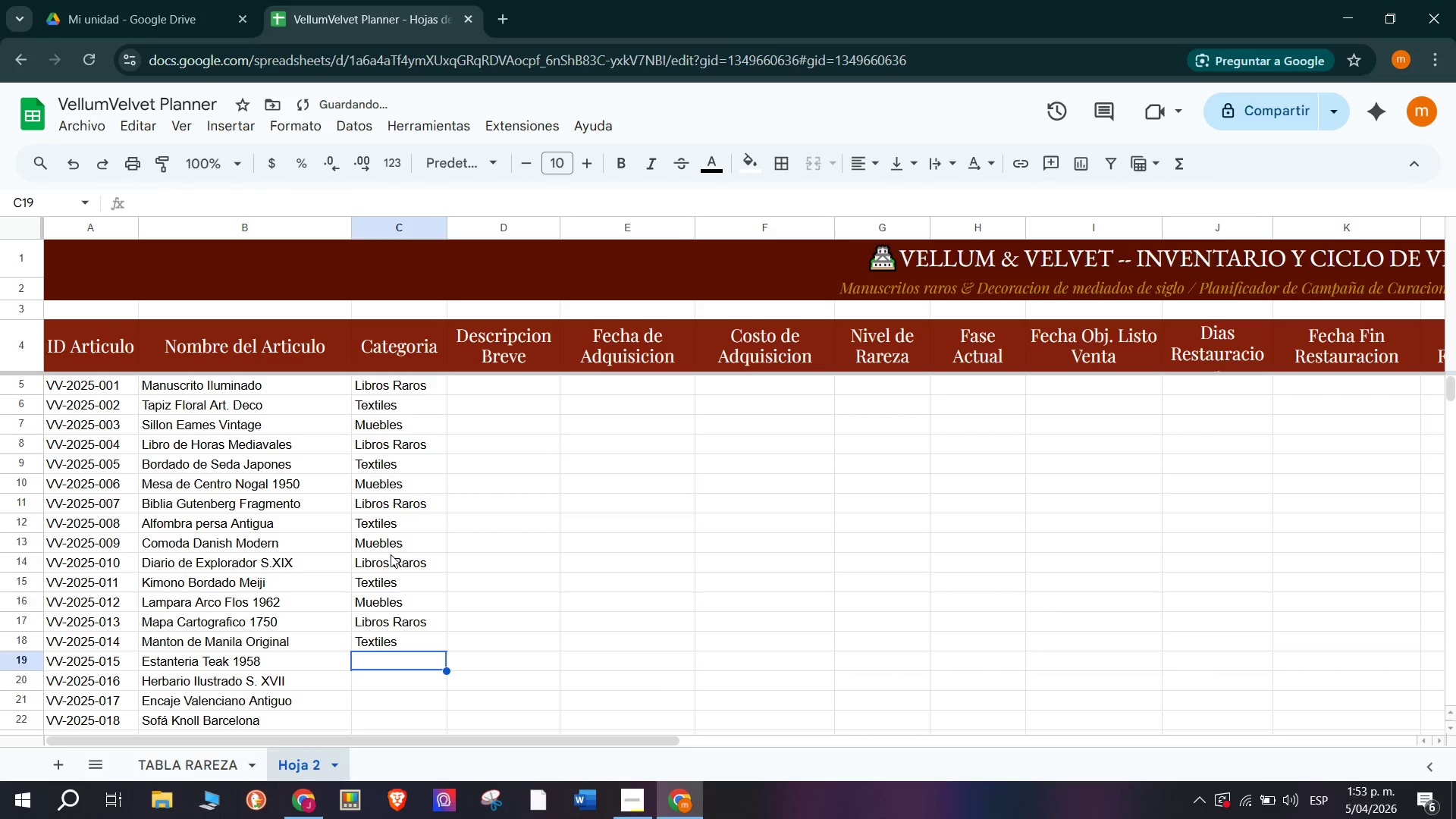 
key(CapsLock)
 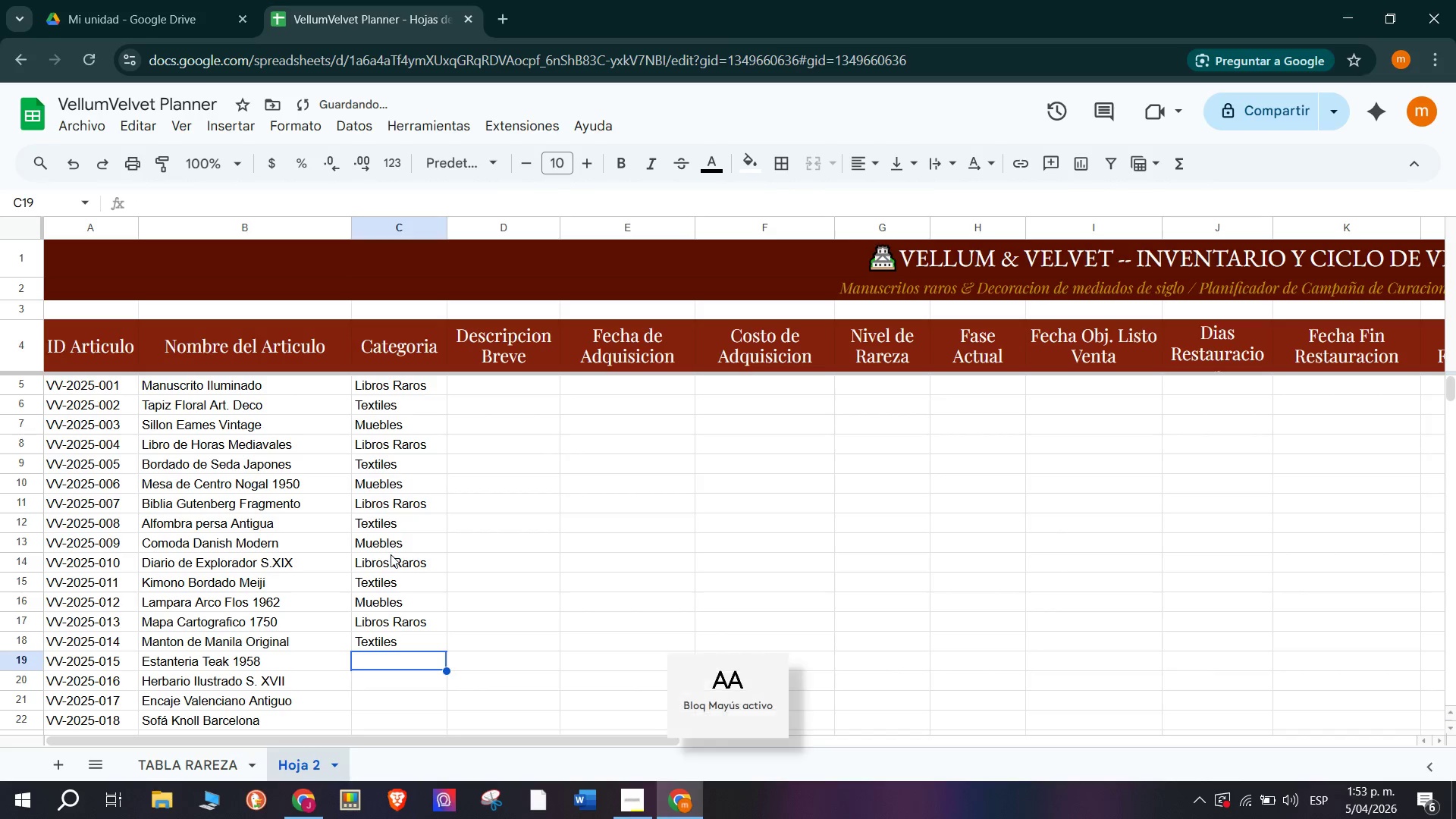 
key(M)
 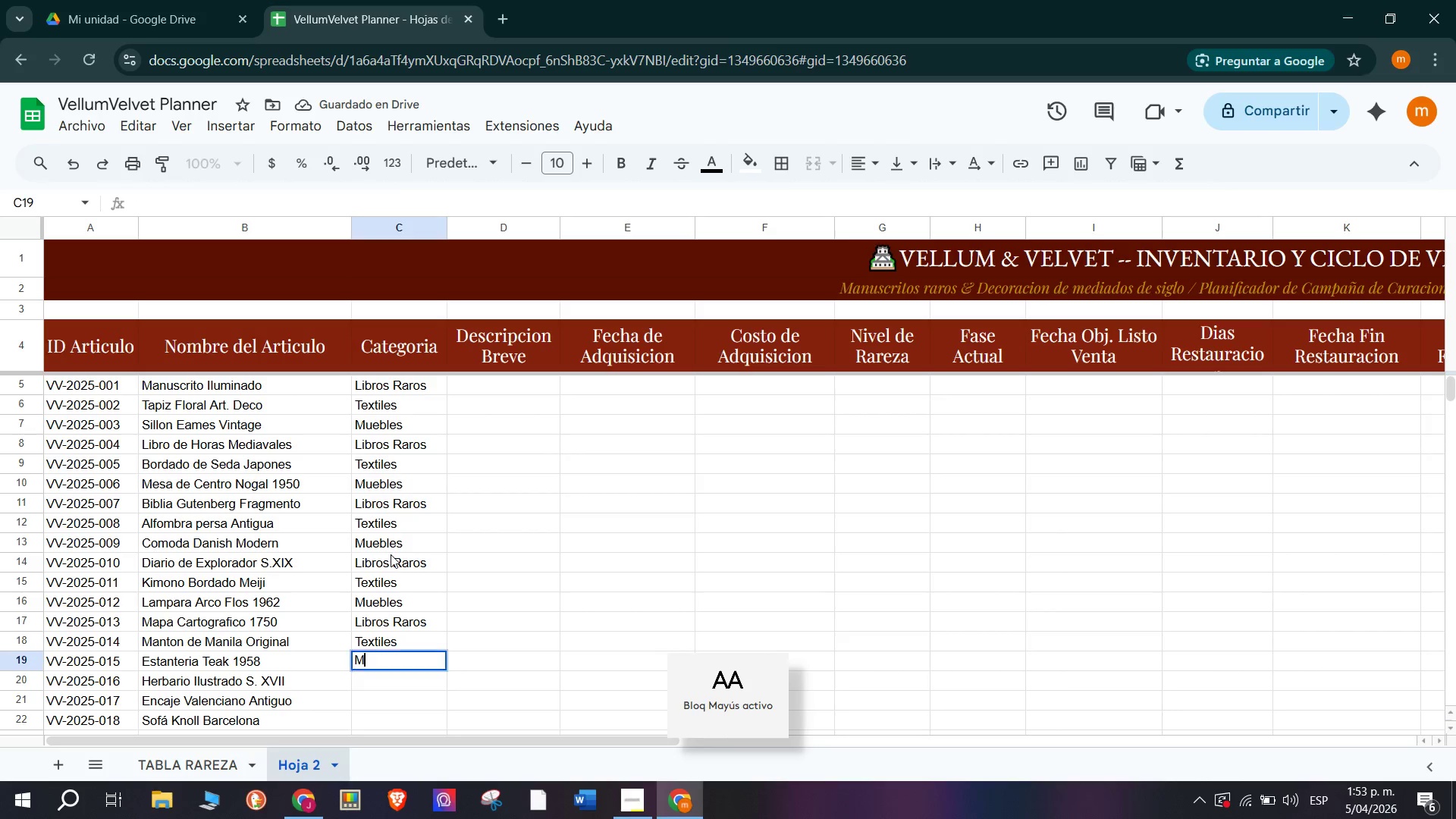 
key(CapsLock)
 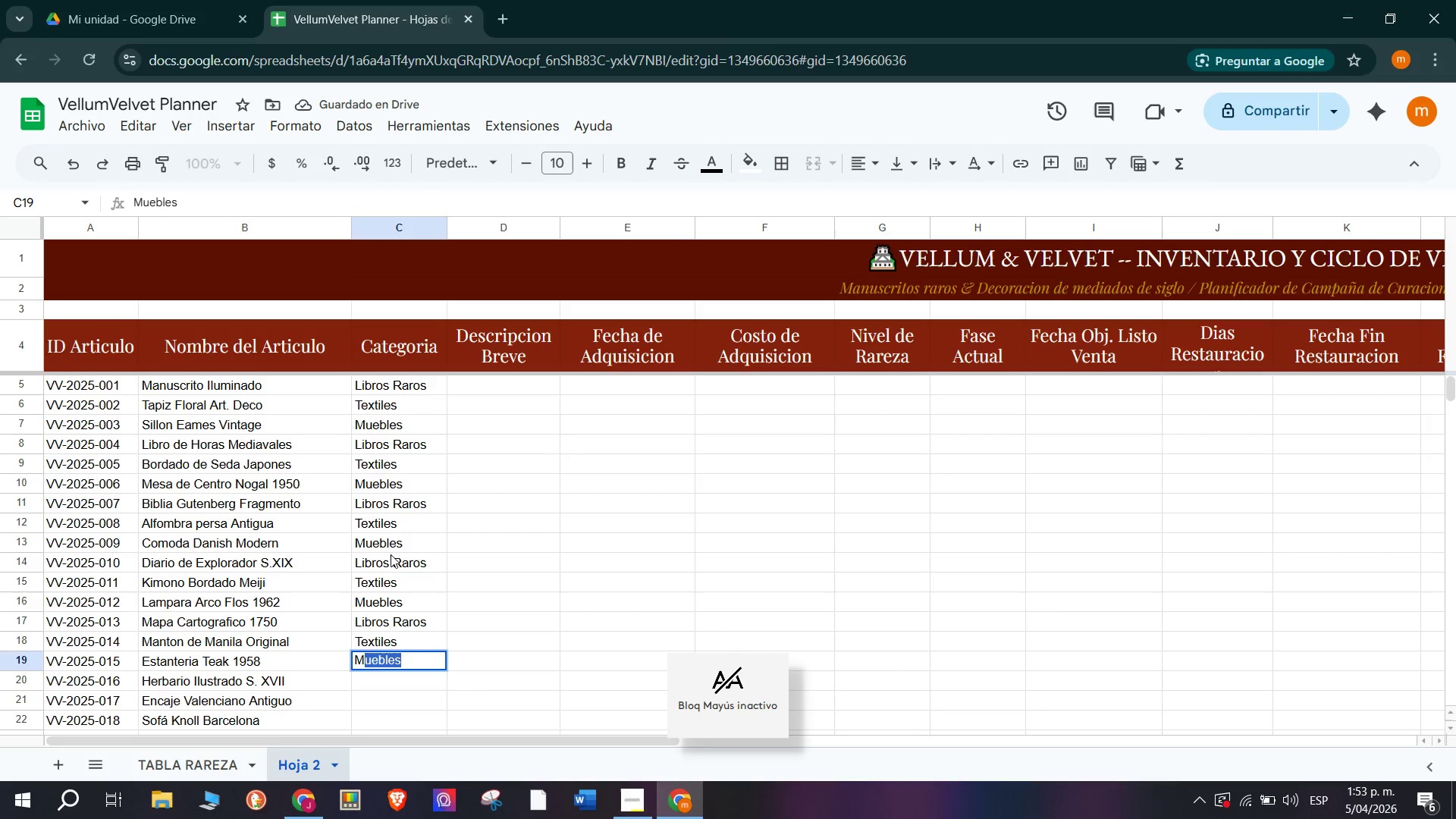 
key(Enter)
 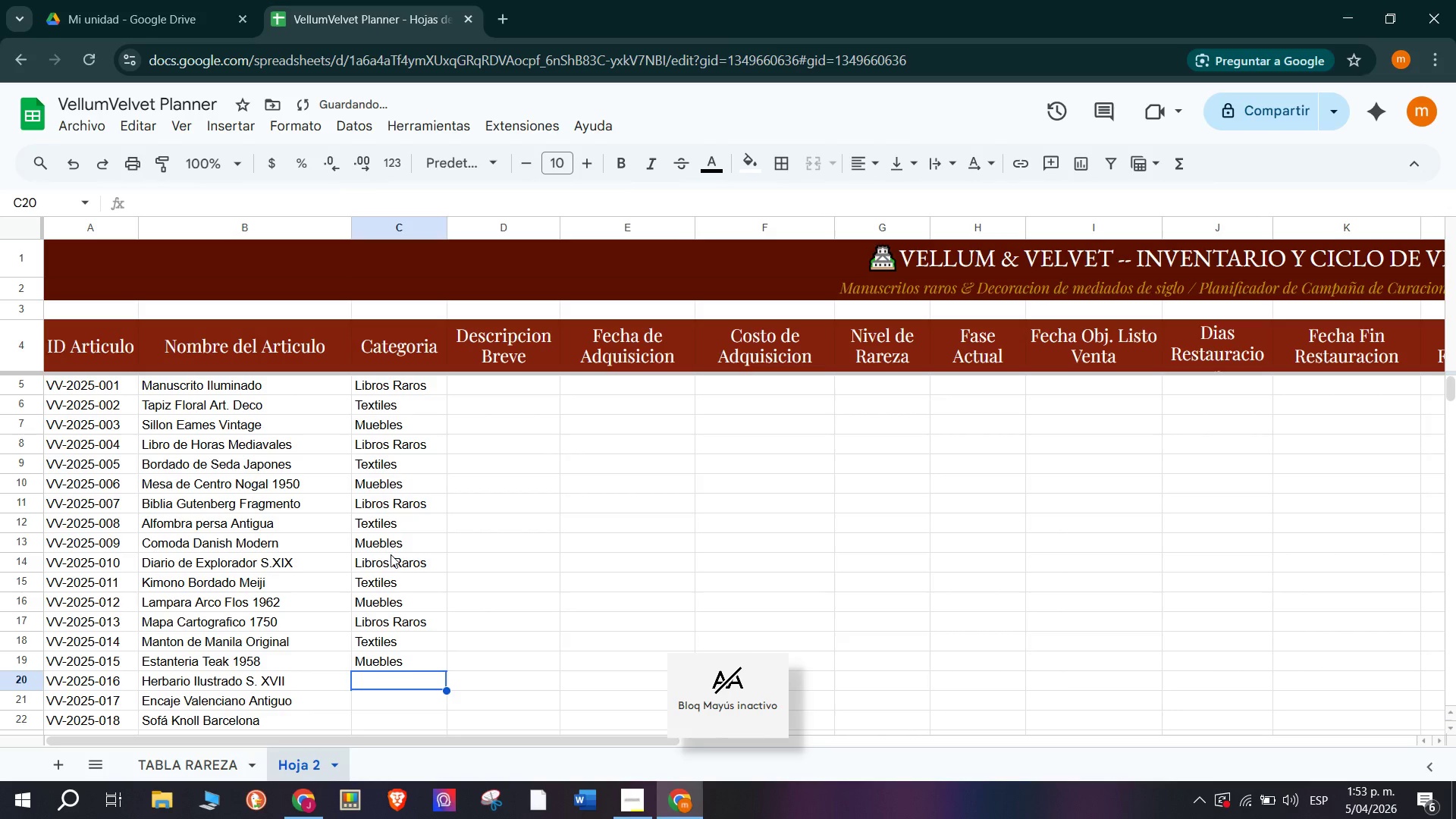 
key(CapsLock)
 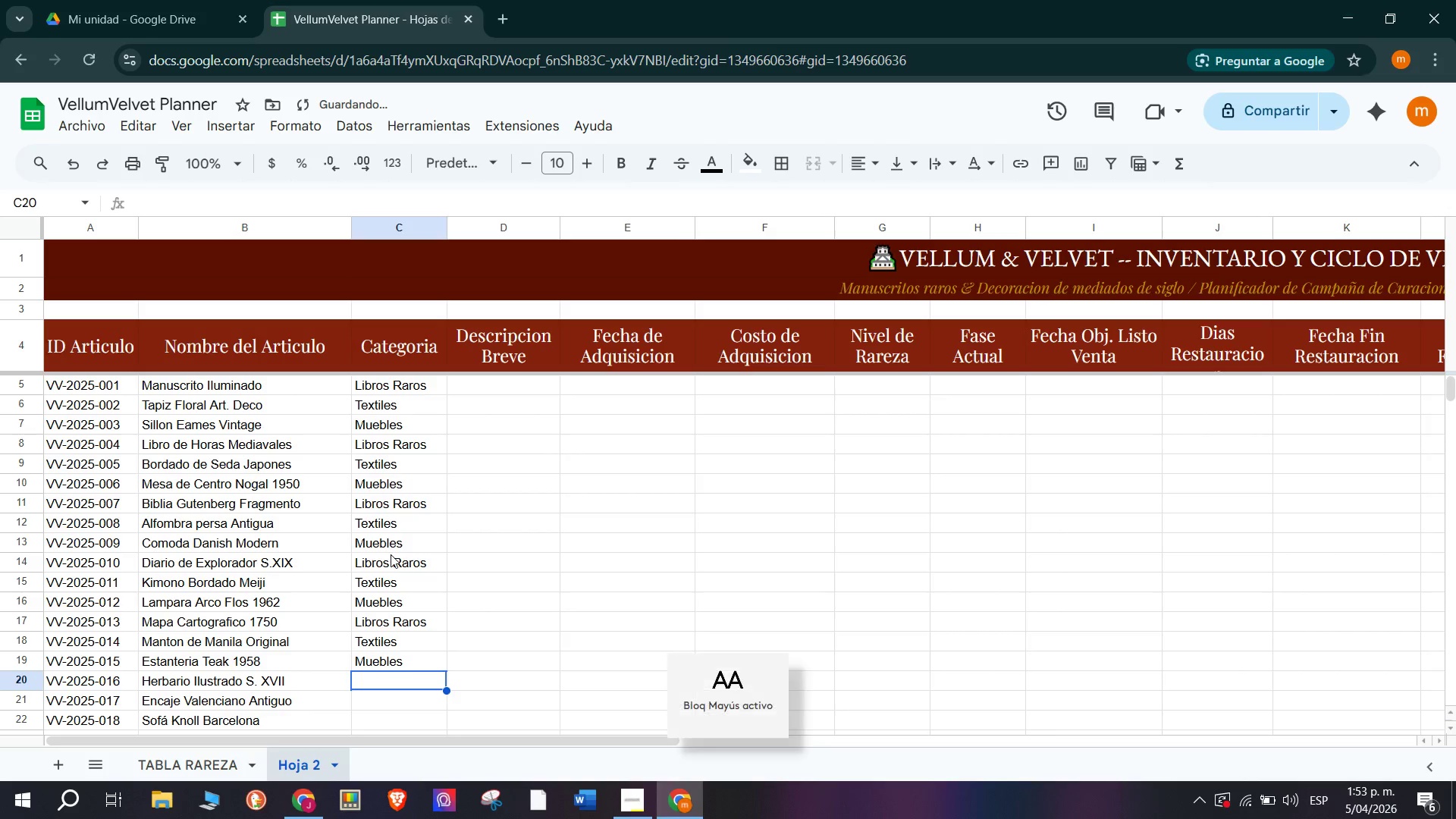 
key(L)
 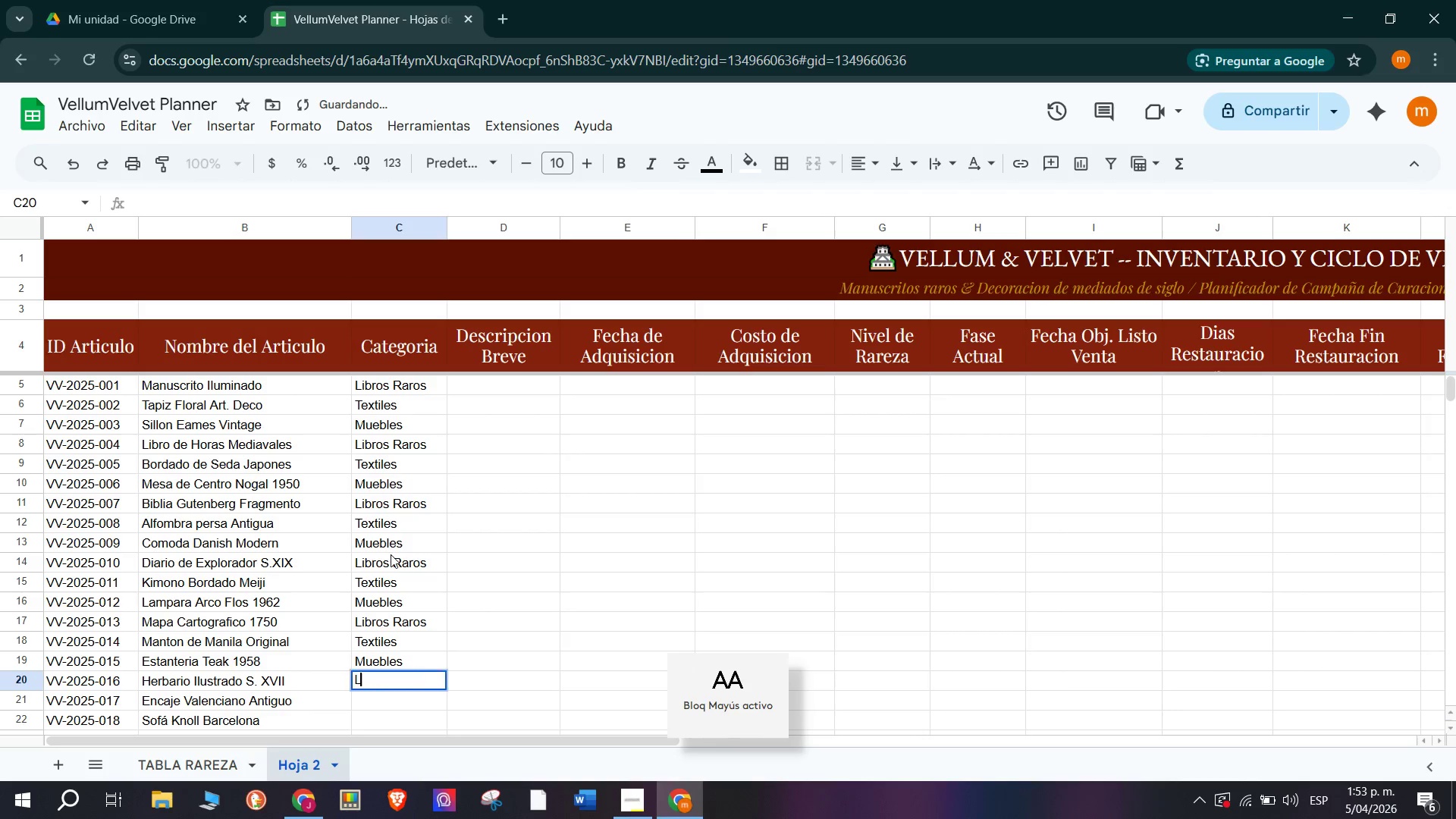 
key(CapsLock)
 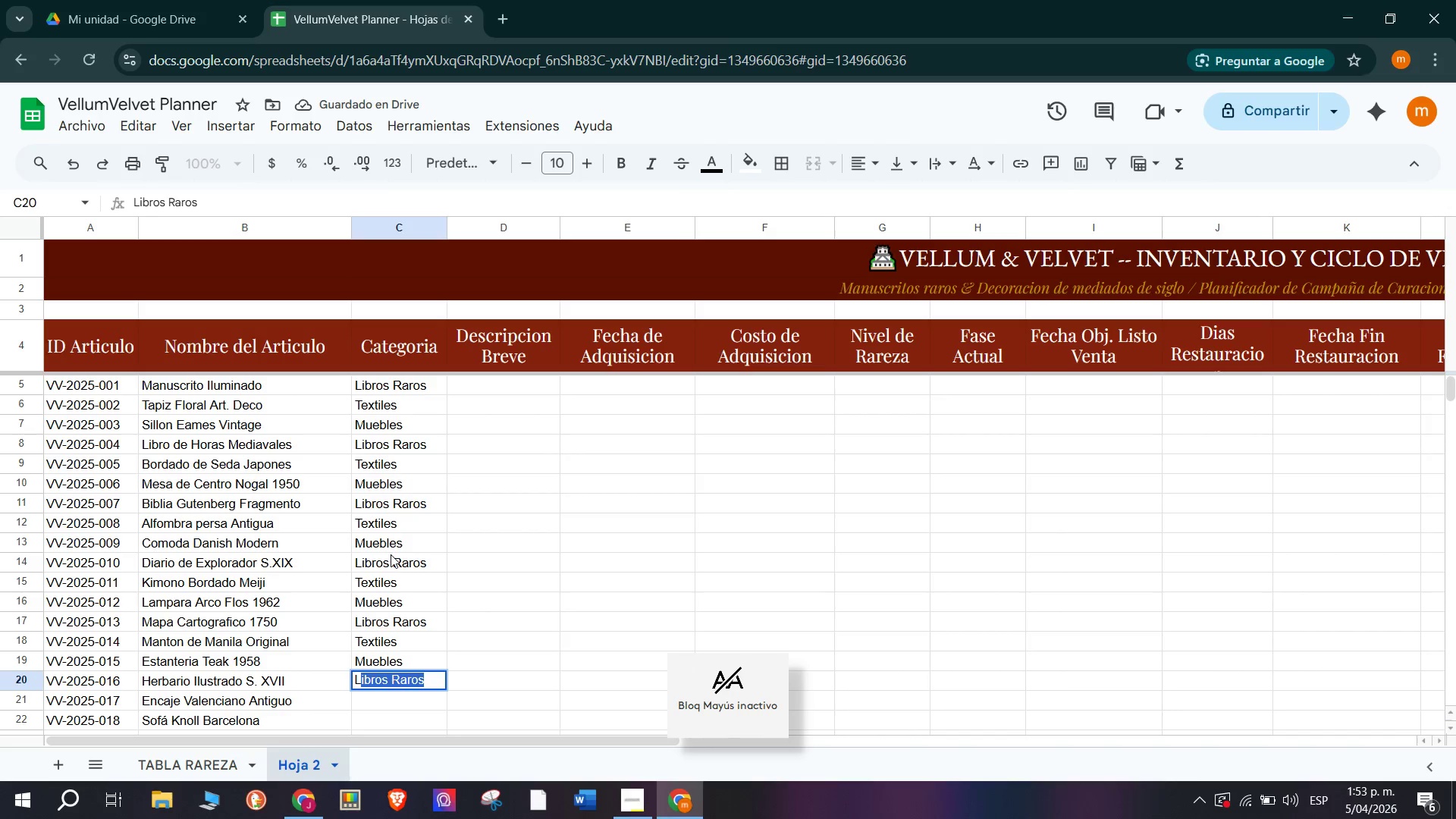 
key(Enter)
 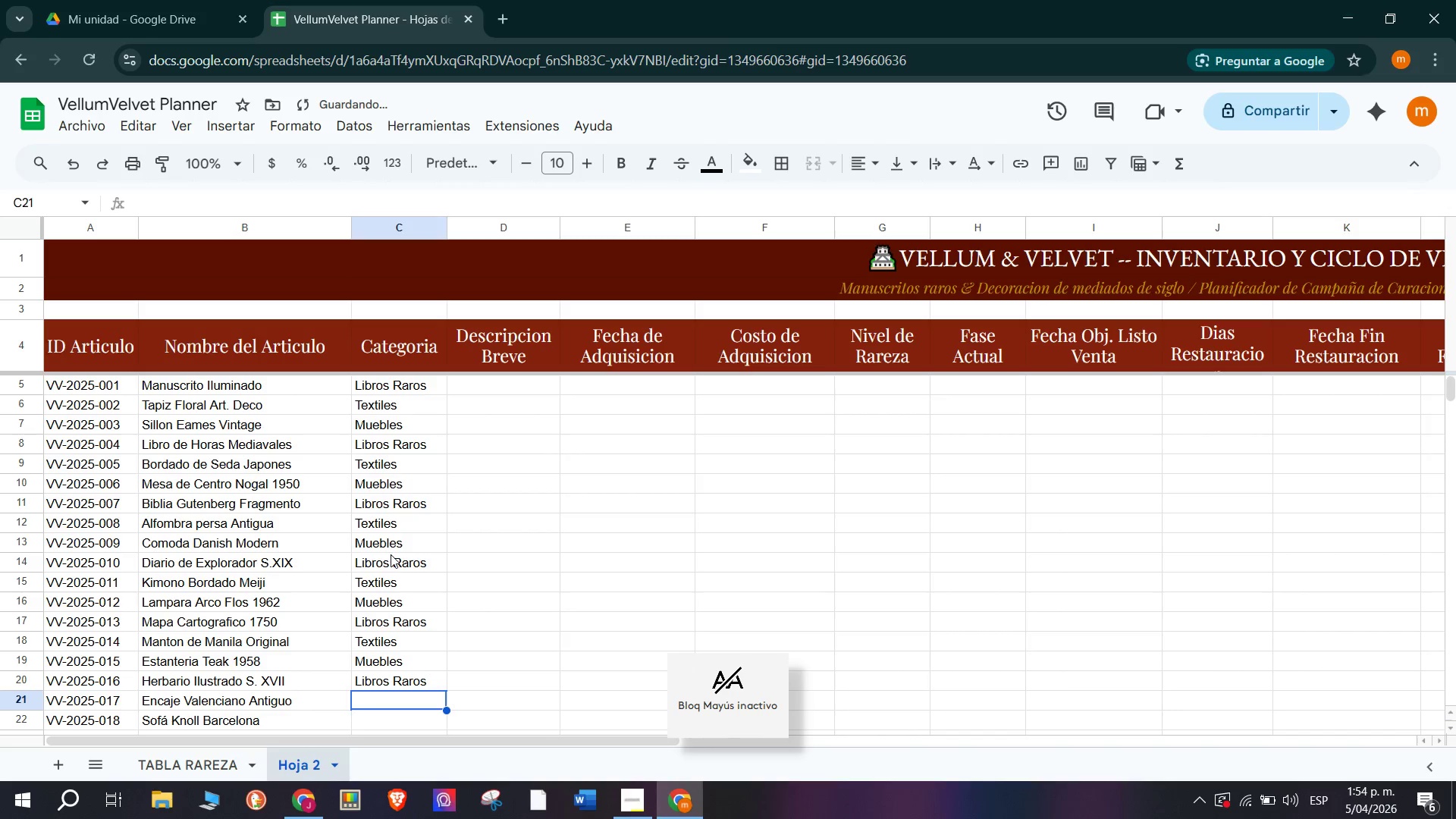 
type(Textl)
key(Backspace)
type(iles)
 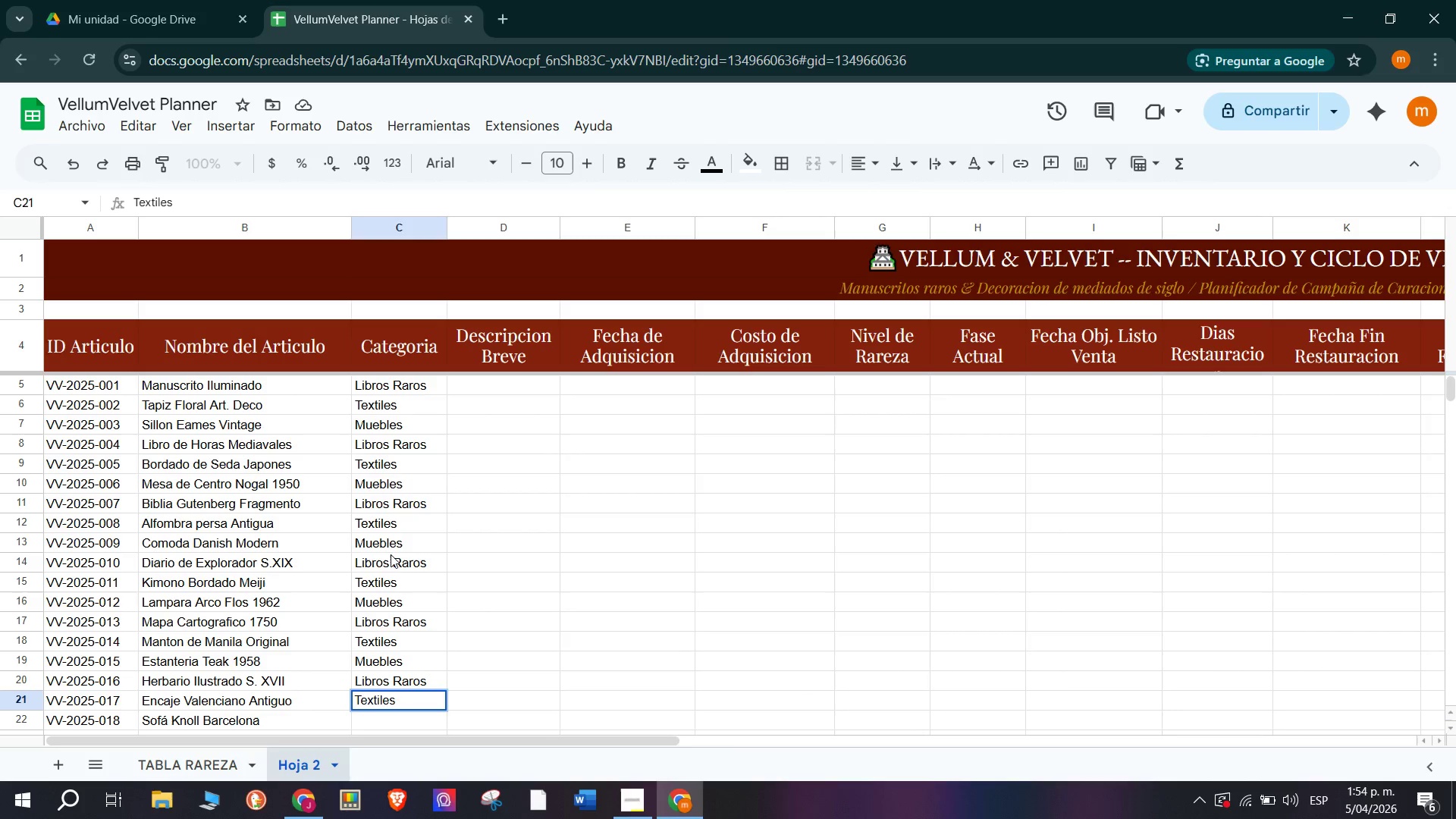 
key(Enter)
 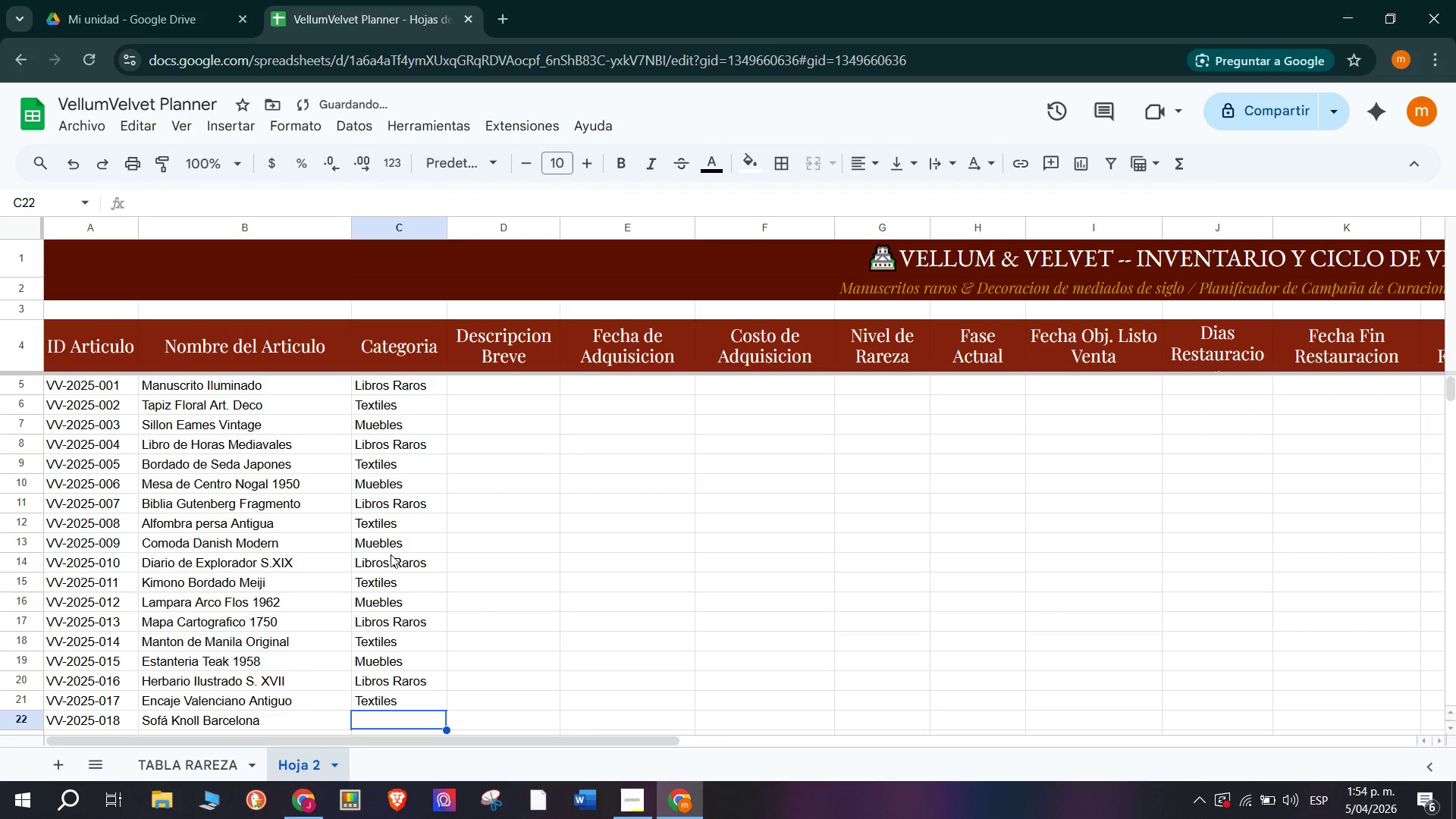 
key(CapsLock)
 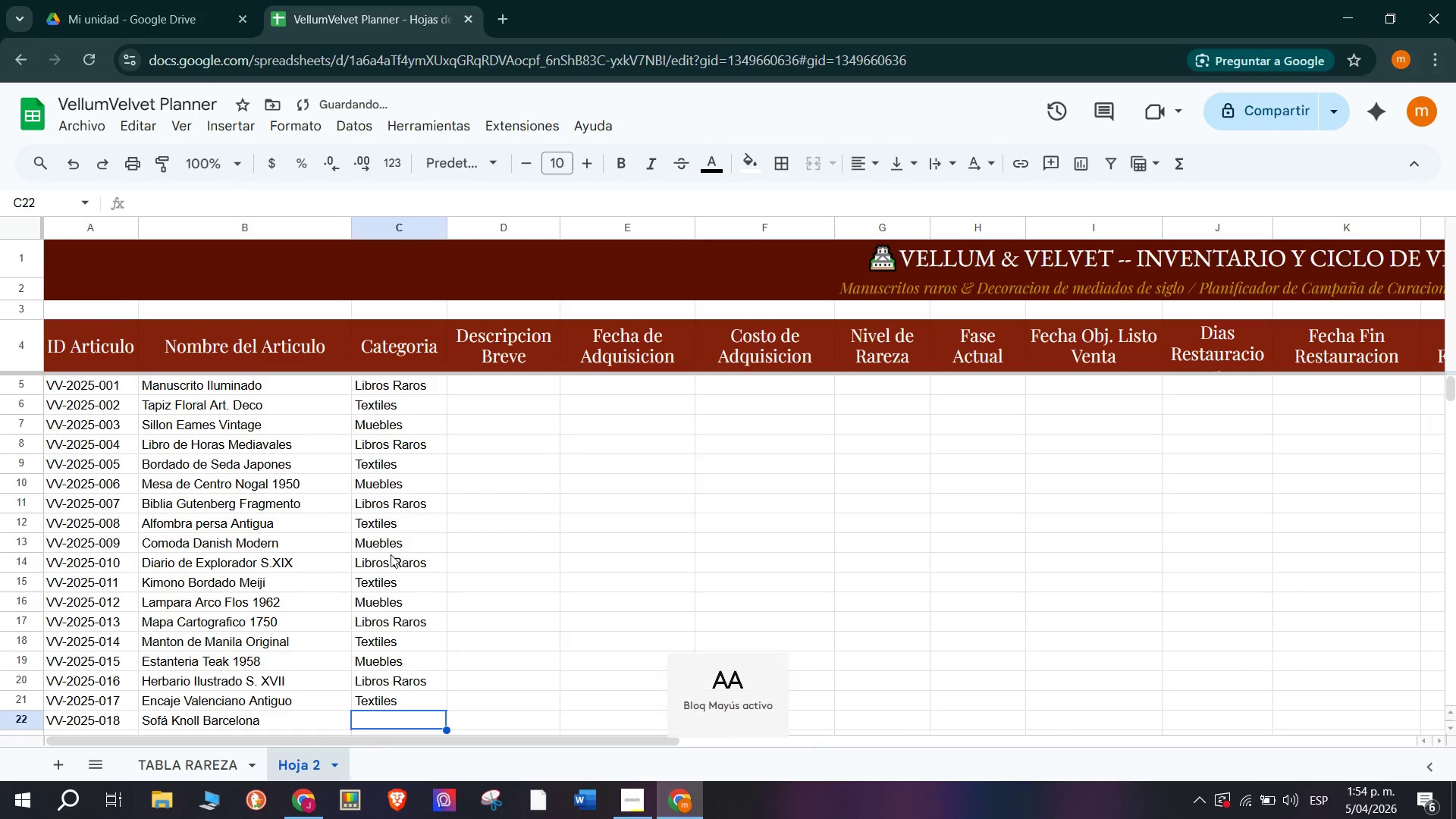 
key(M)
 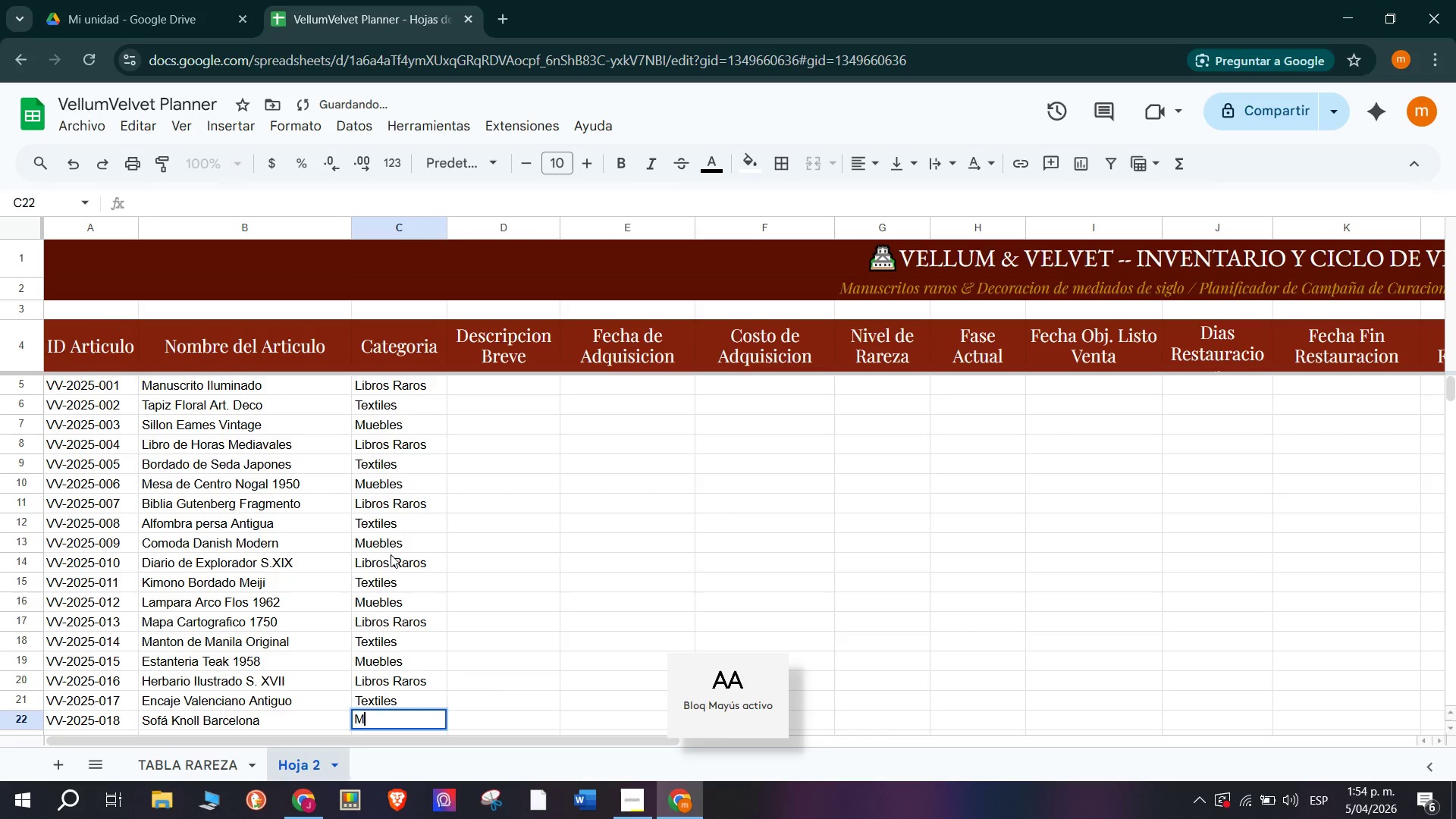 
key(CapsLock)
 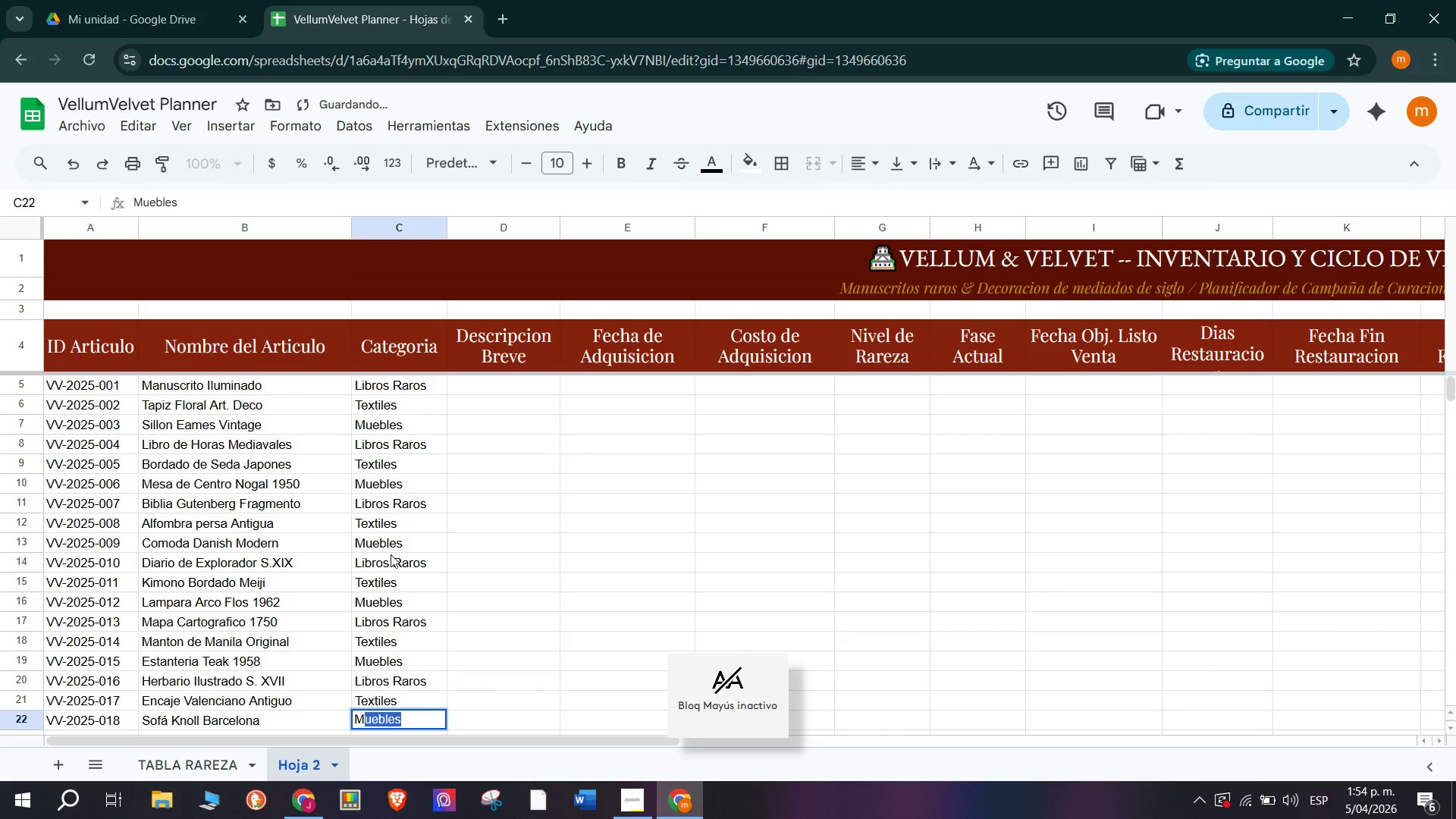 
key(Enter)
 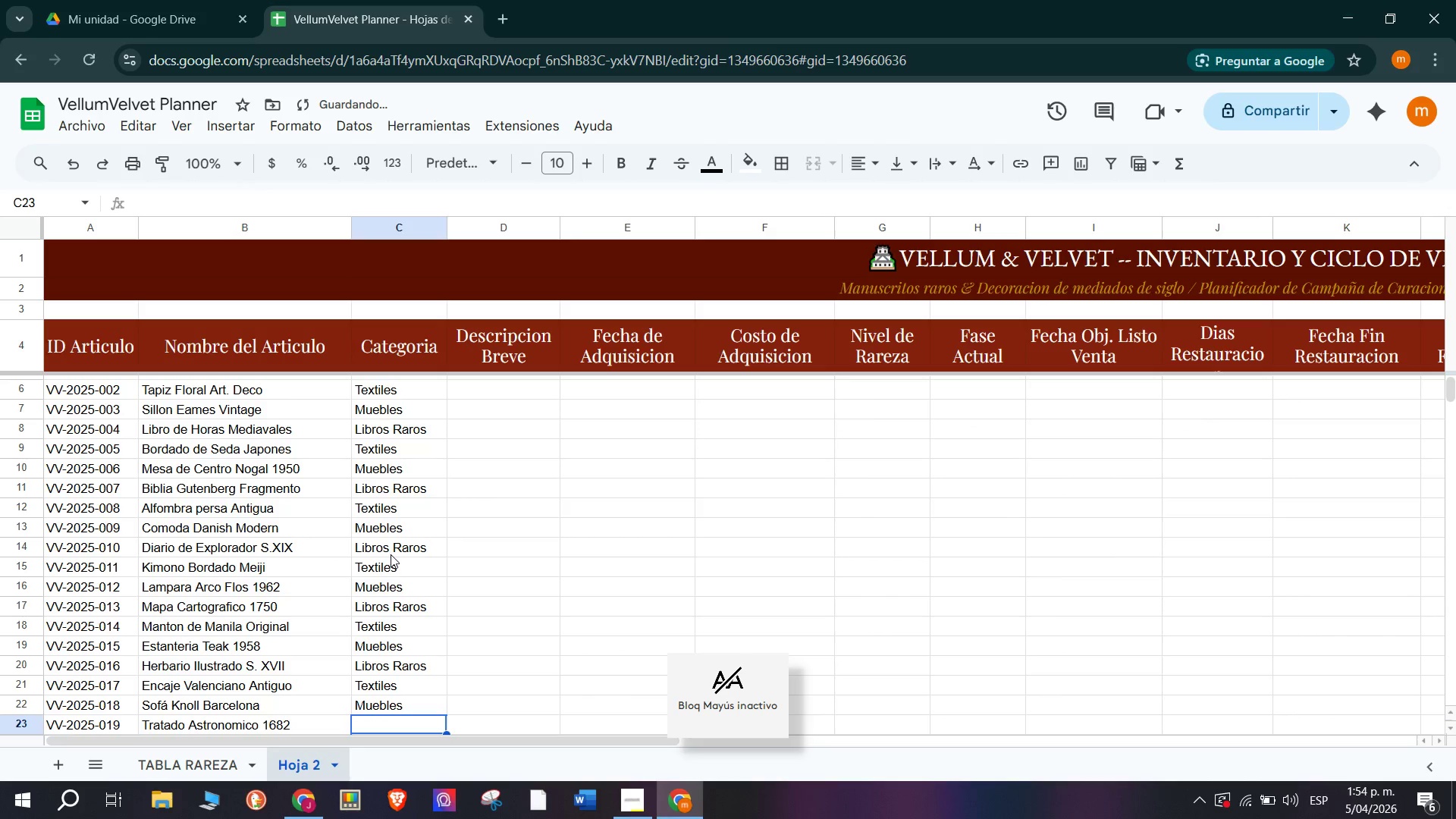 
key(CapsLock)
 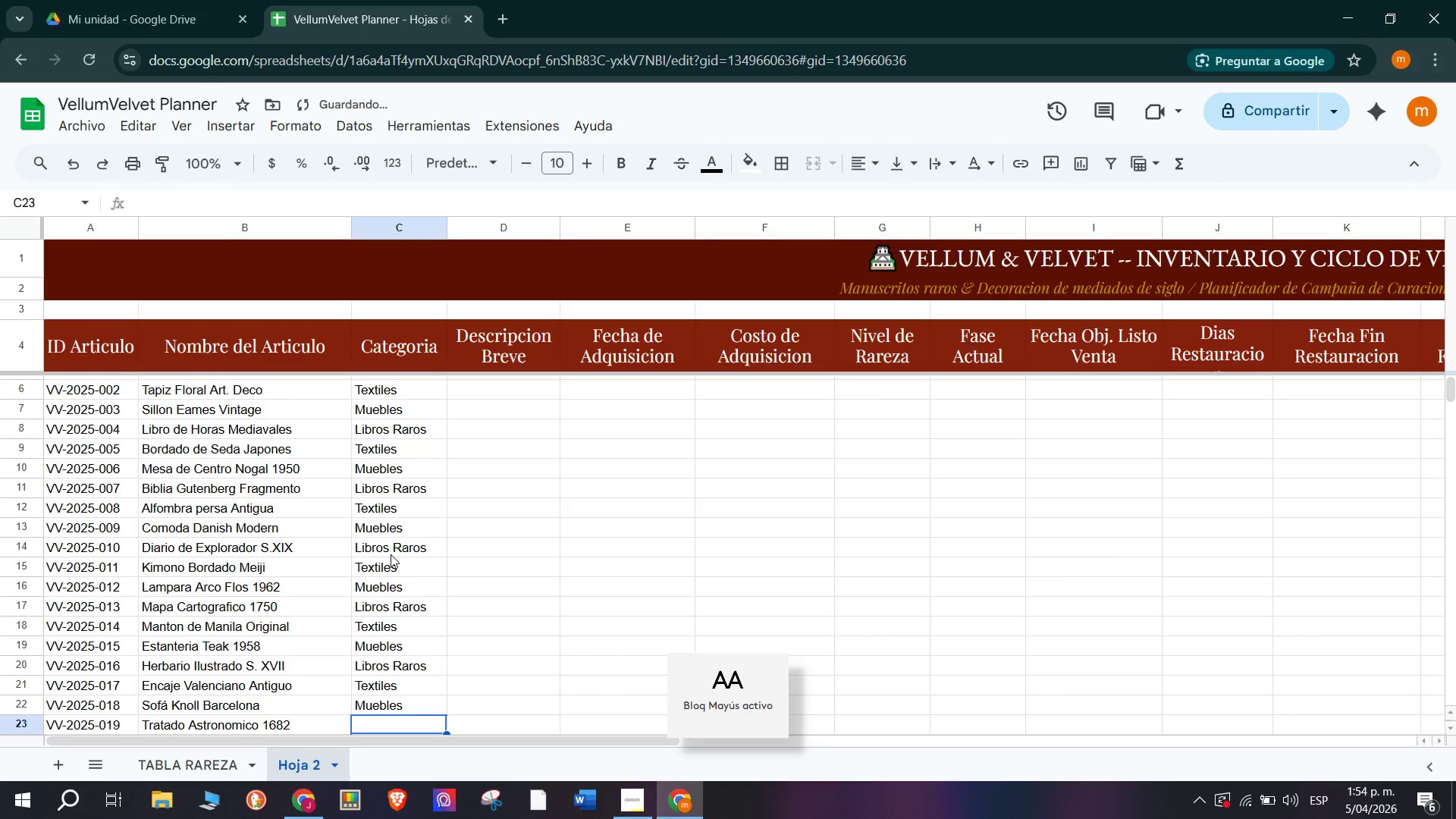 
key(L)
 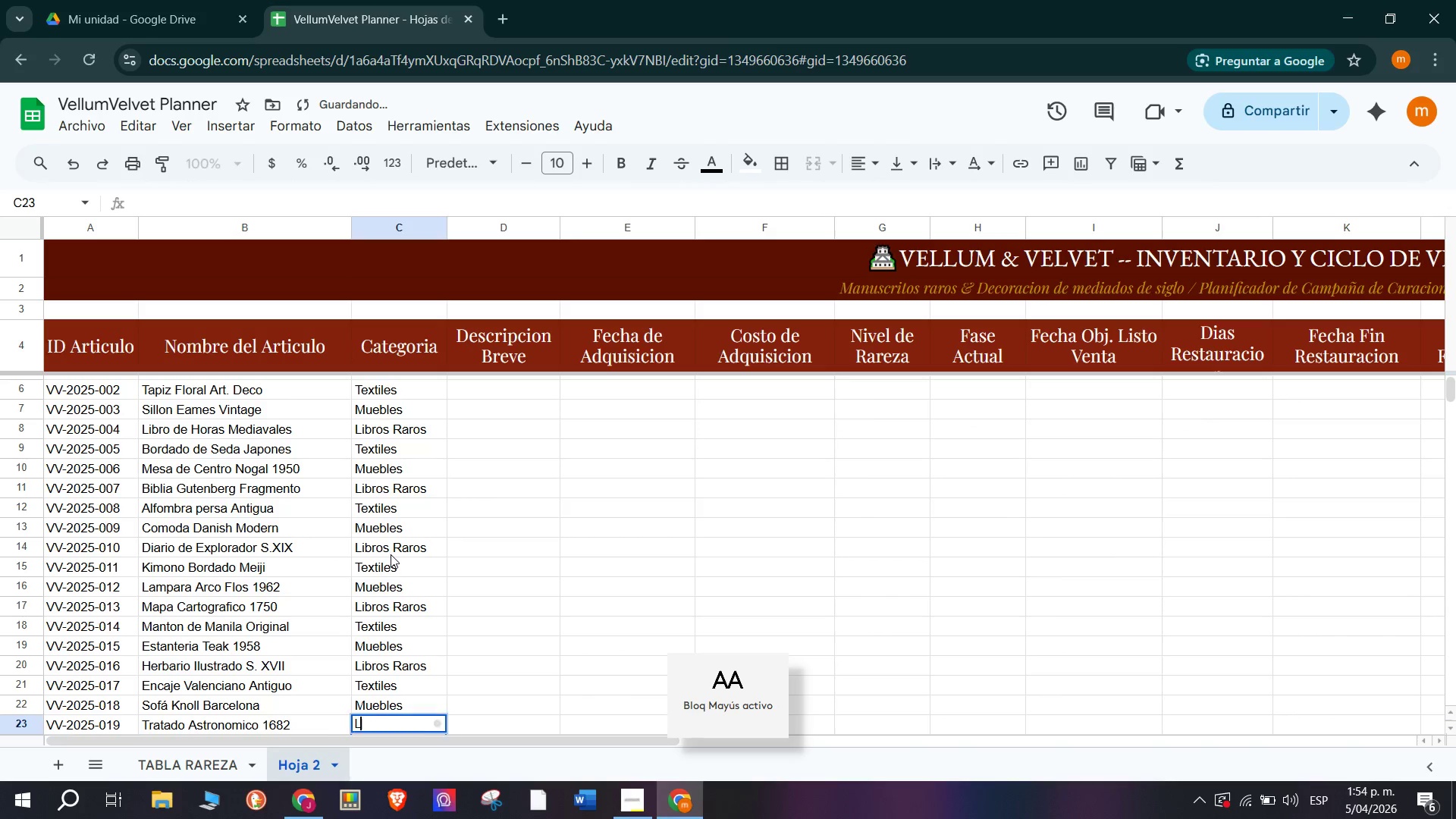 
key(CapsLock)
 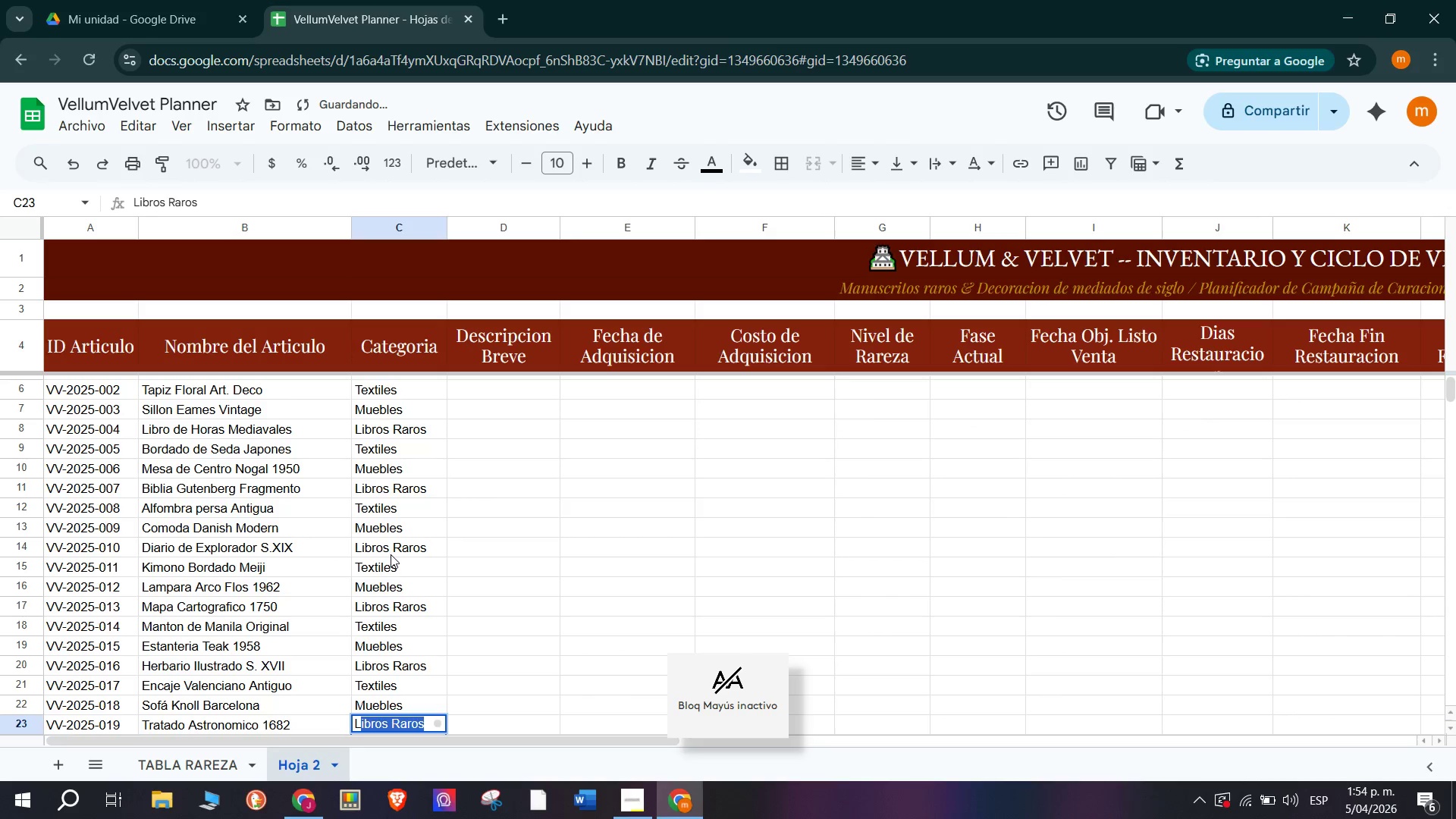 
key(Enter)
 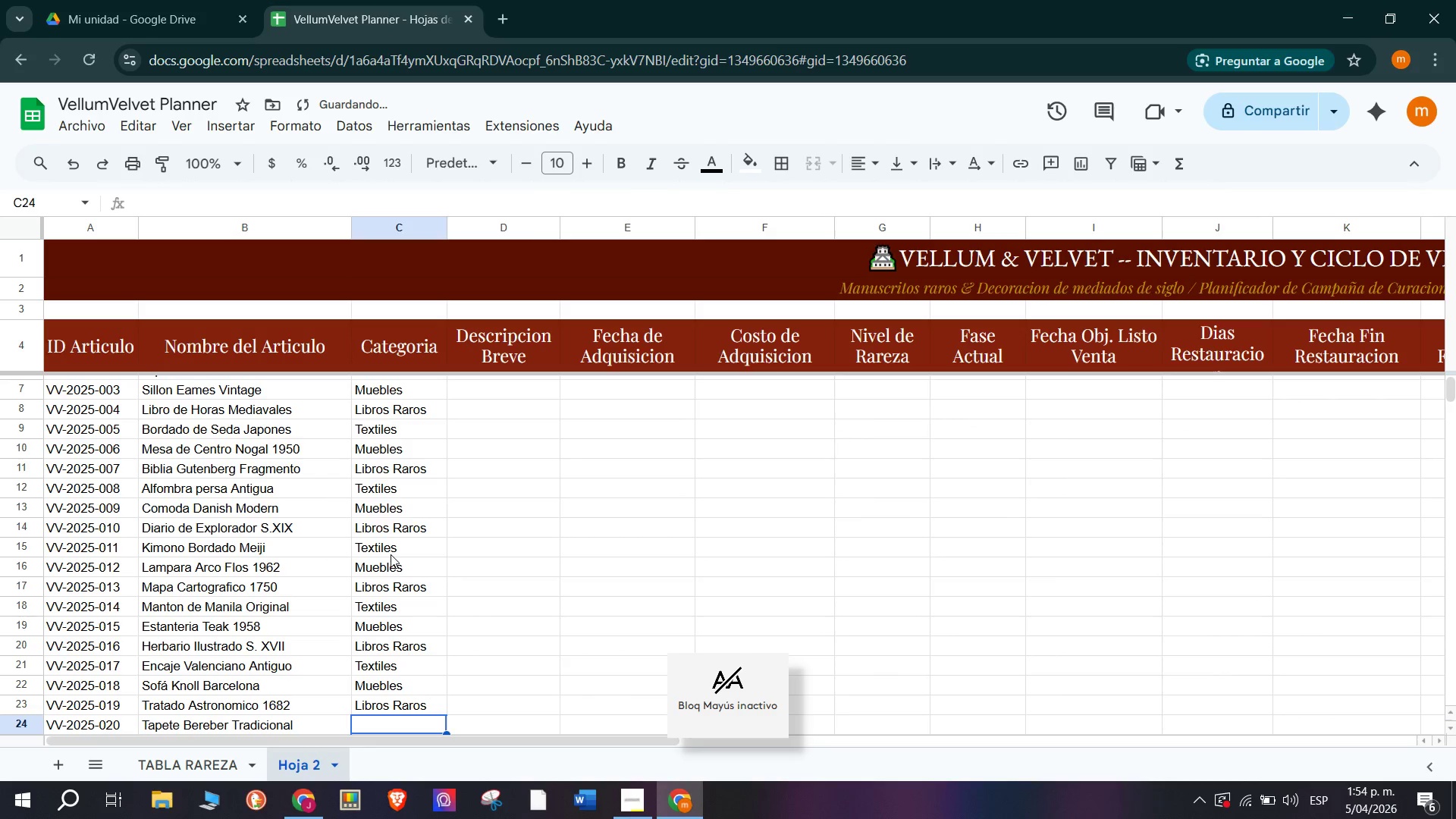 
type(Textiles)
 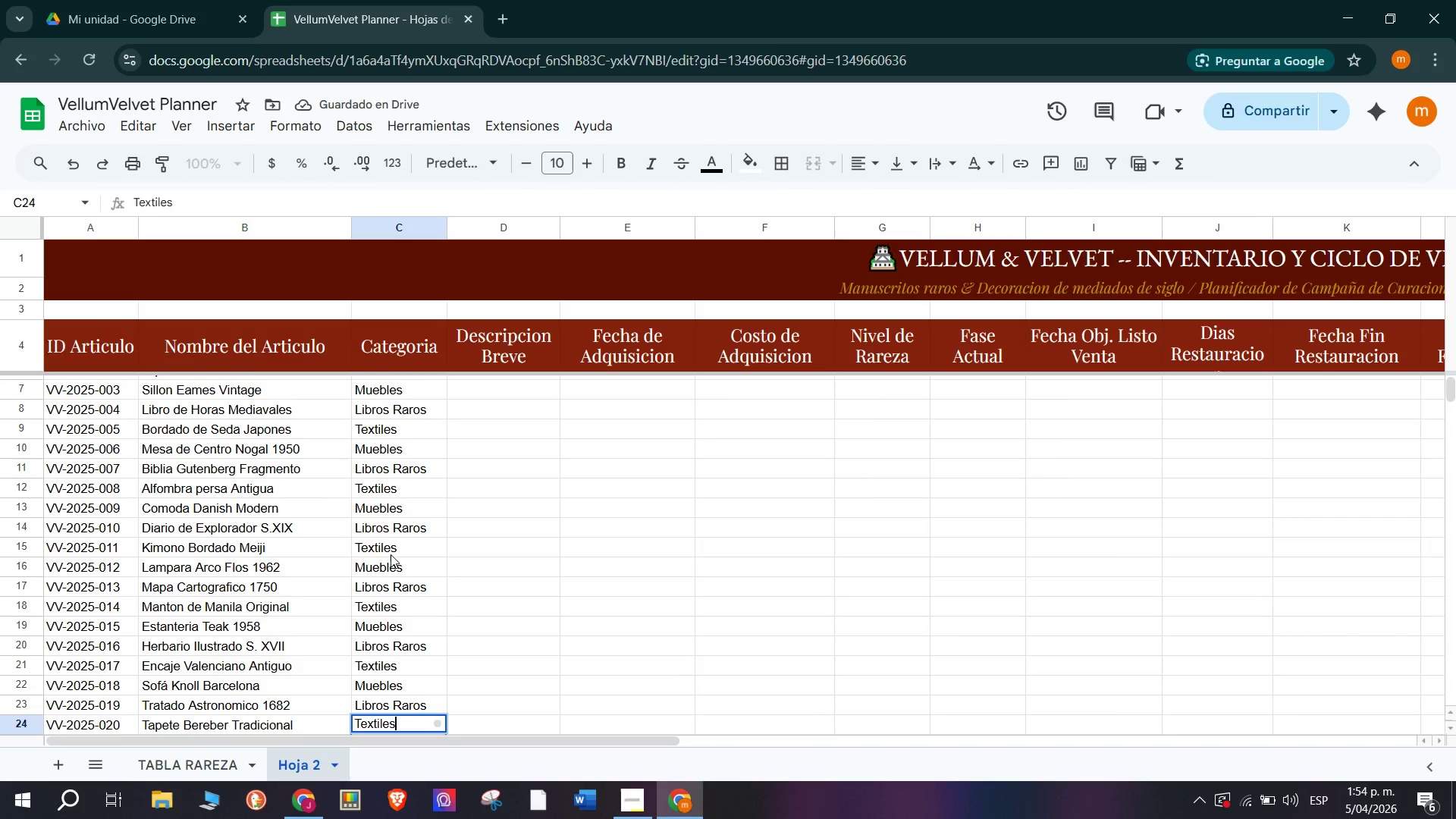 
key(Enter)
 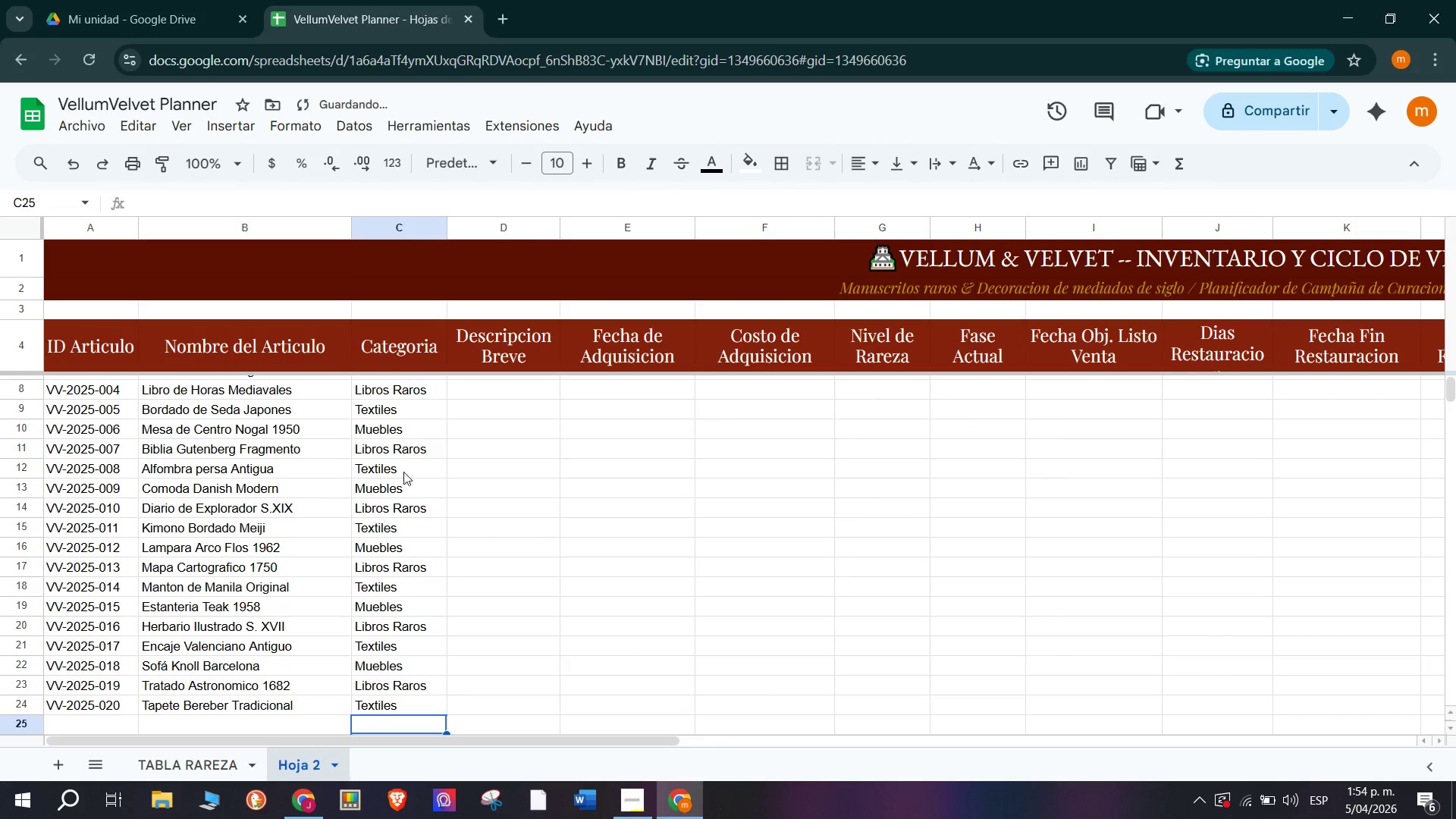 
scroll: coordinate [431, 554], scroll_direction: up, amount: 5.0
 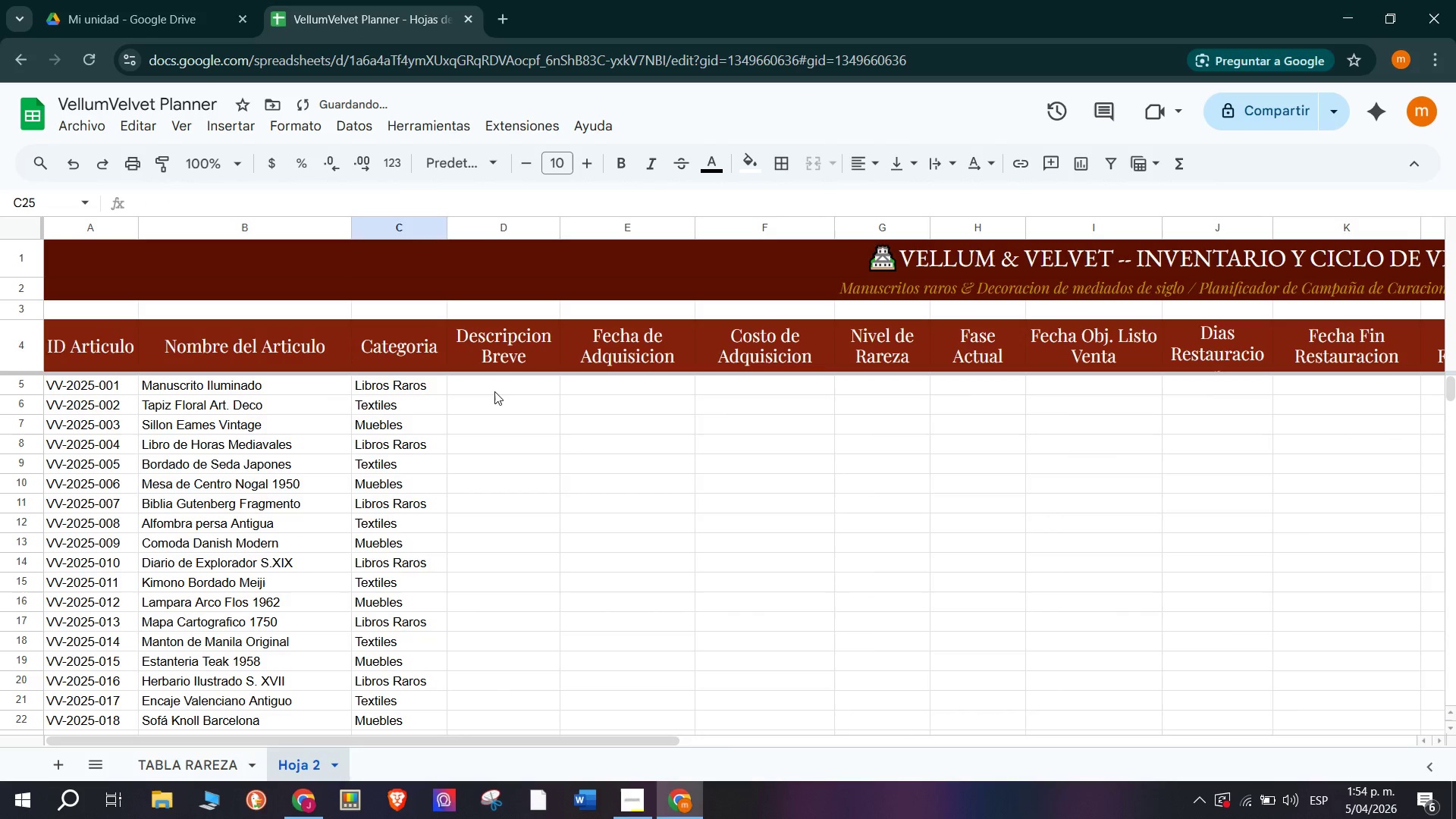 
left_click([493, 388])
 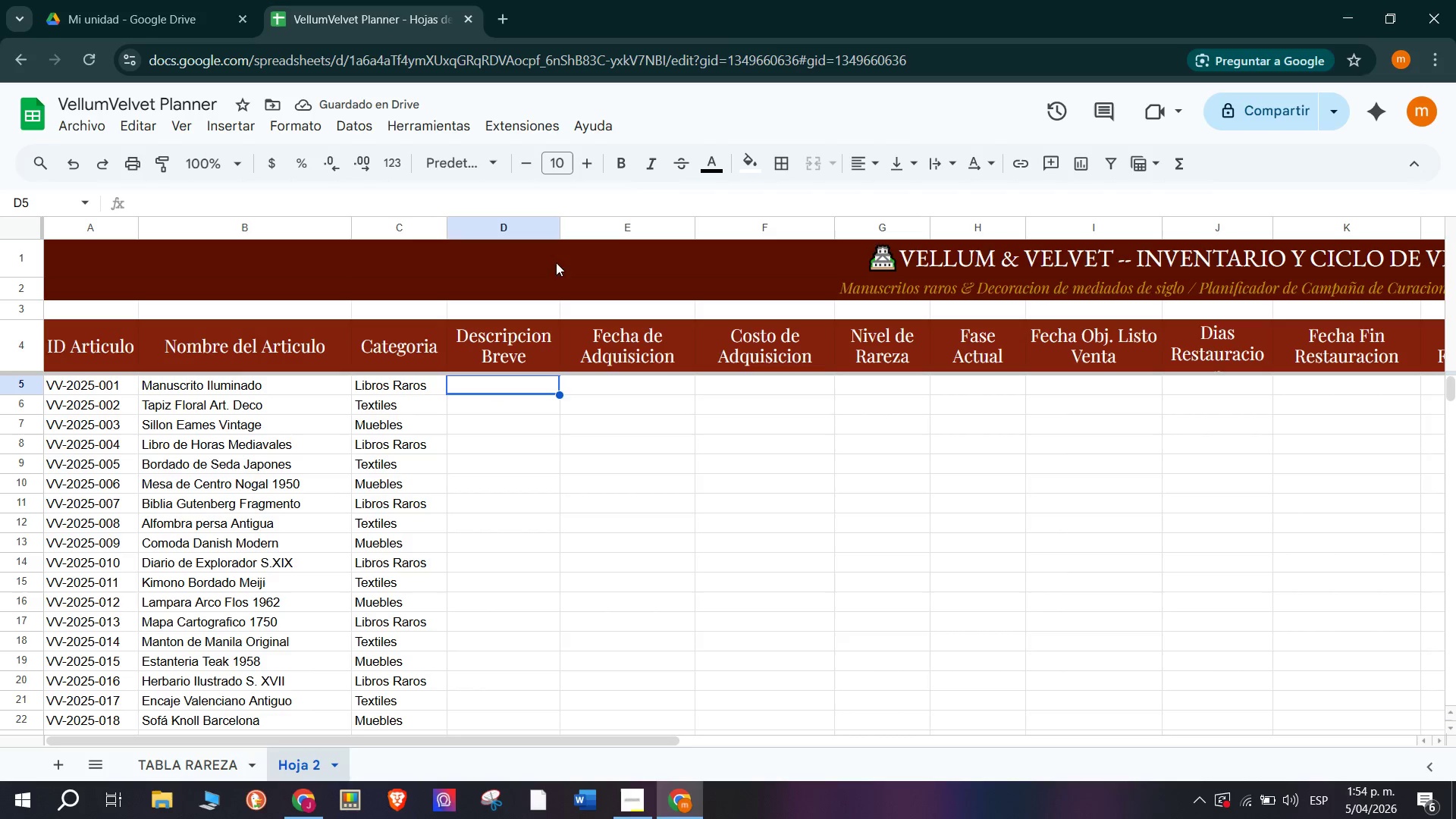 
left_click_drag(start_coordinate=[562, 221], to_coordinate=[631, 246])
 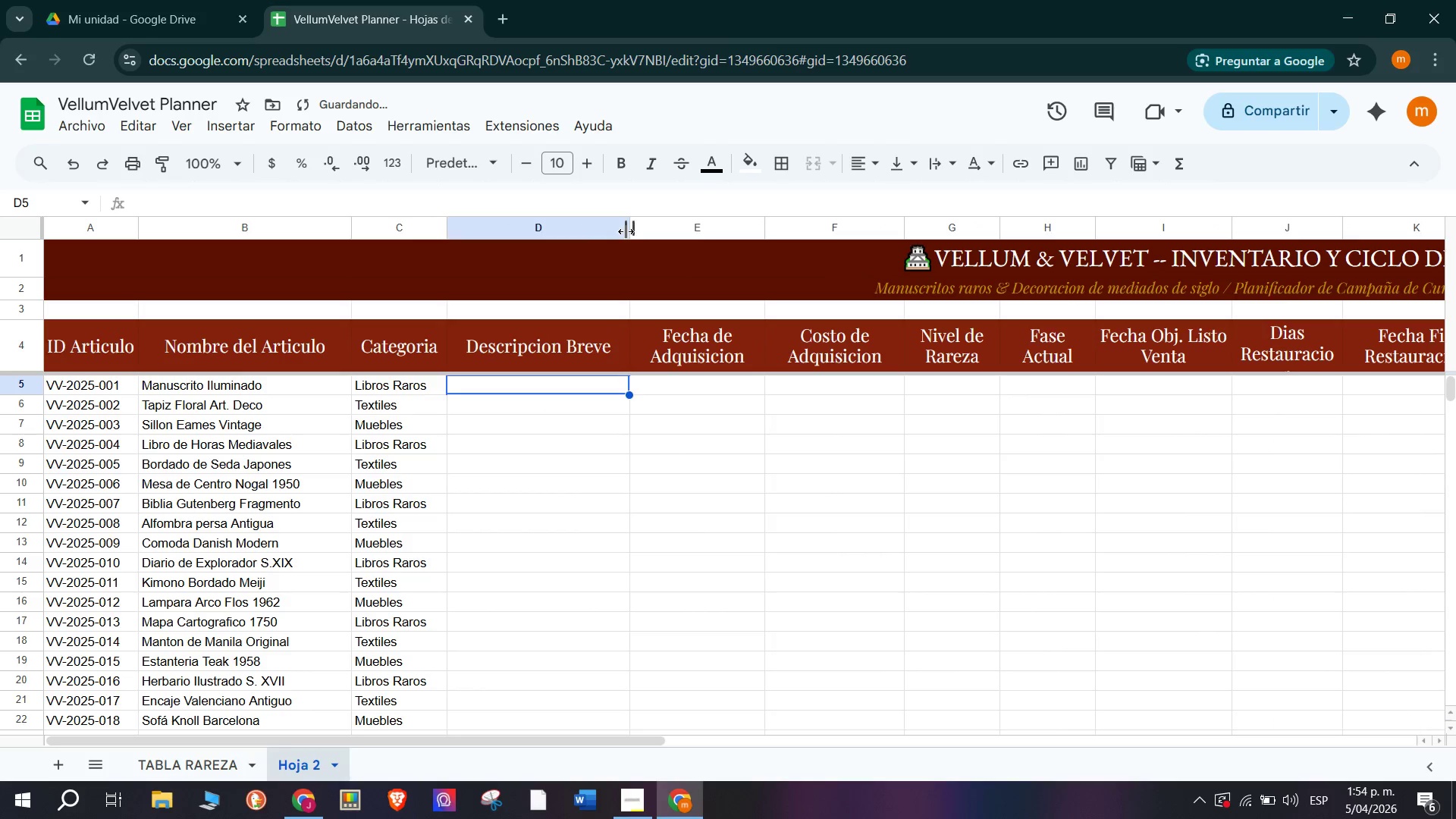 
left_click_drag(start_coordinate=[626, 231], to_coordinate=[658, 243])
 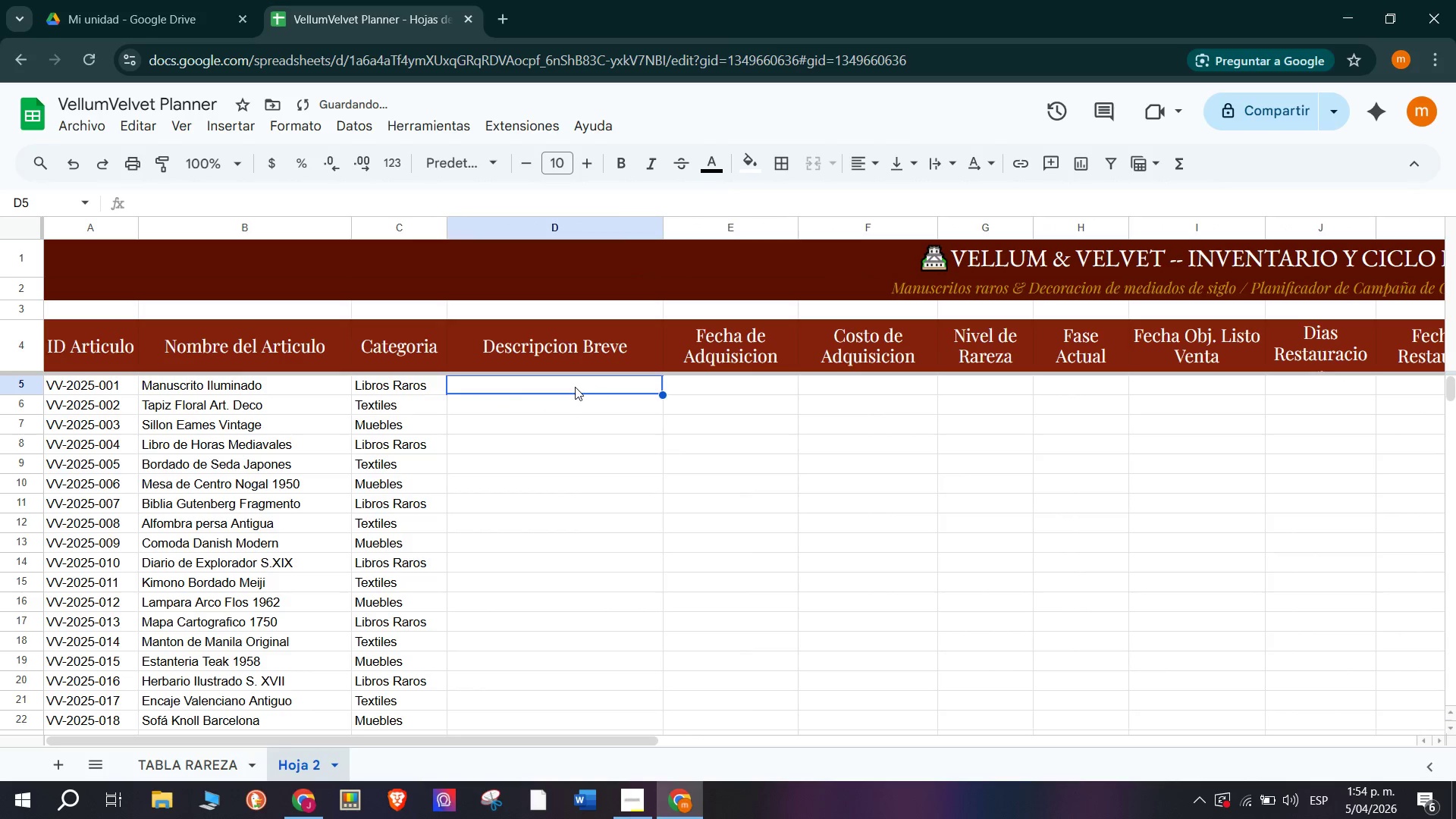 
double_click([575, 387])
 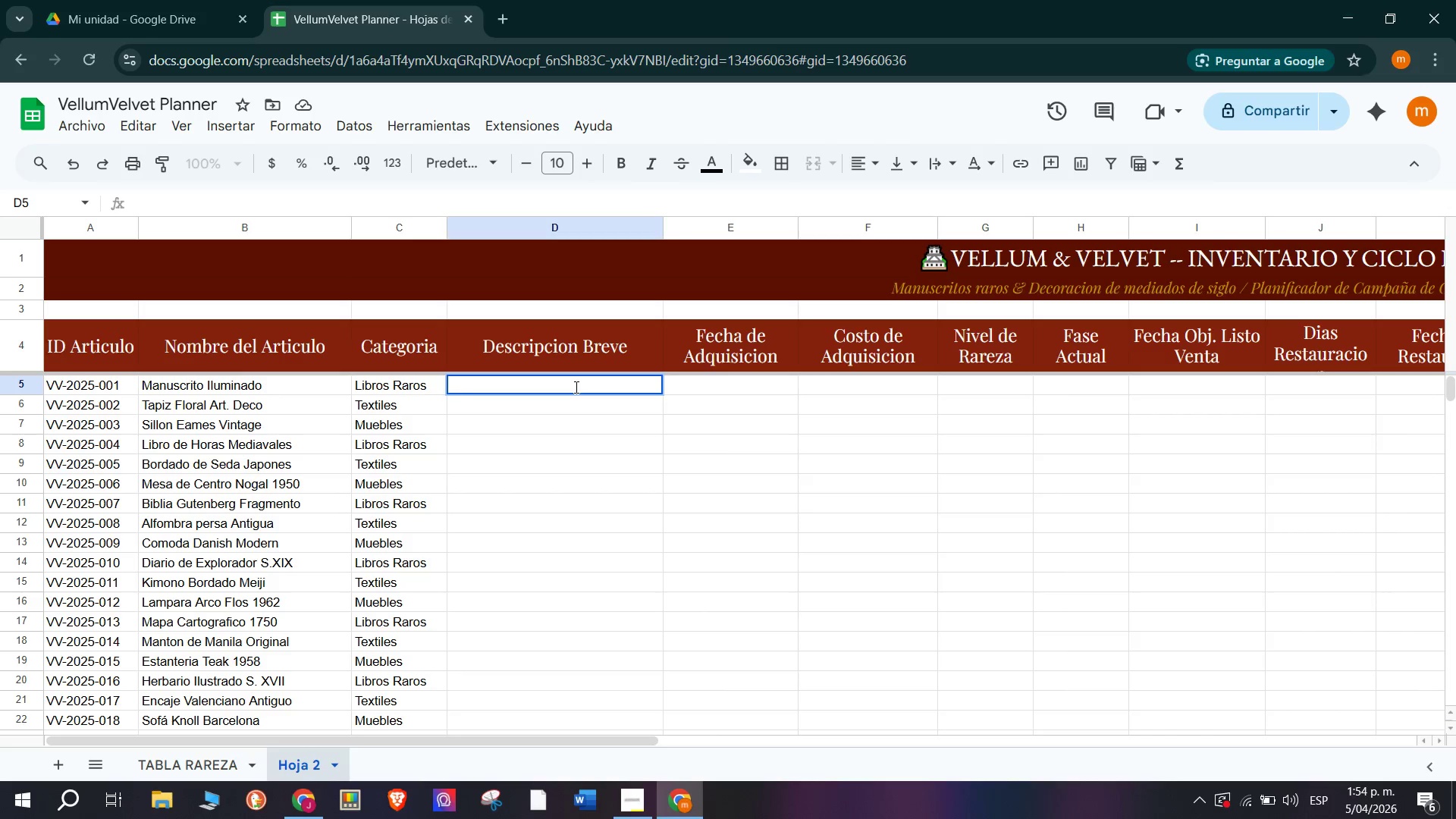 
wait(9.92)
 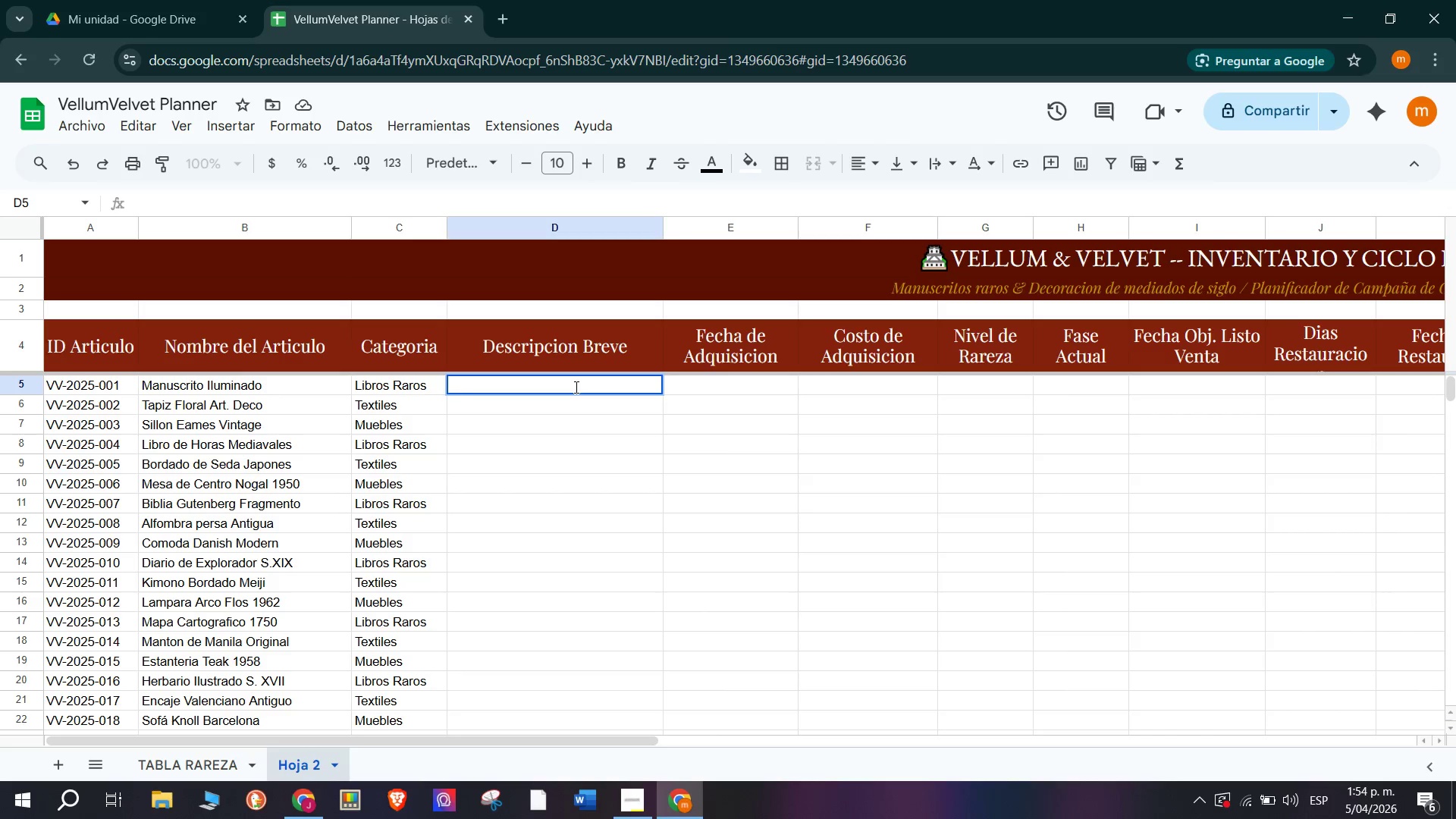 
type(esc)
key(Backspace)
key(Backspace)
key(Backspace)
type(Escritura carolingia, encuadernacion original/)
key(Backspace)
 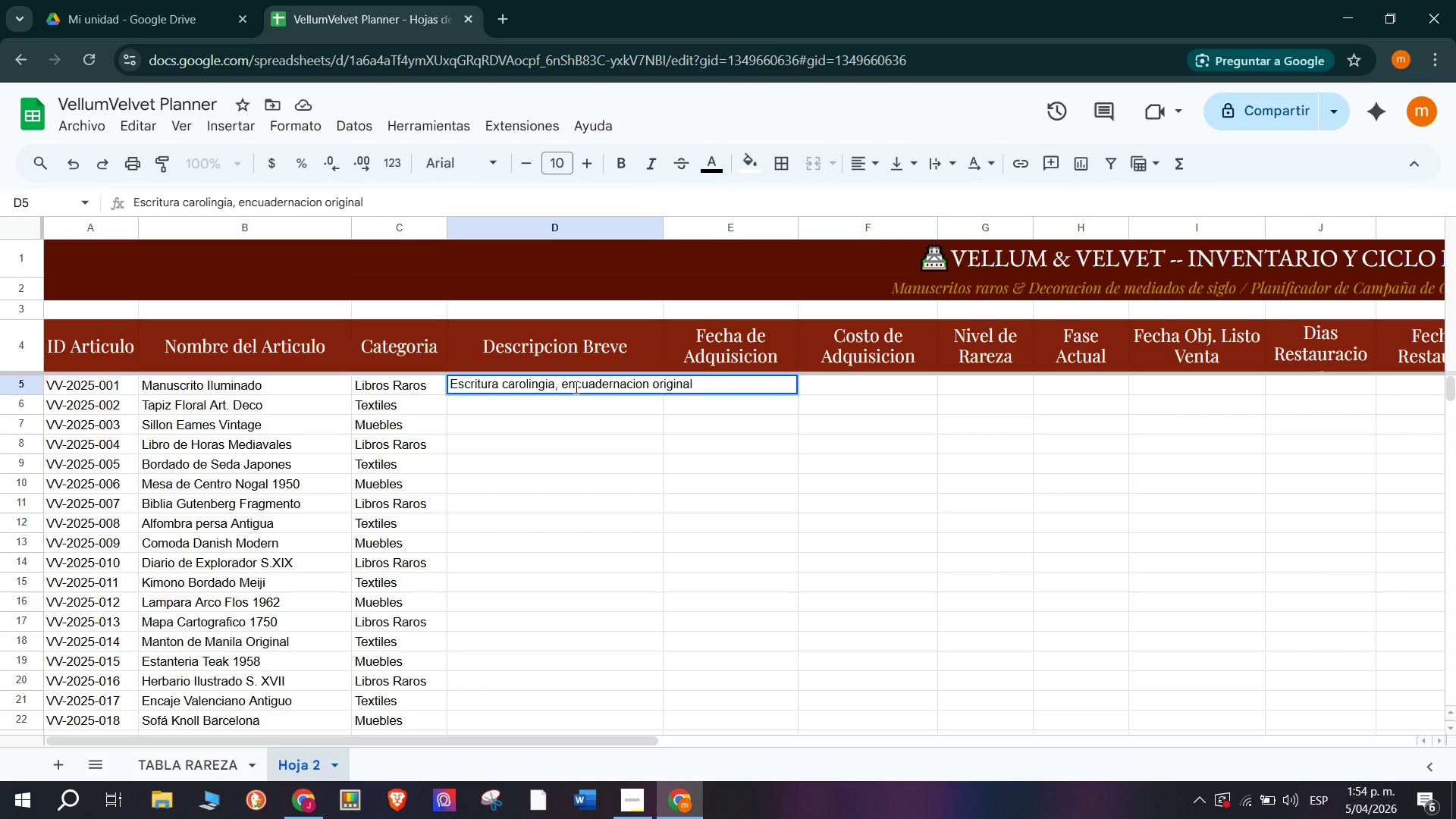 
key(Enter)
 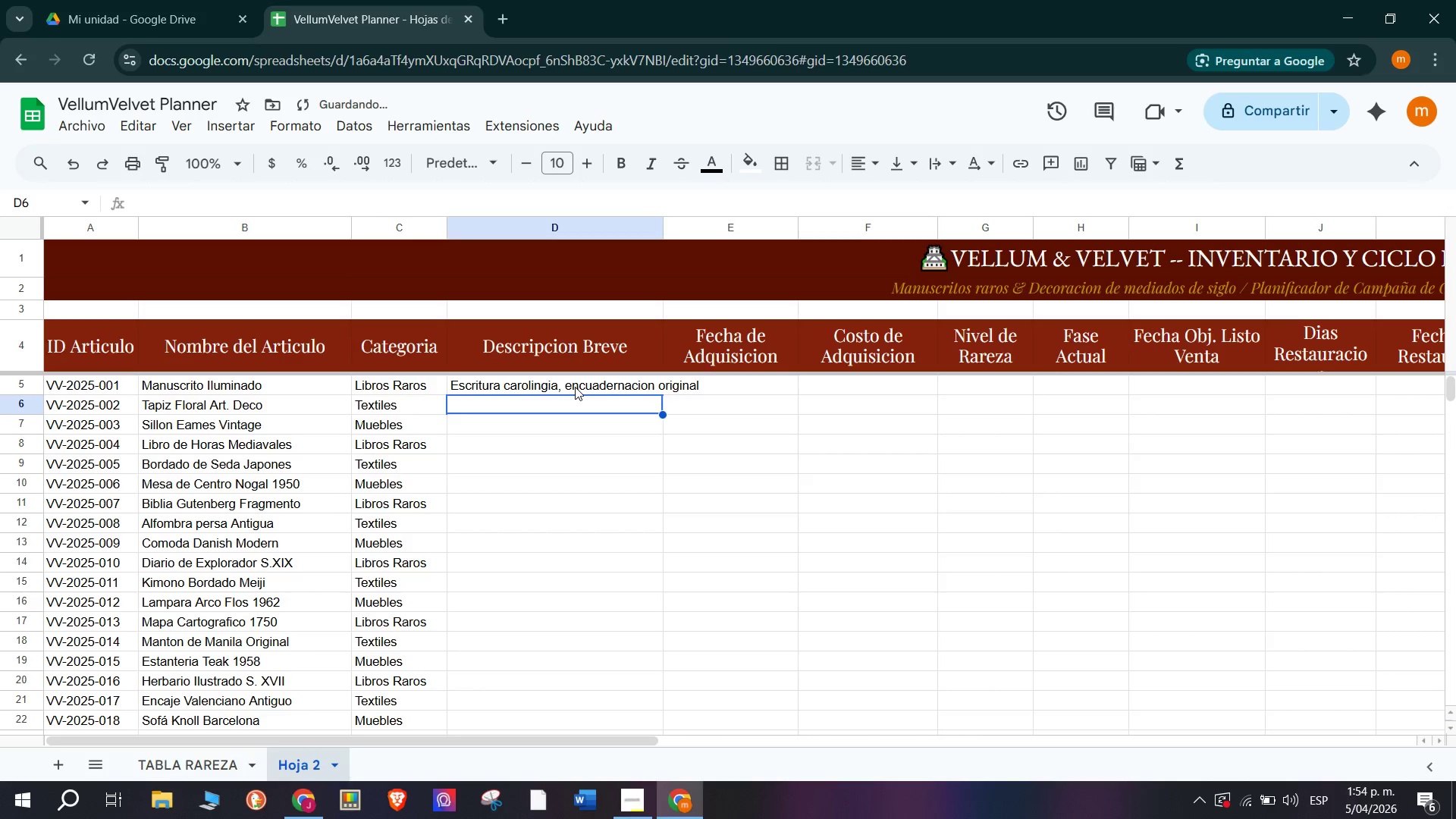 
left_click([575, 387])
 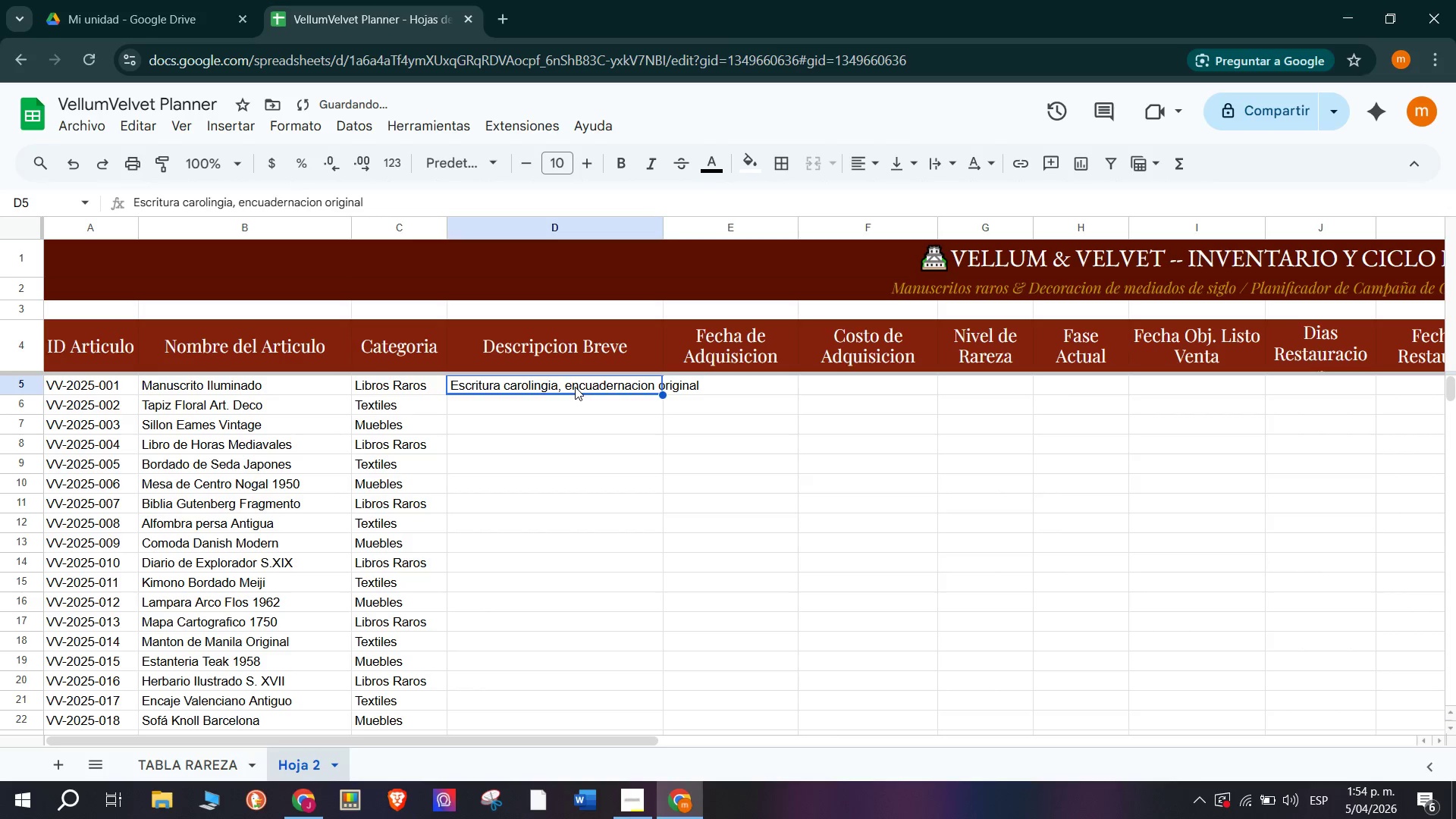 
left_click_drag(start_coordinate=[575, 387], to_coordinate=[575, 479])
 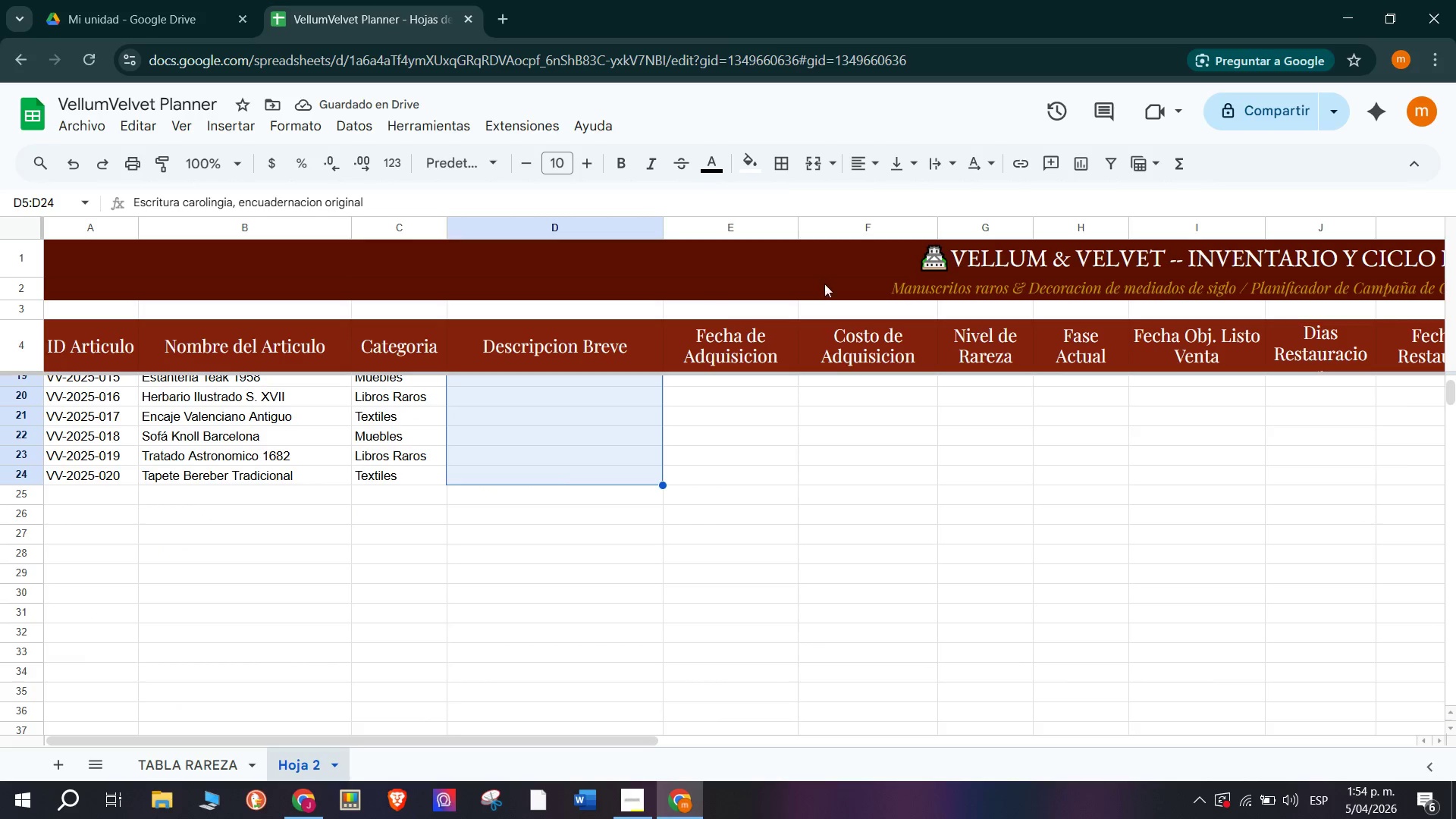 
scroll: coordinate [566, 582], scroll_direction: down, amount: 1.0
 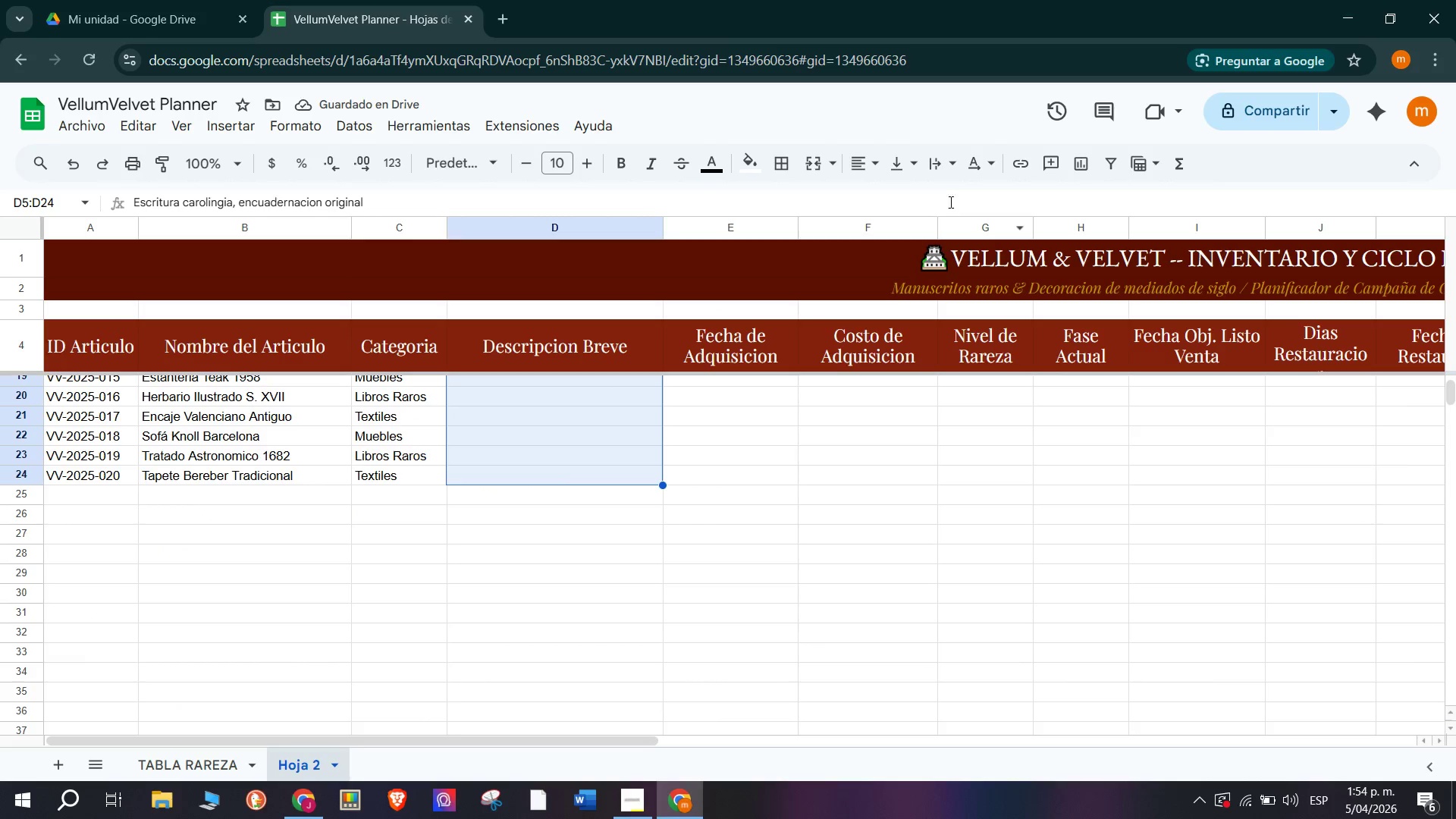 
left_click([943, 165])
 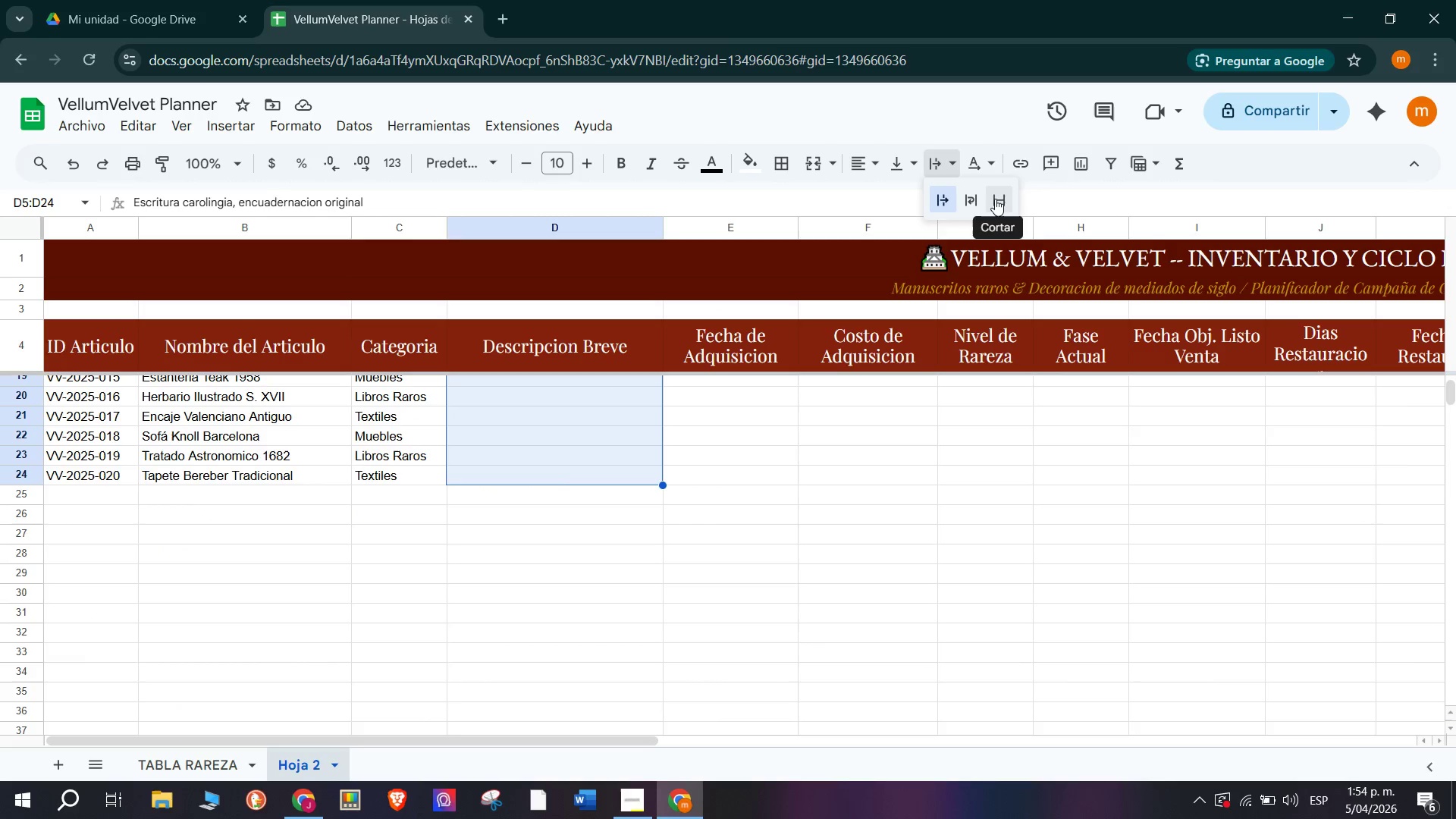 
left_click([995, 199])
 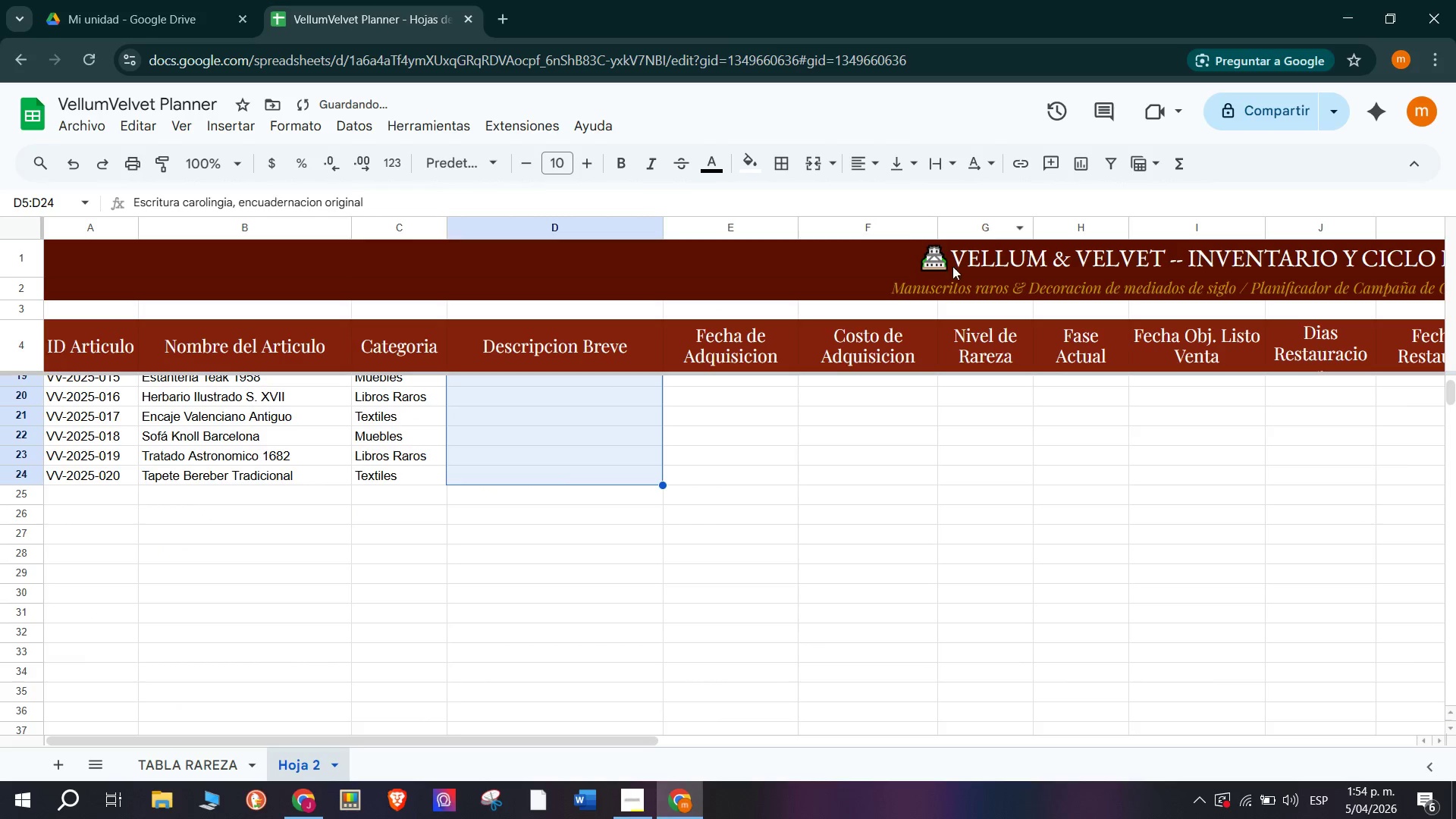 
scroll: coordinate [730, 562], scroll_direction: up, amount: 8.0
 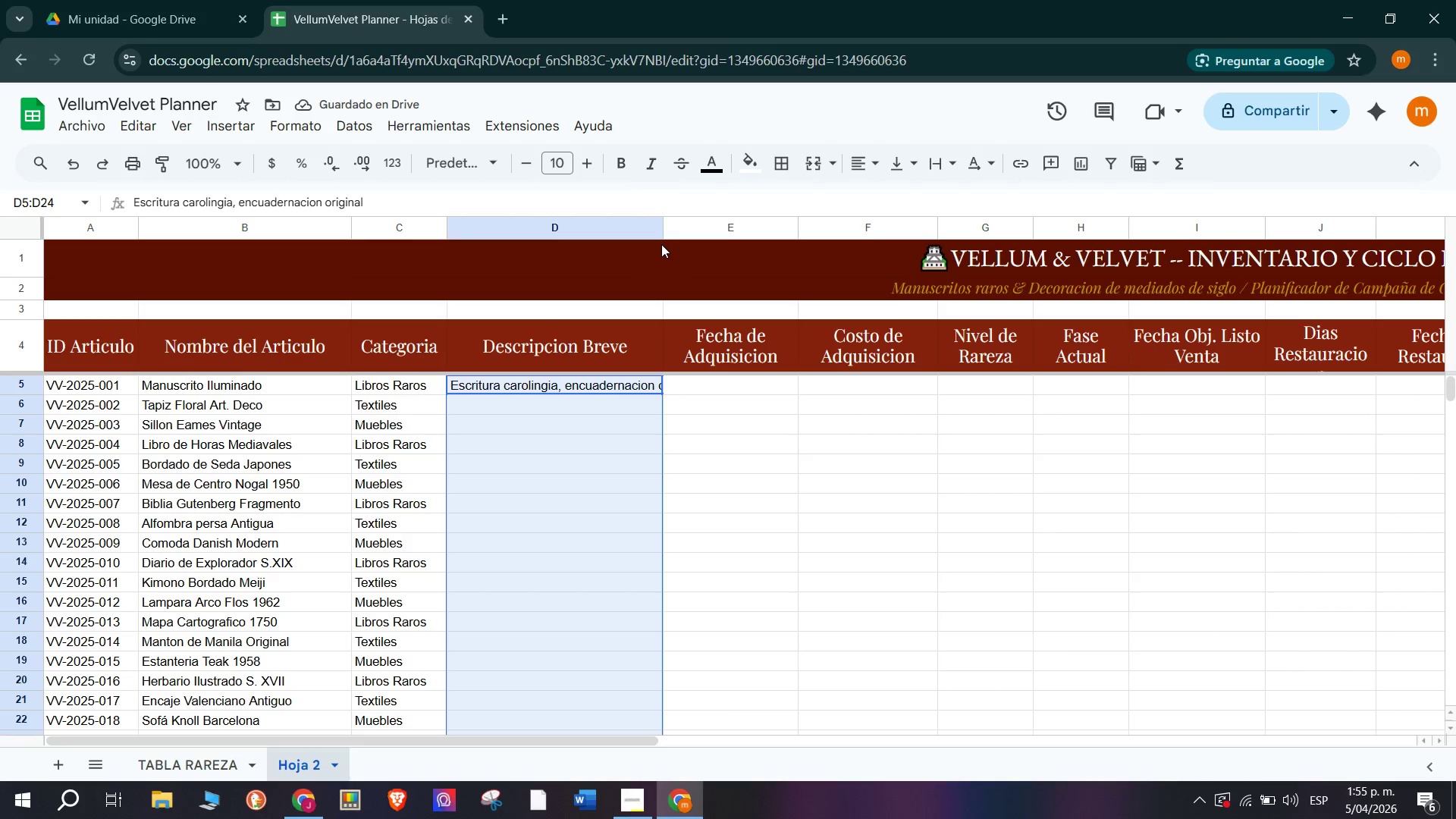 
left_click_drag(start_coordinate=[664, 223], to_coordinate=[720, 240])
 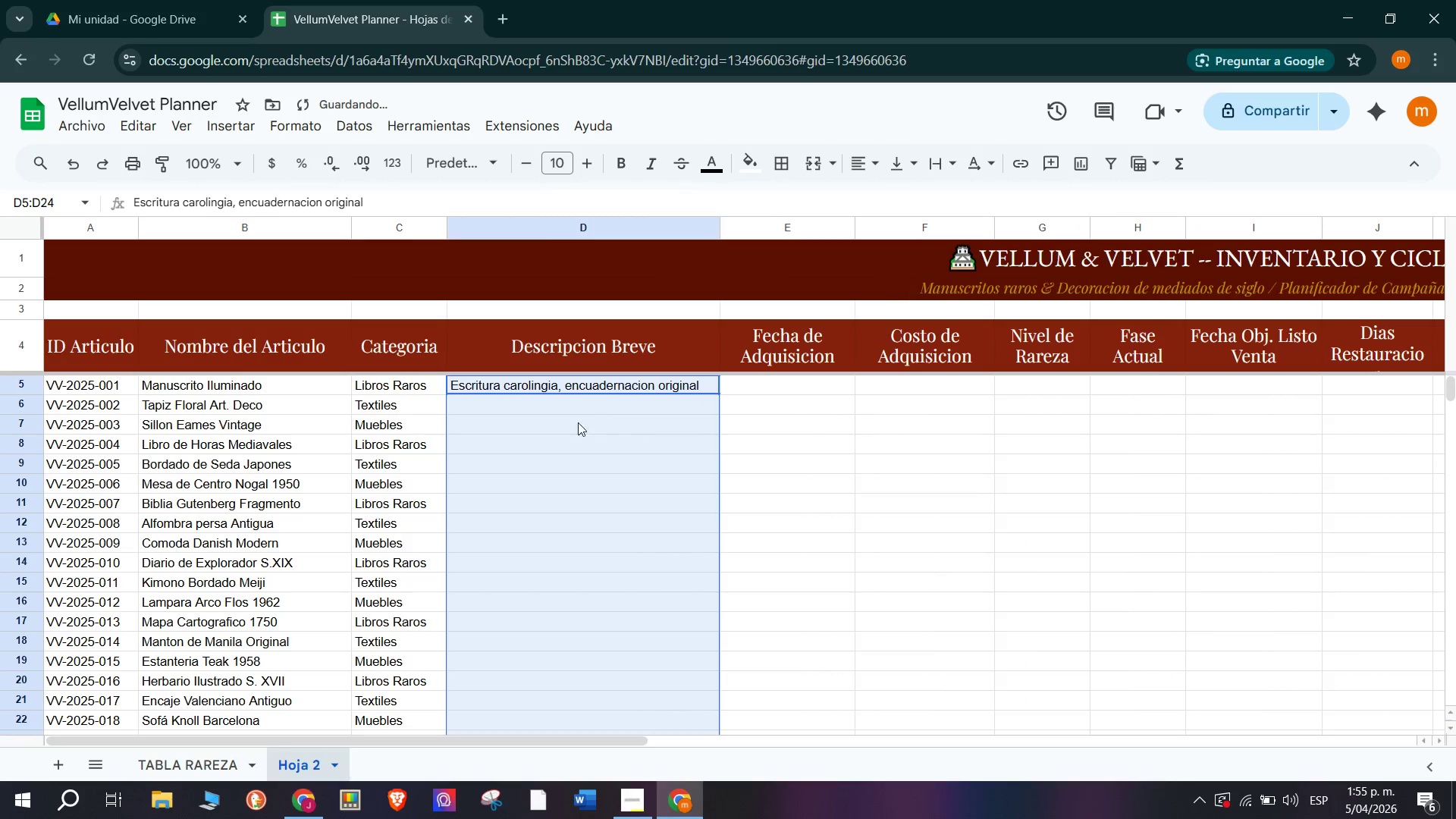 
left_click([577, 404])
 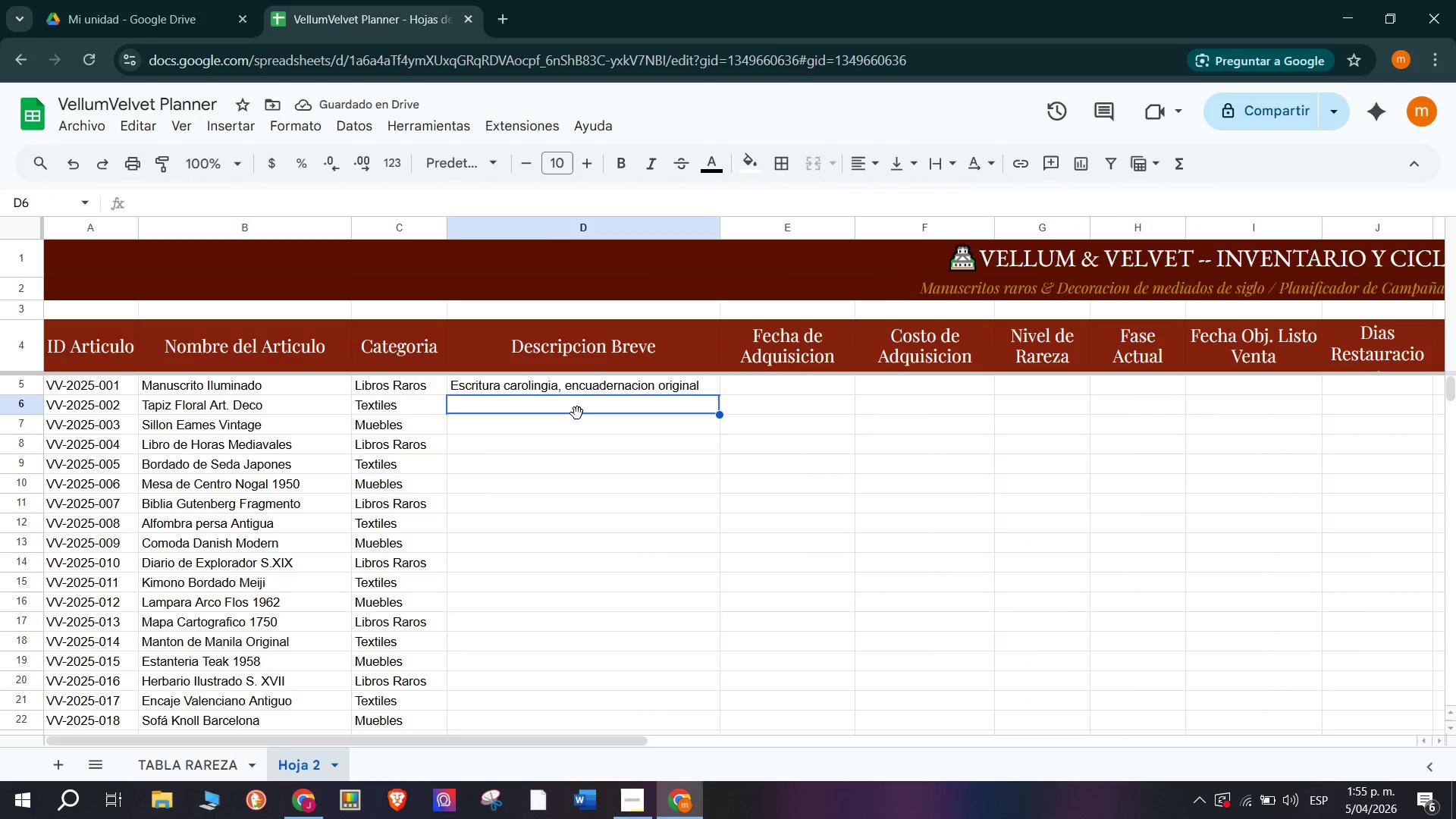 
type(Sede natural )
 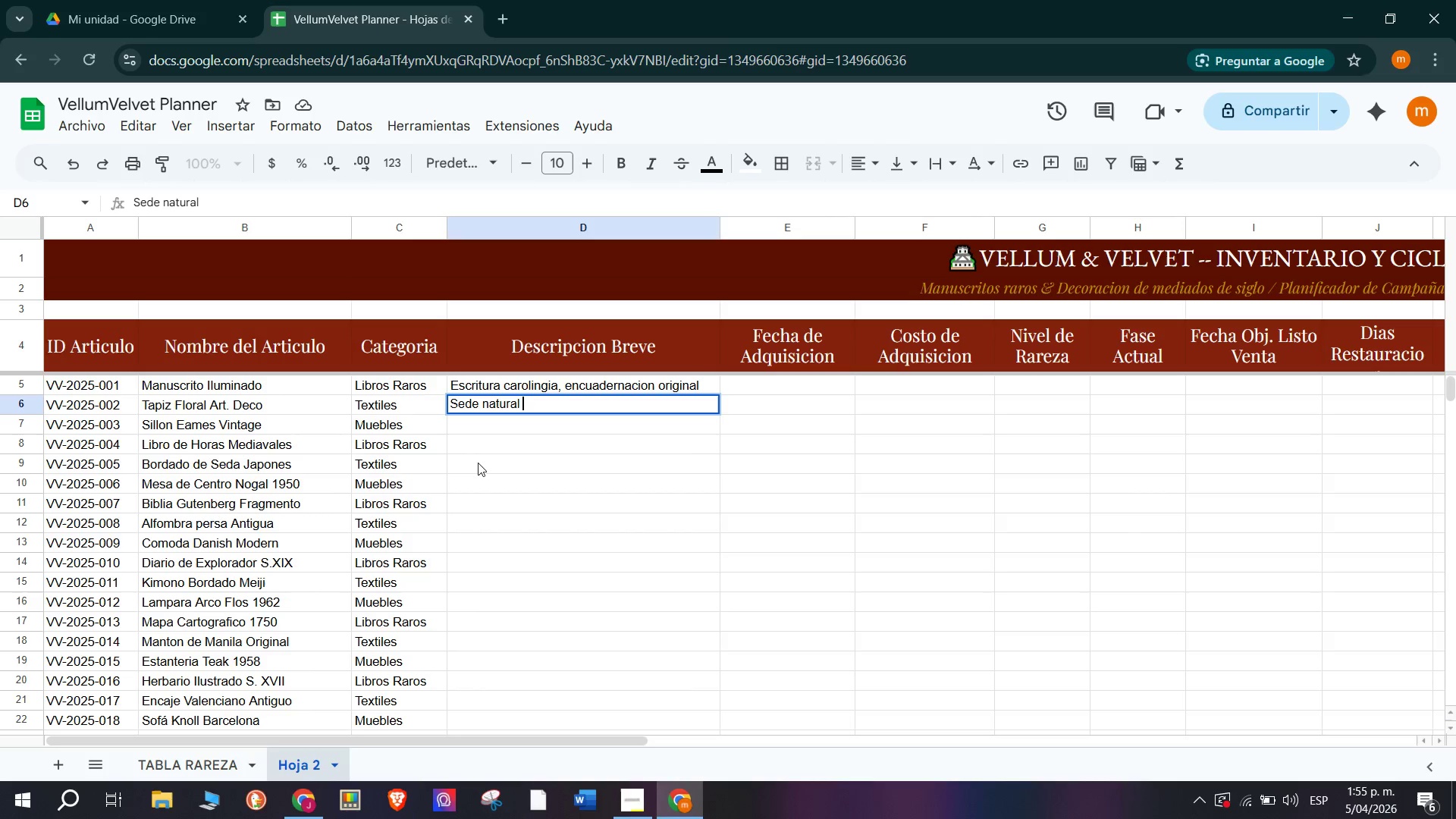 
left_click([476, 406])
 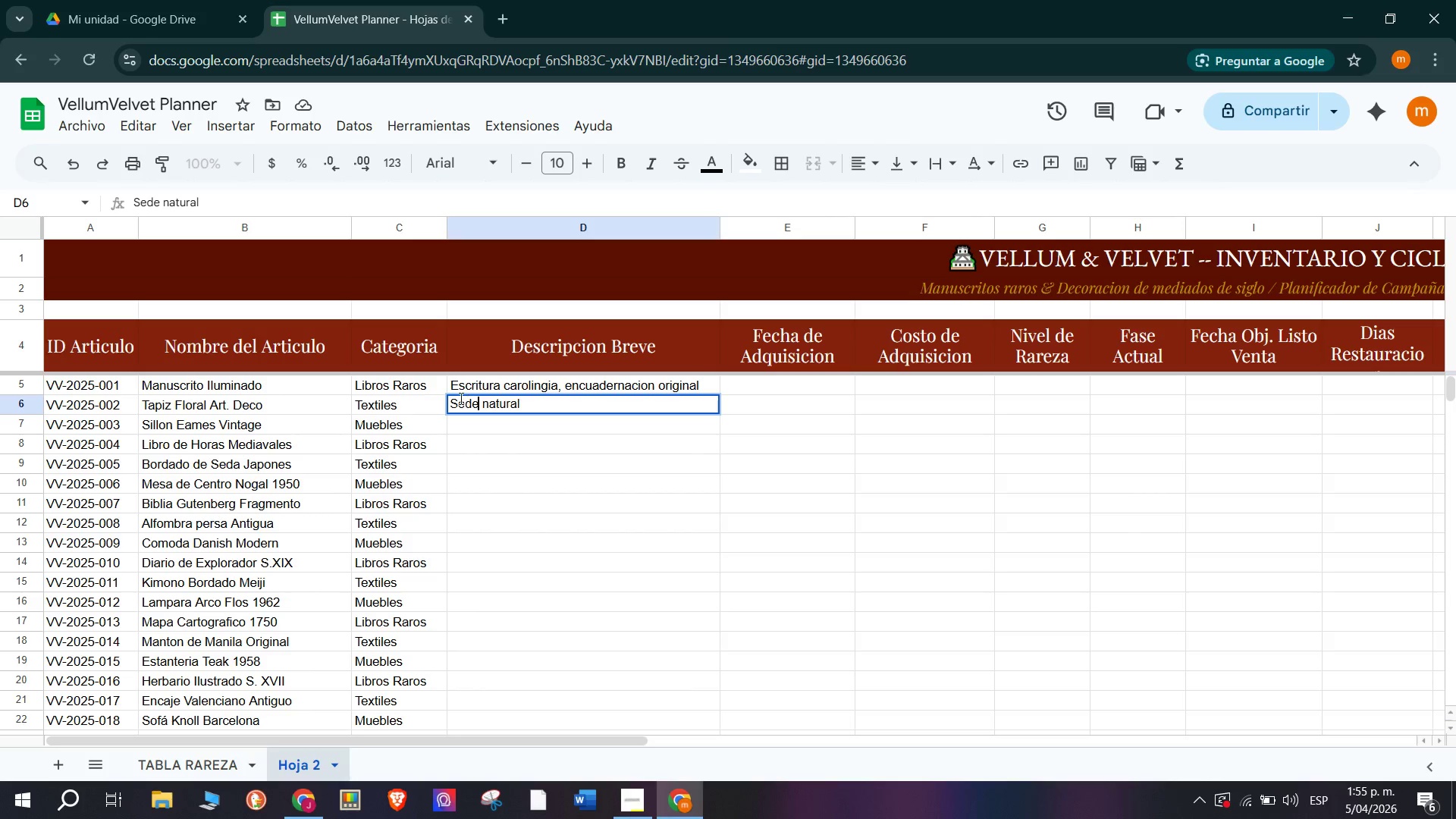 
key(Backspace)
 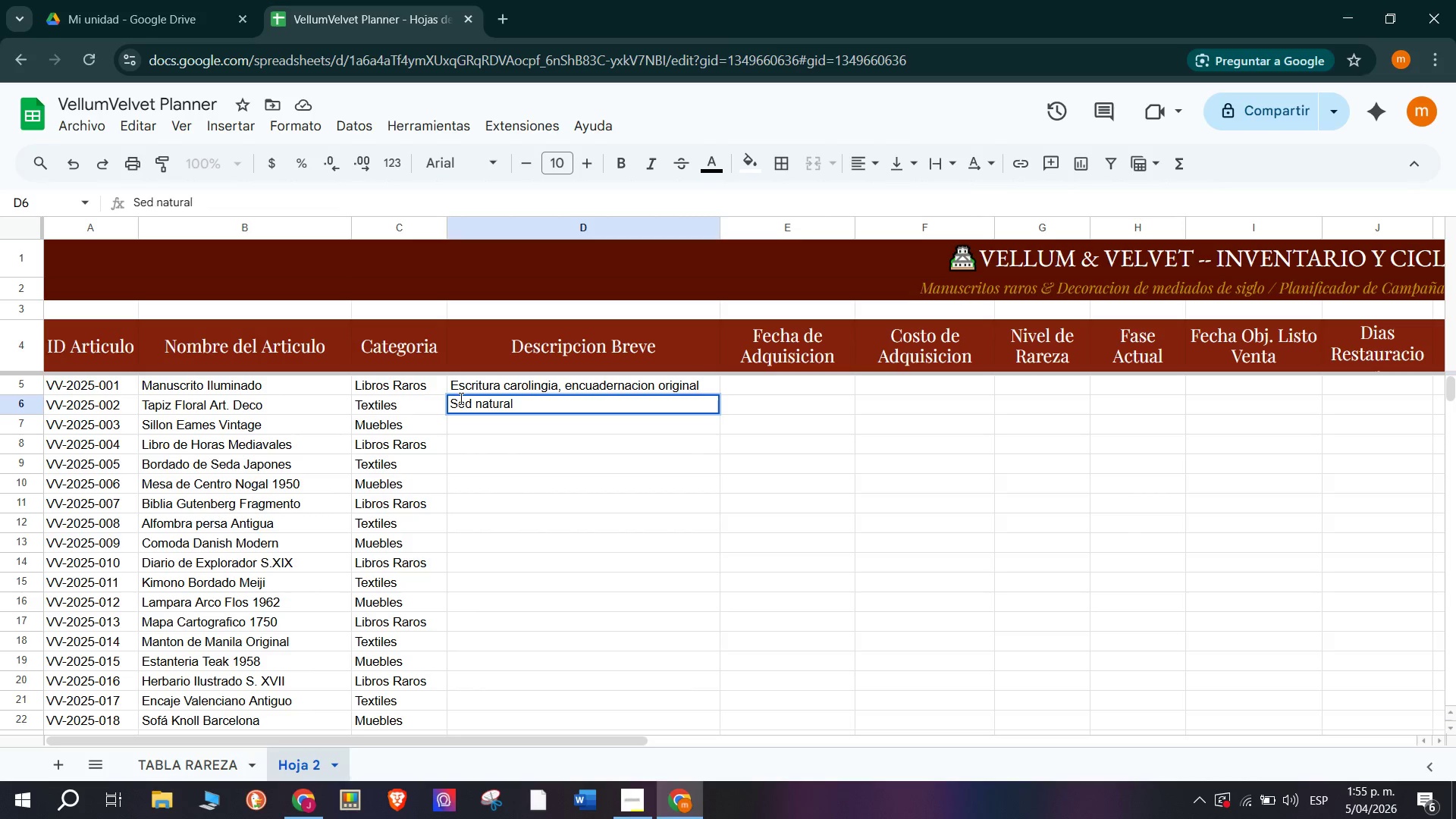 
key(A)
 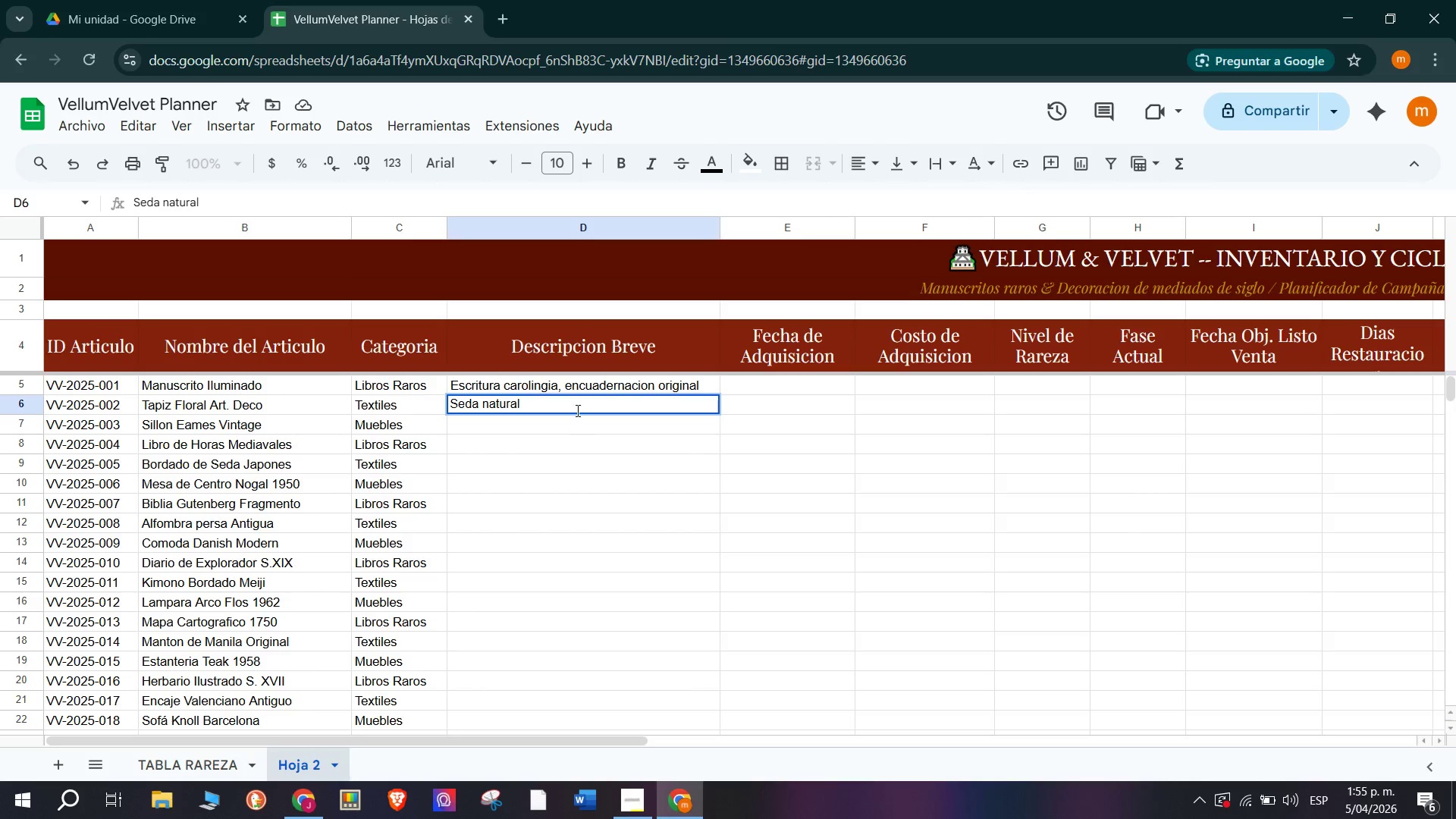 
left_click([576, 410])
 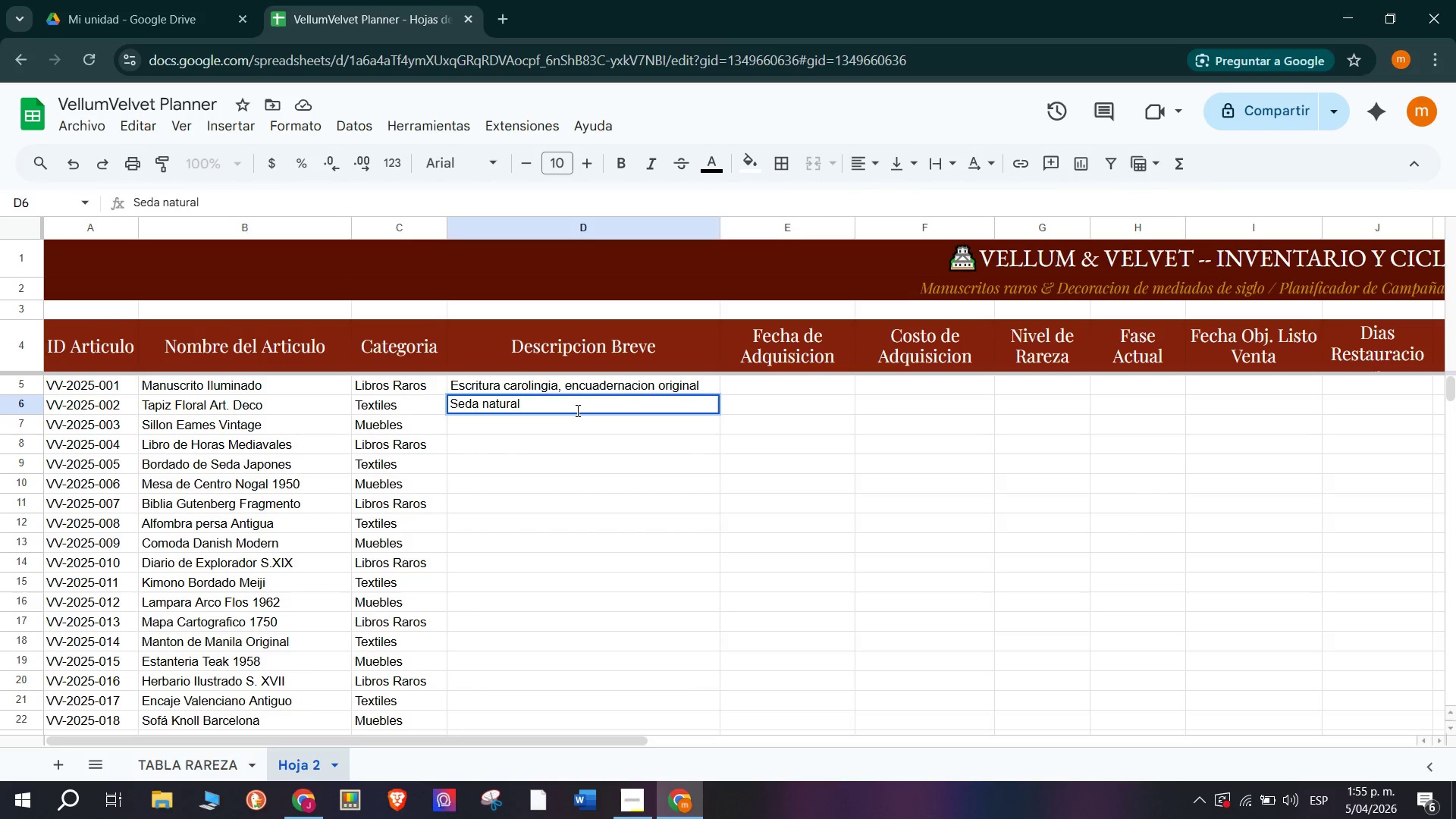 
key(Backspace)
type(, Bordado a mano flores de cerezo)
 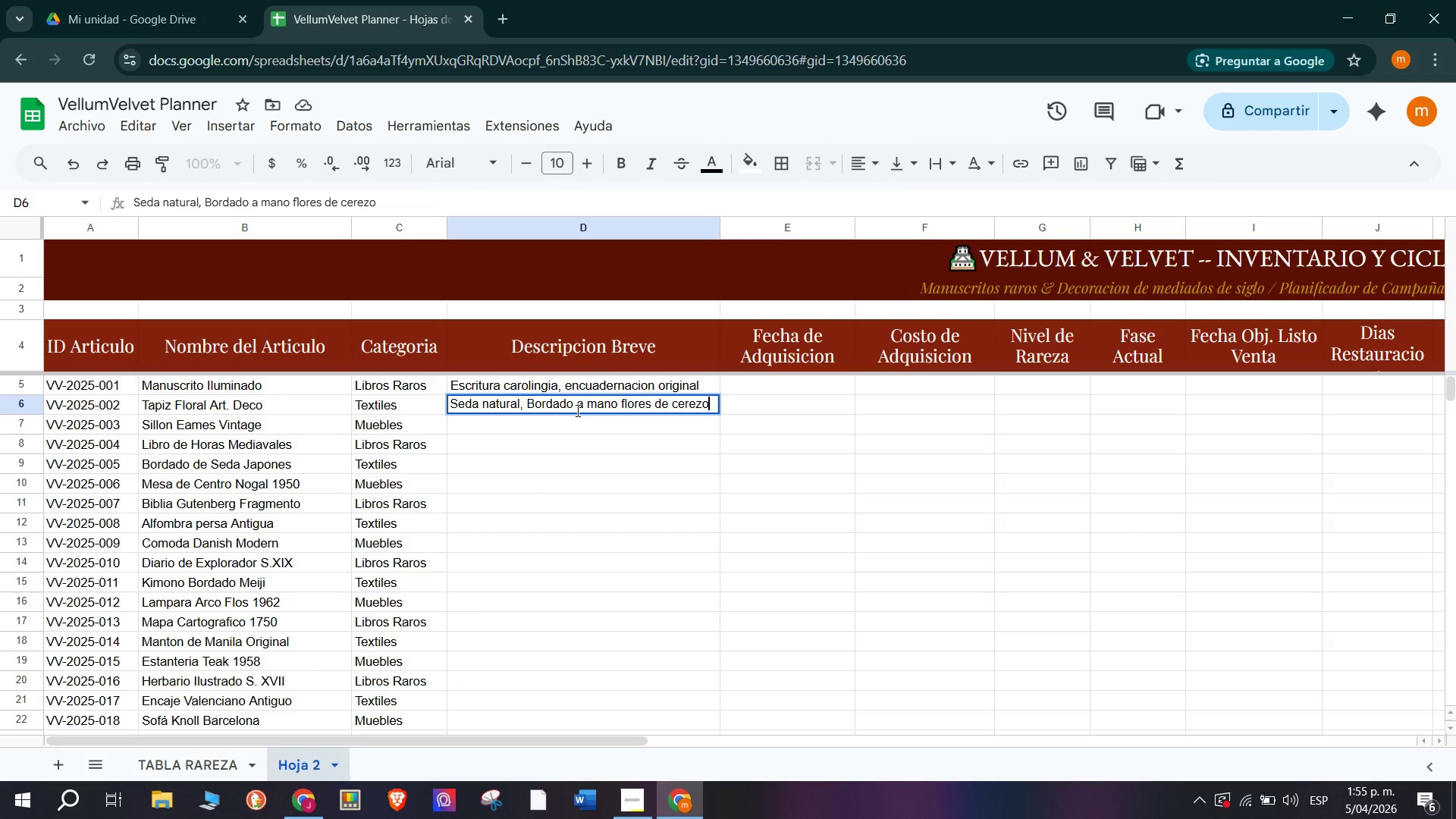 
key(Enter)
 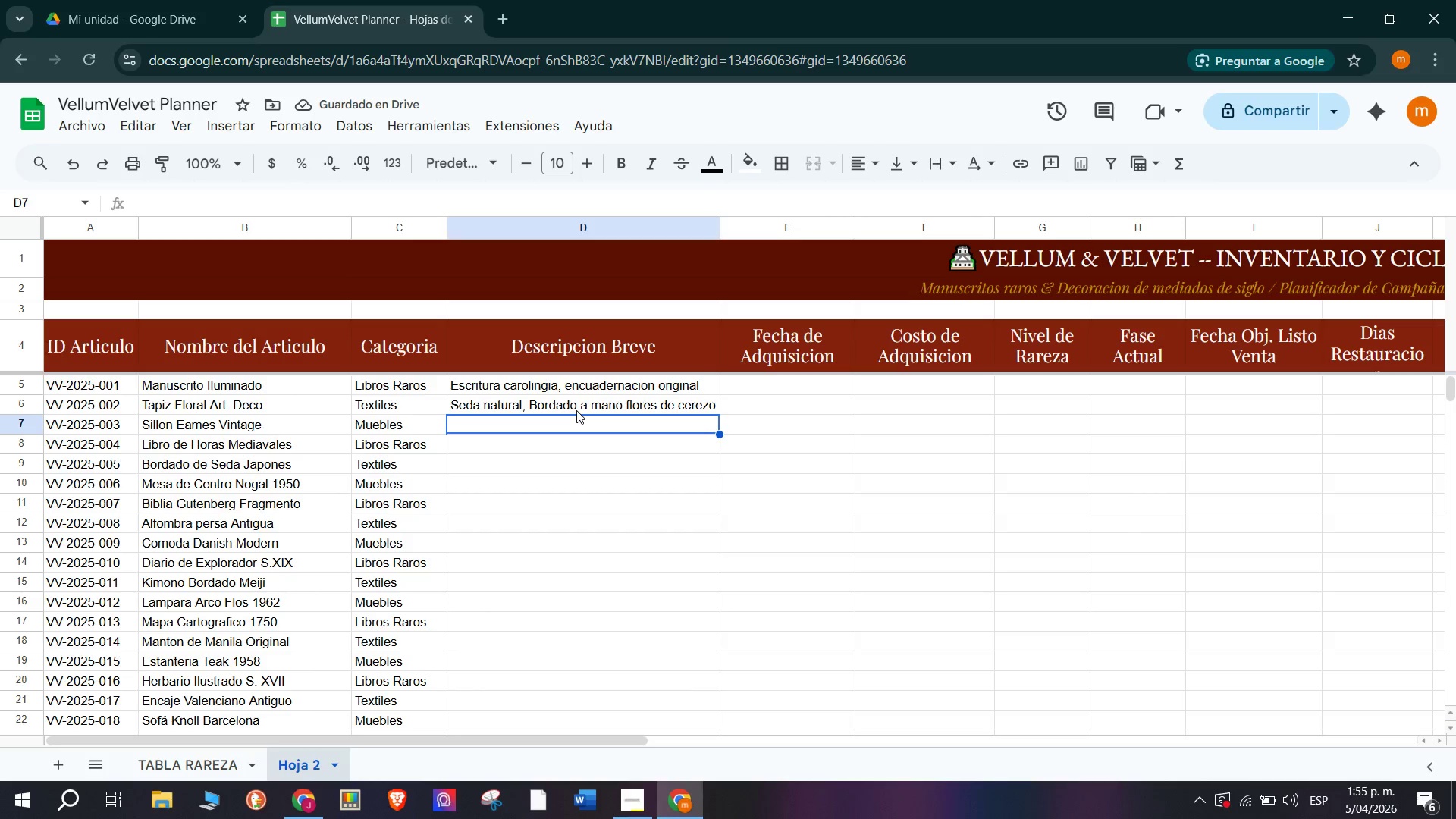 
wait(5.97)
 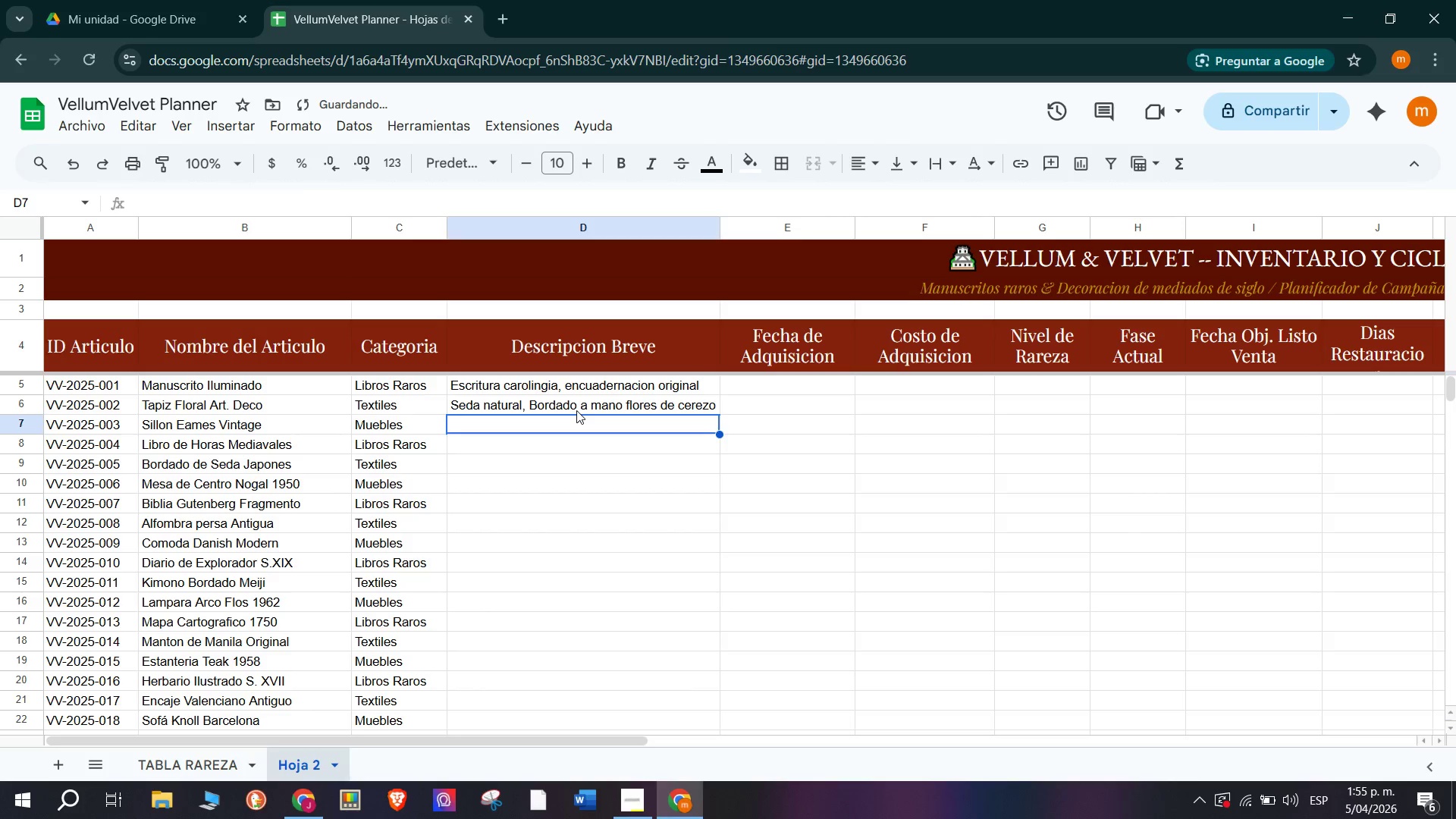 
type(Nogal maz)
key(Backspace)
type(cizo, patas conicas, tiradores laton)
 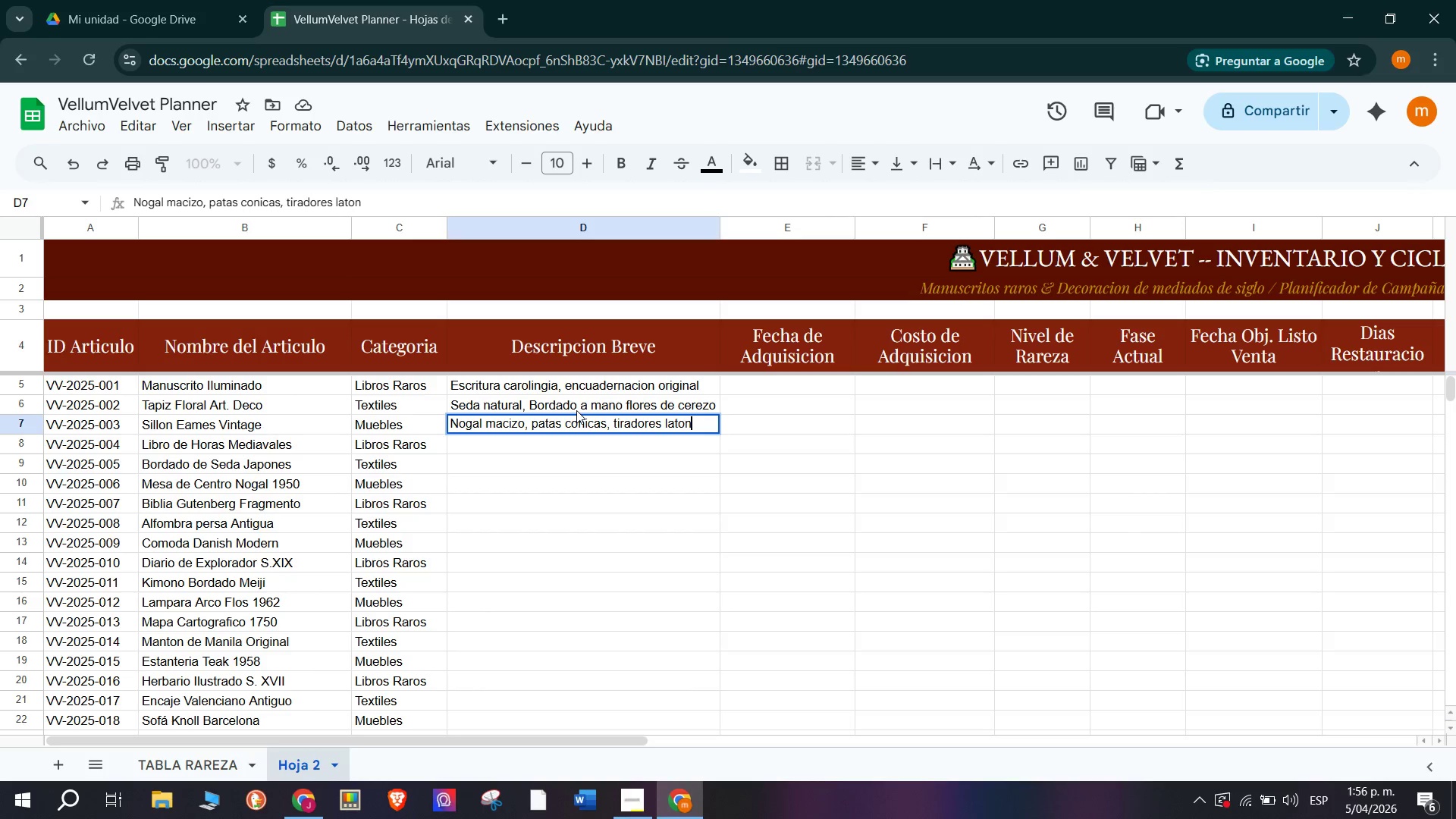 
key(Enter)
 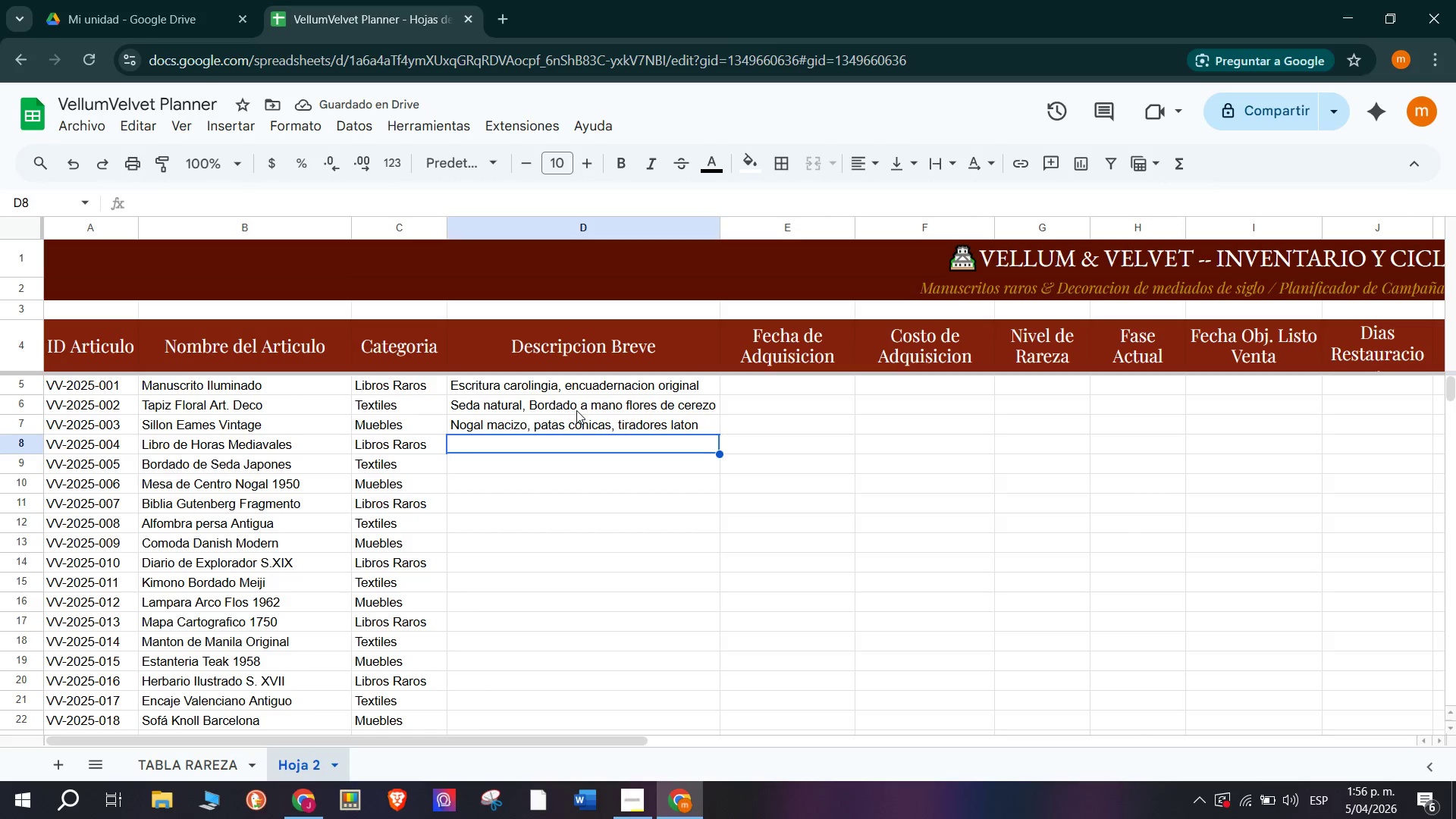 
type(una )
key(Backspace)
key(Backspace)
key(Backspace)
key(Backspace)
type(Una pagina auten)
key(Backspace)
type(ntica con textil)
 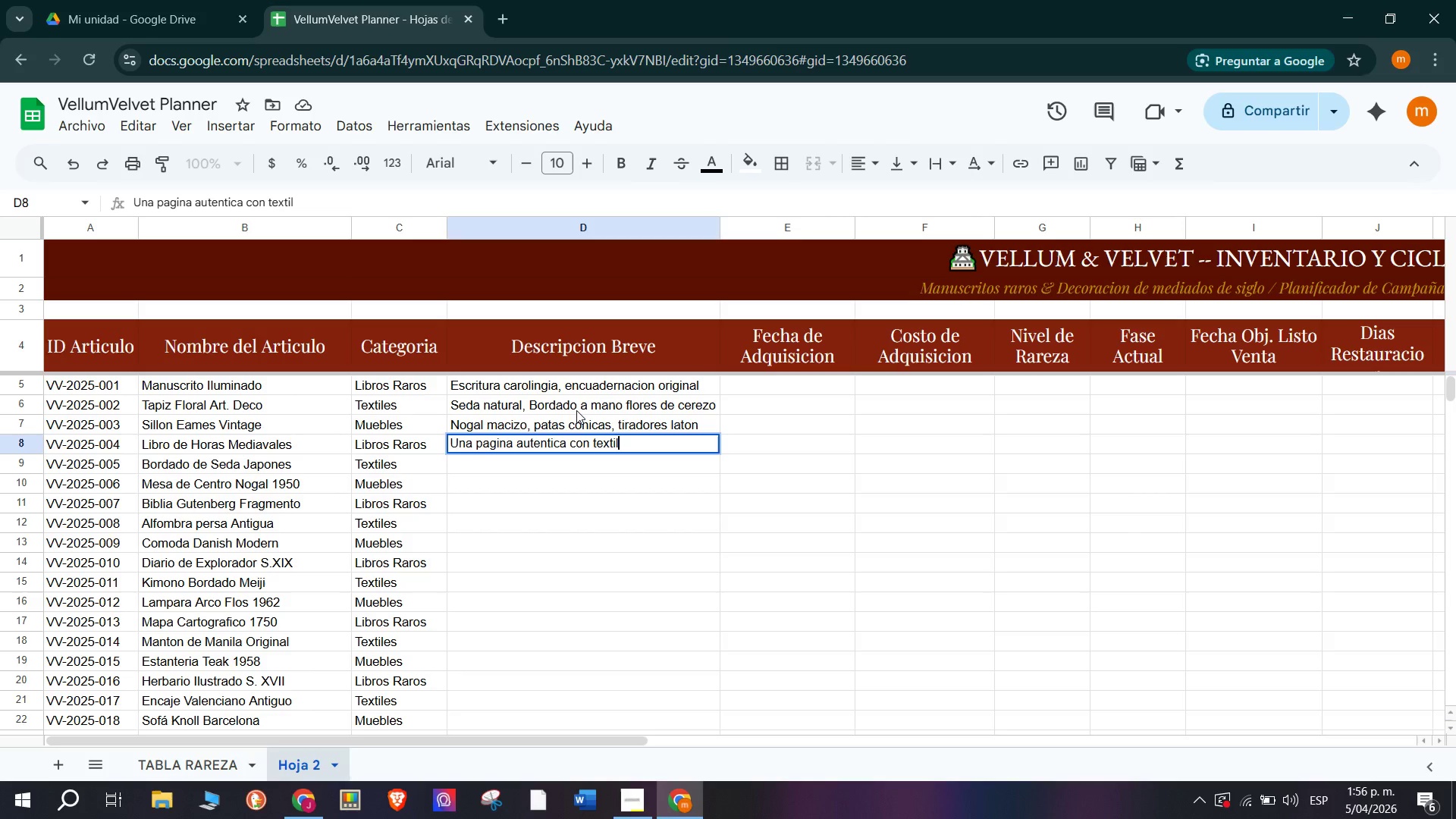 
wait(9.58)
 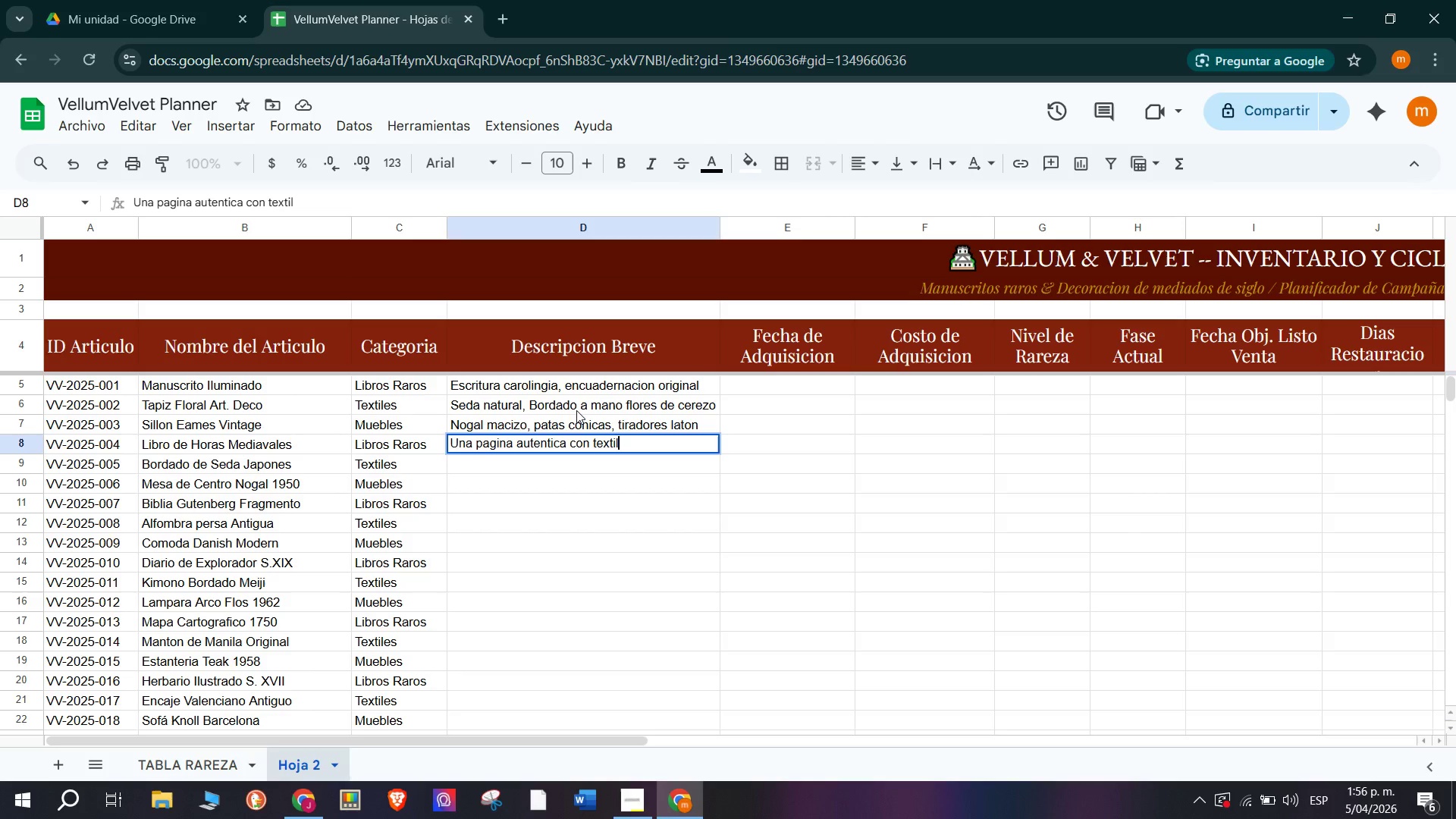 
key(Backspace)
key(Backspace)
type(o biblico)
 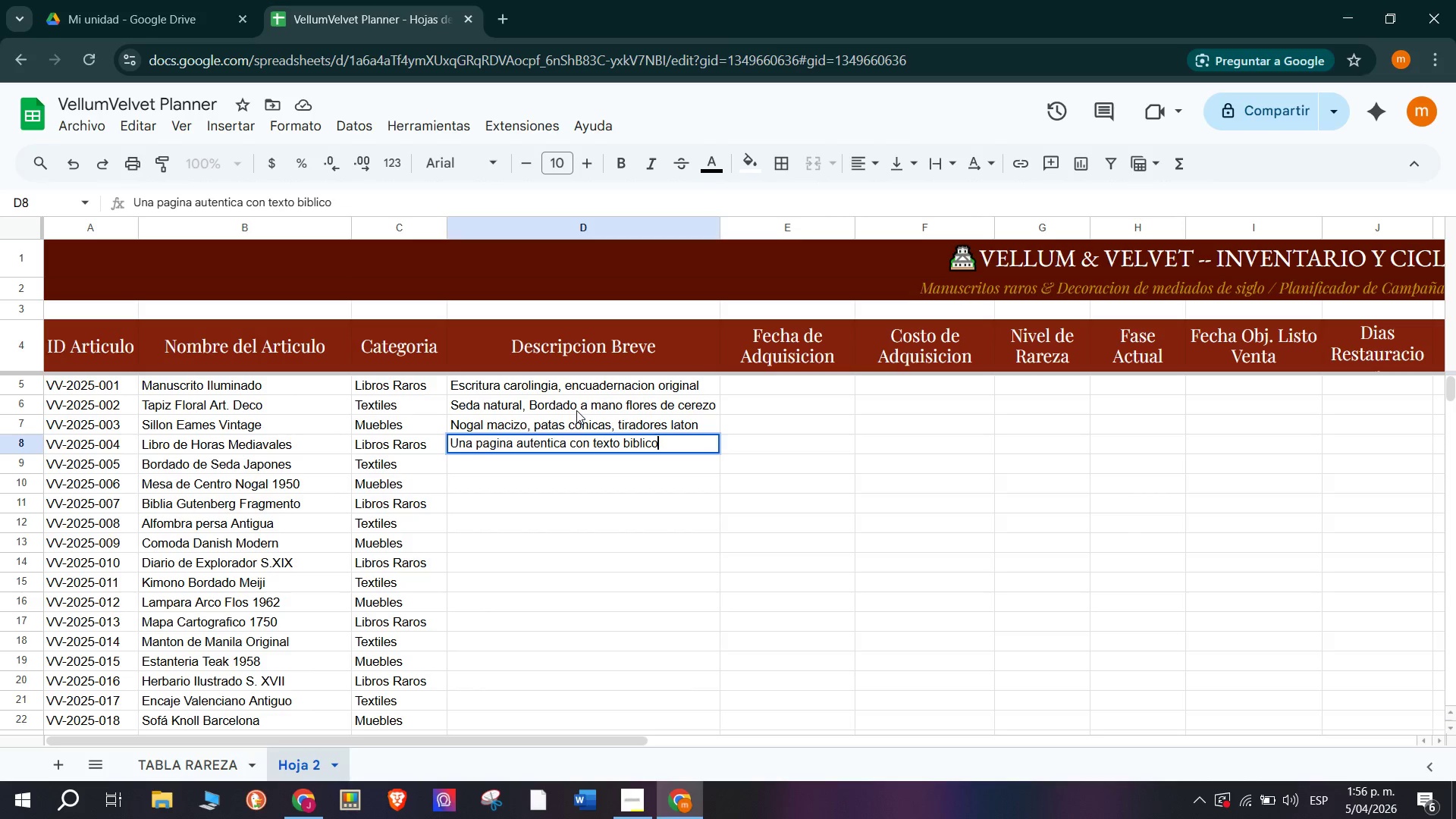 
key(Enter)
 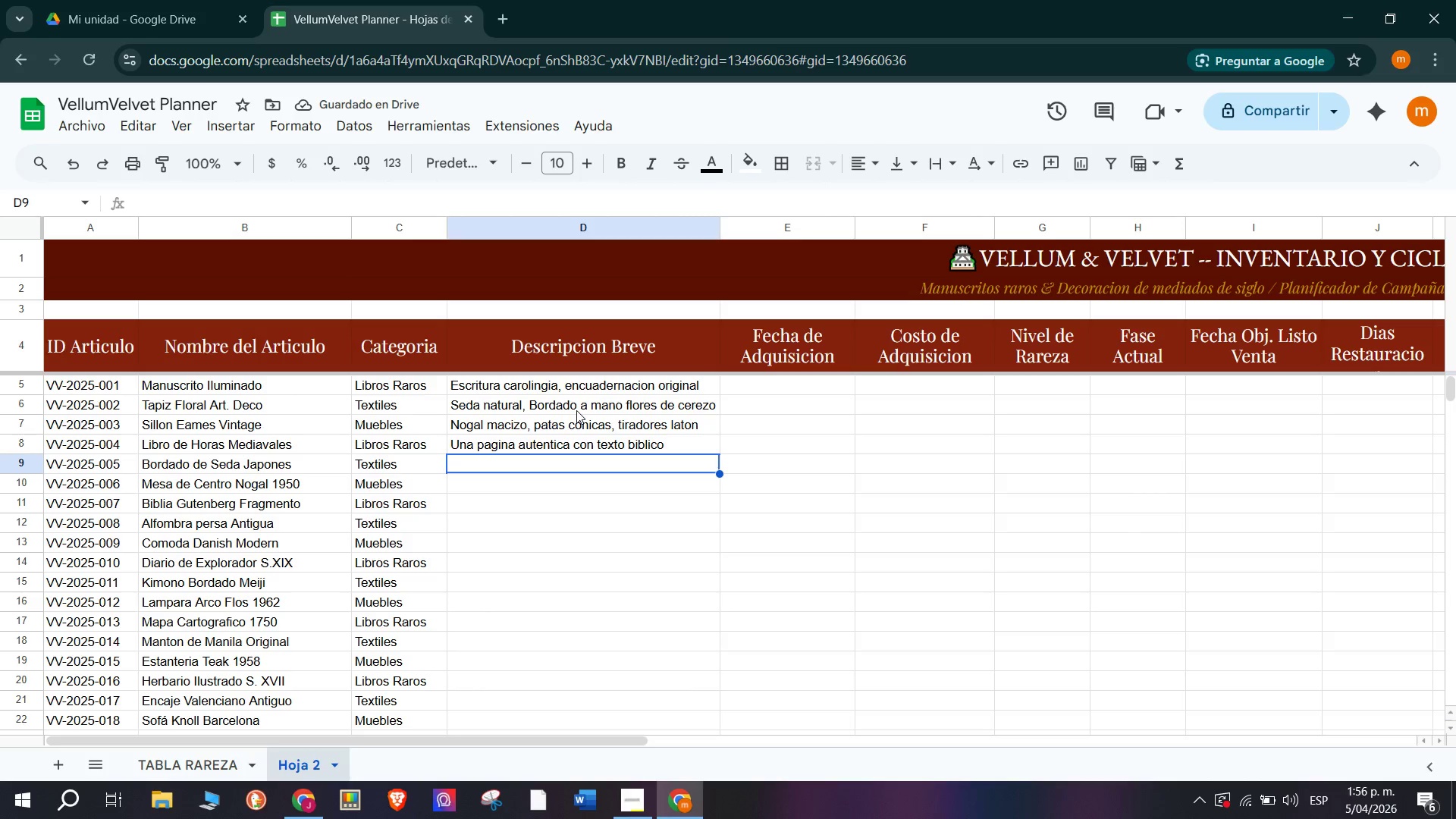 
wait(9.08)
 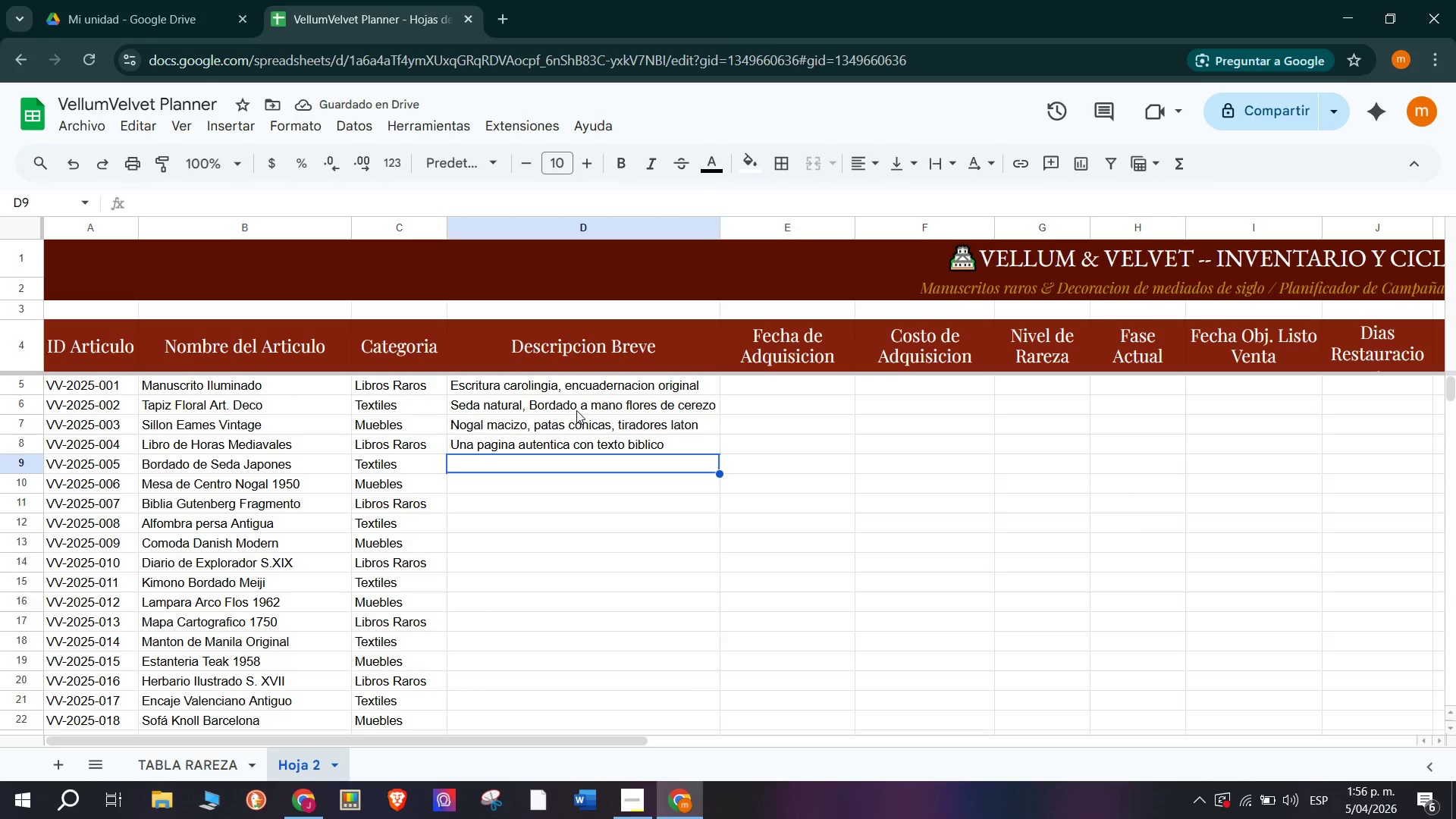 
type(Lana de cordero, colores naturales )
 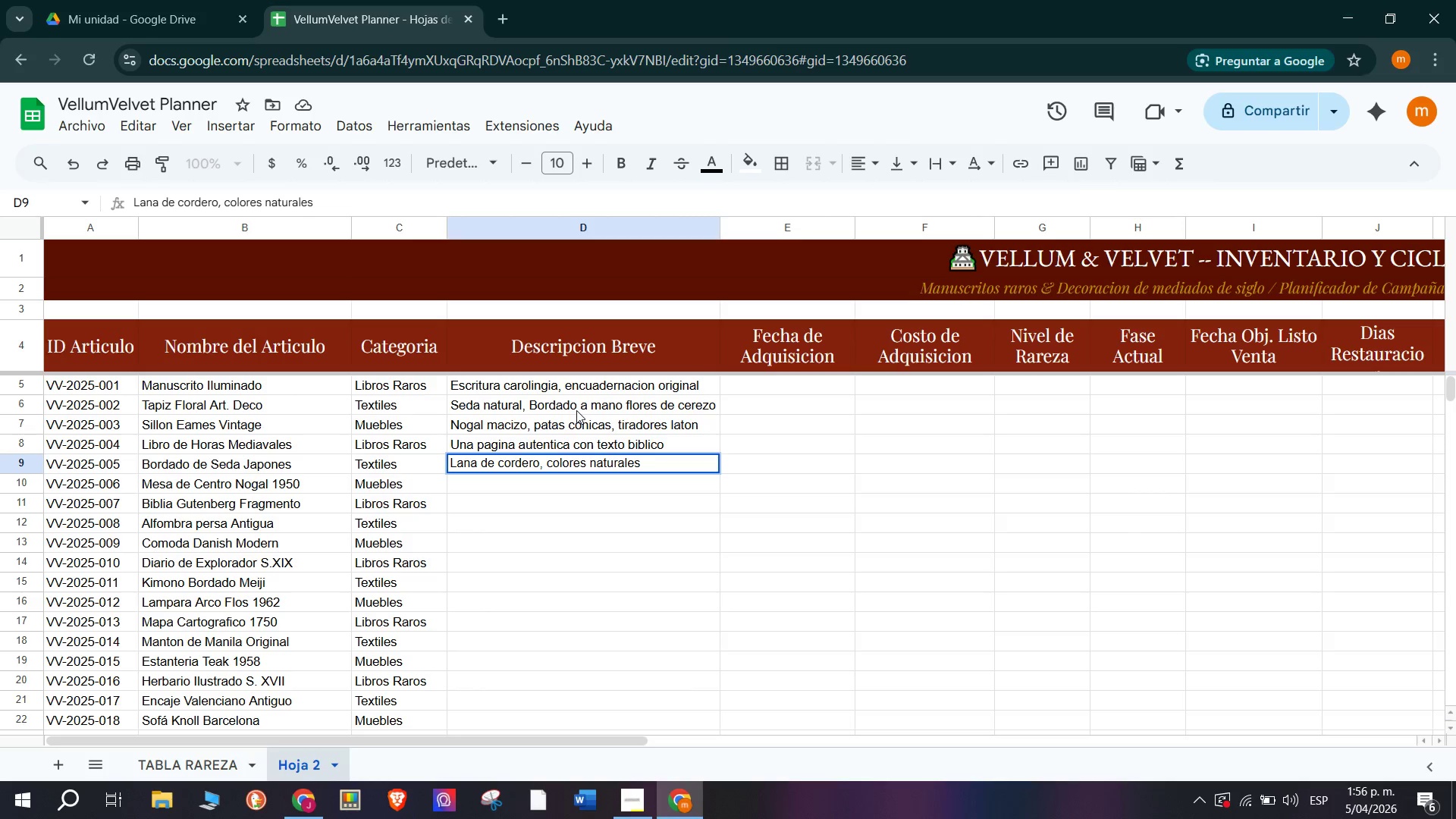 
key(Backspace)
type(, 200 a`os)
 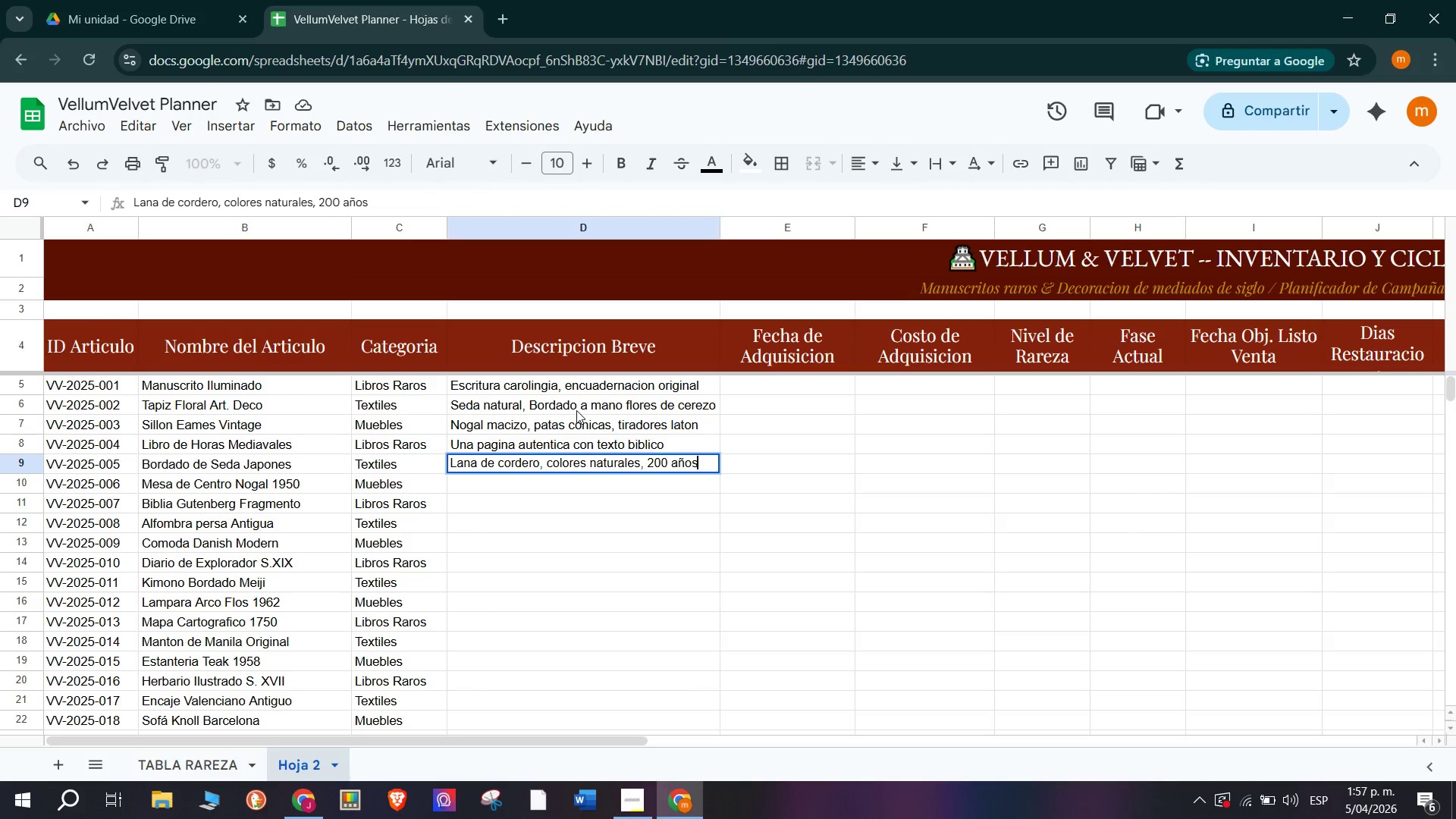 
wait(24.48)
 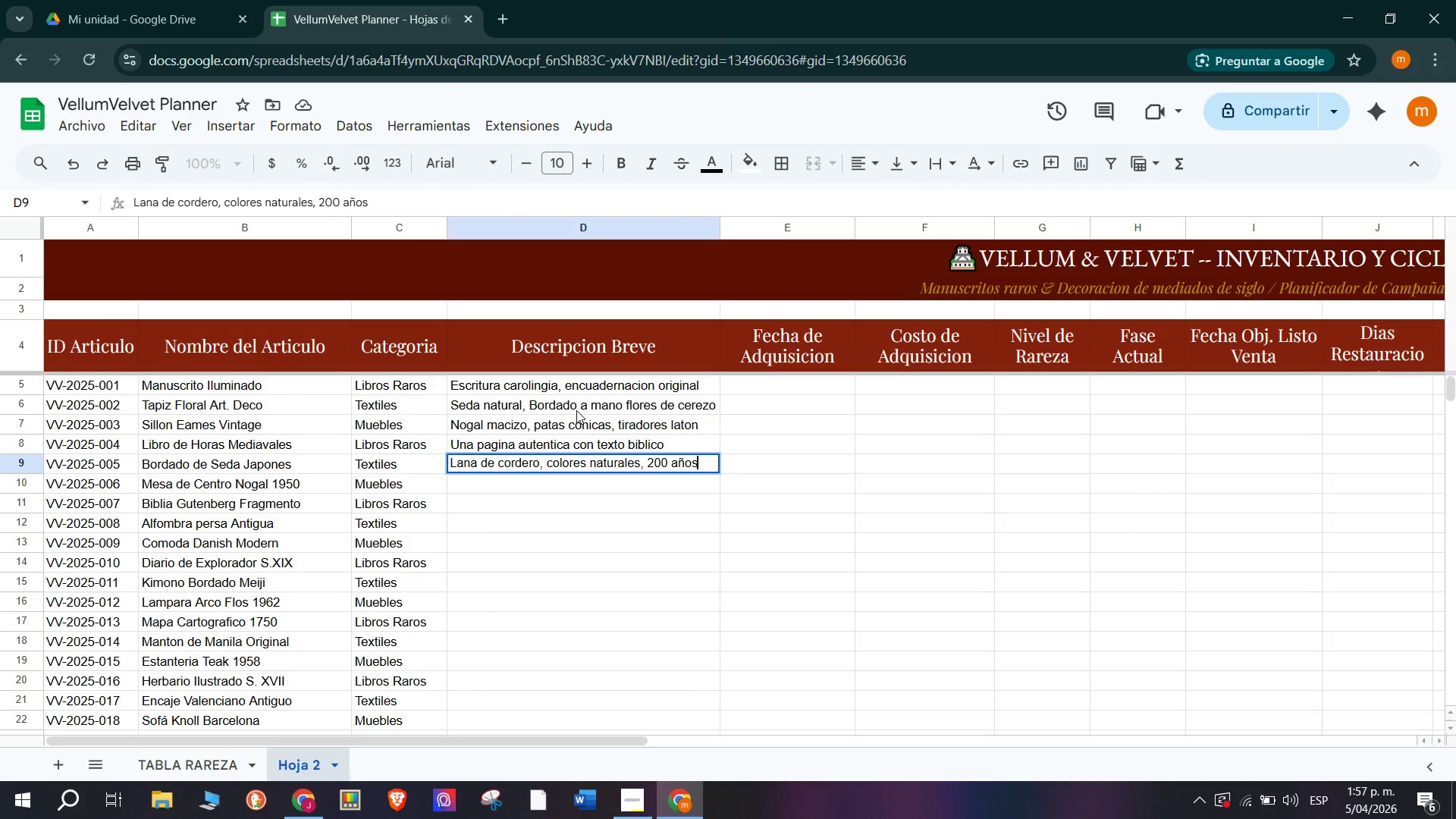 
key(Enter)
 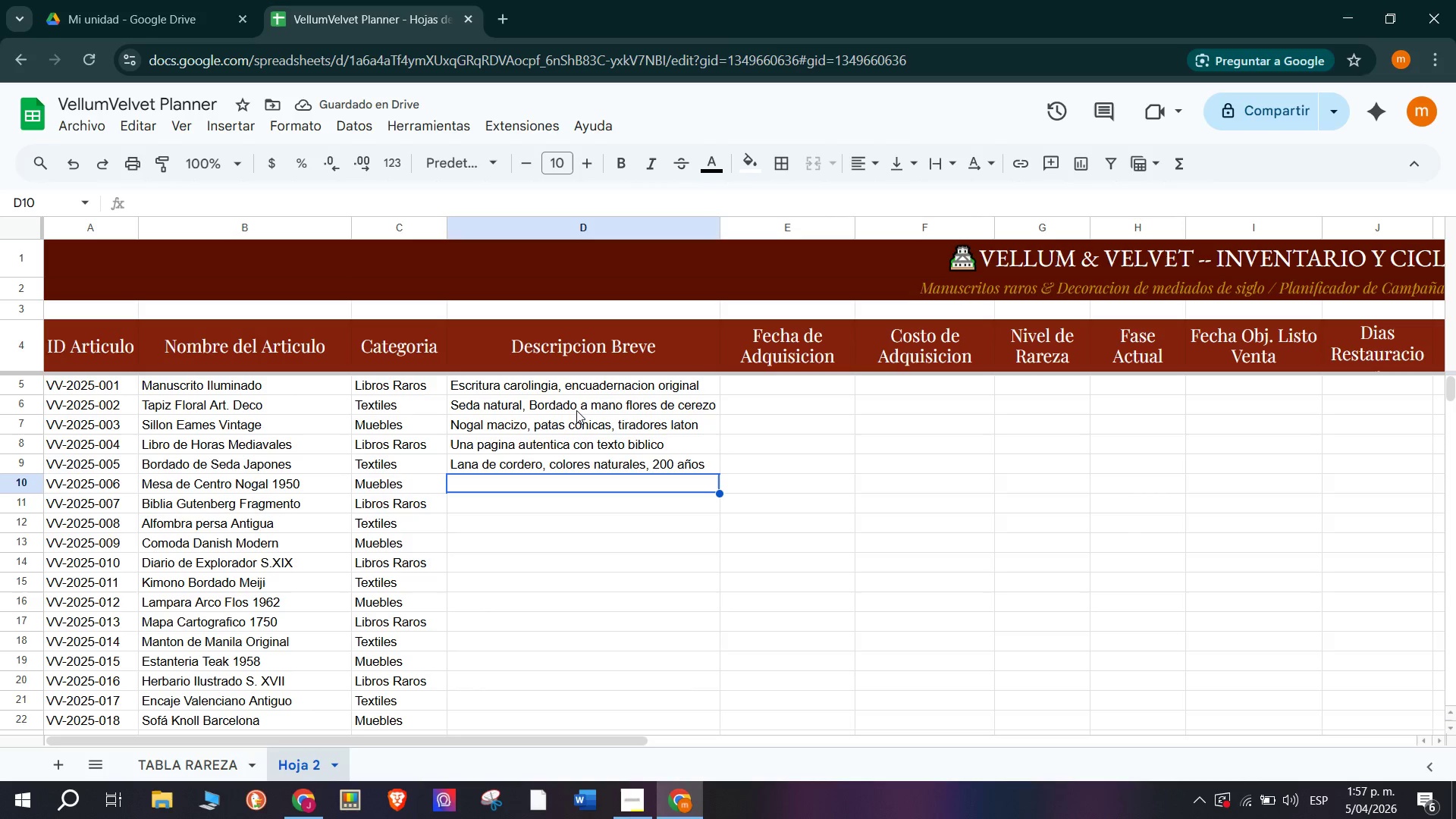 
type(Teca Danesa)
 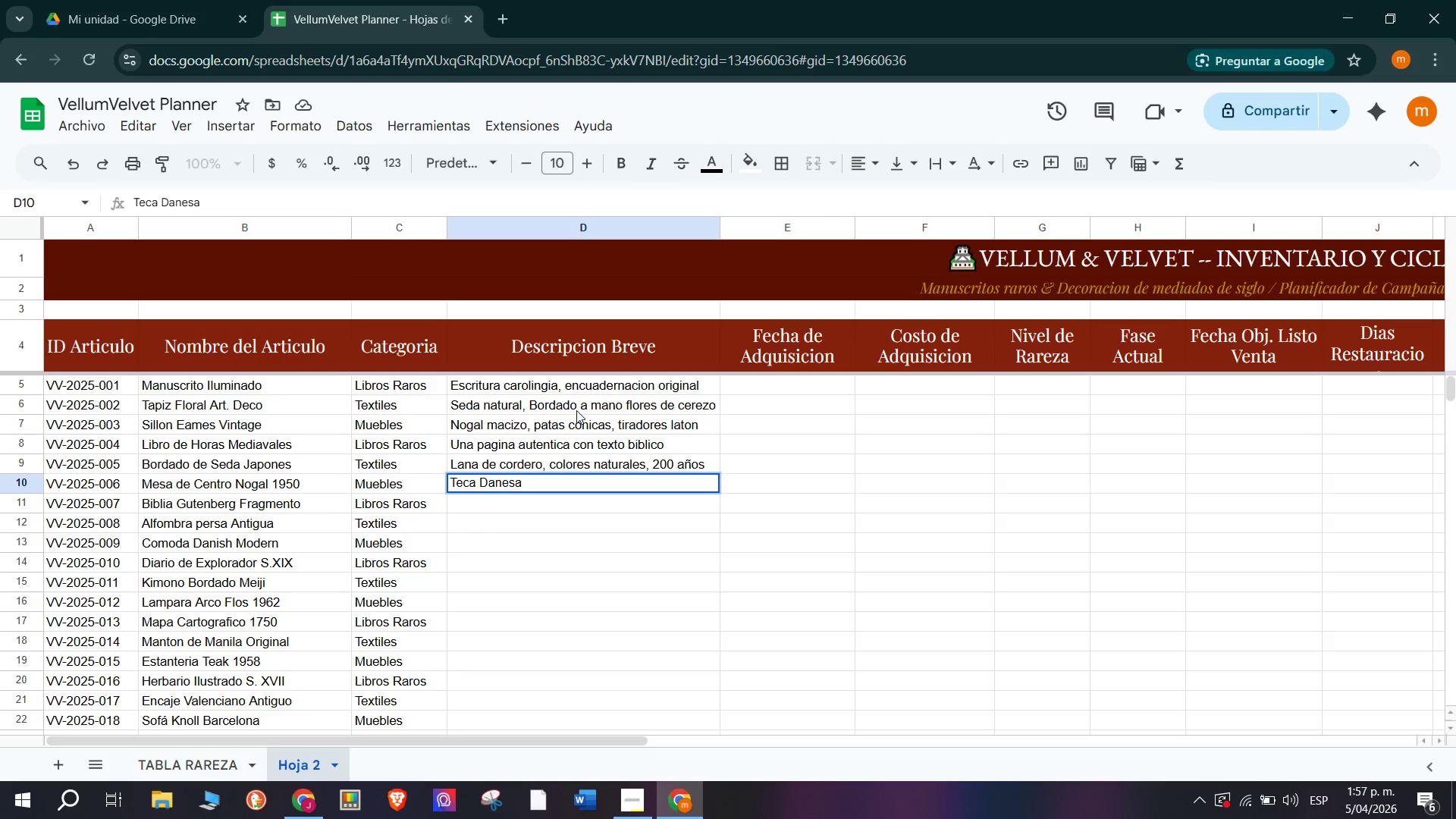 
type(, 6 cajones con herraje original )
 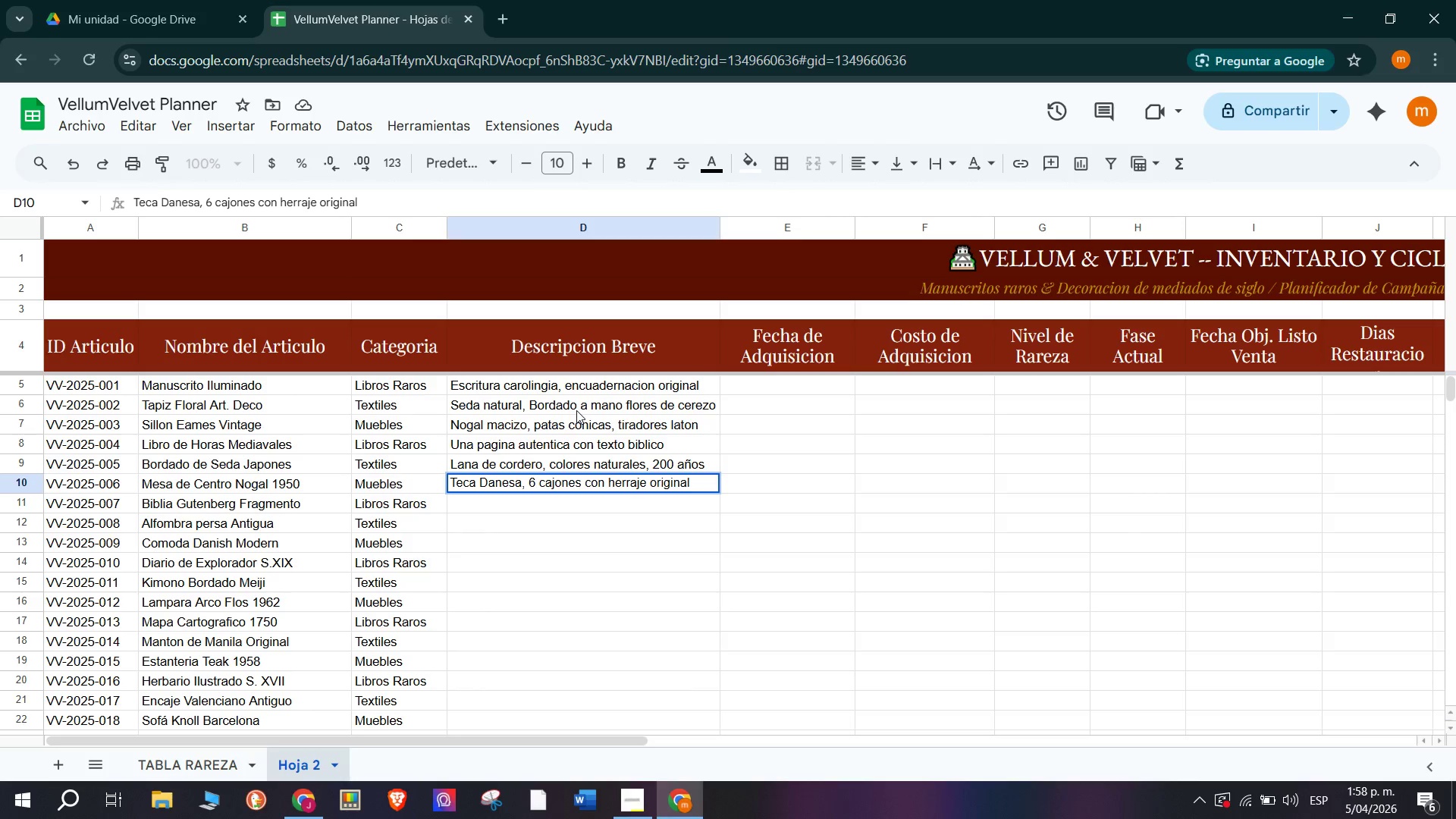 
wait(15.25)
 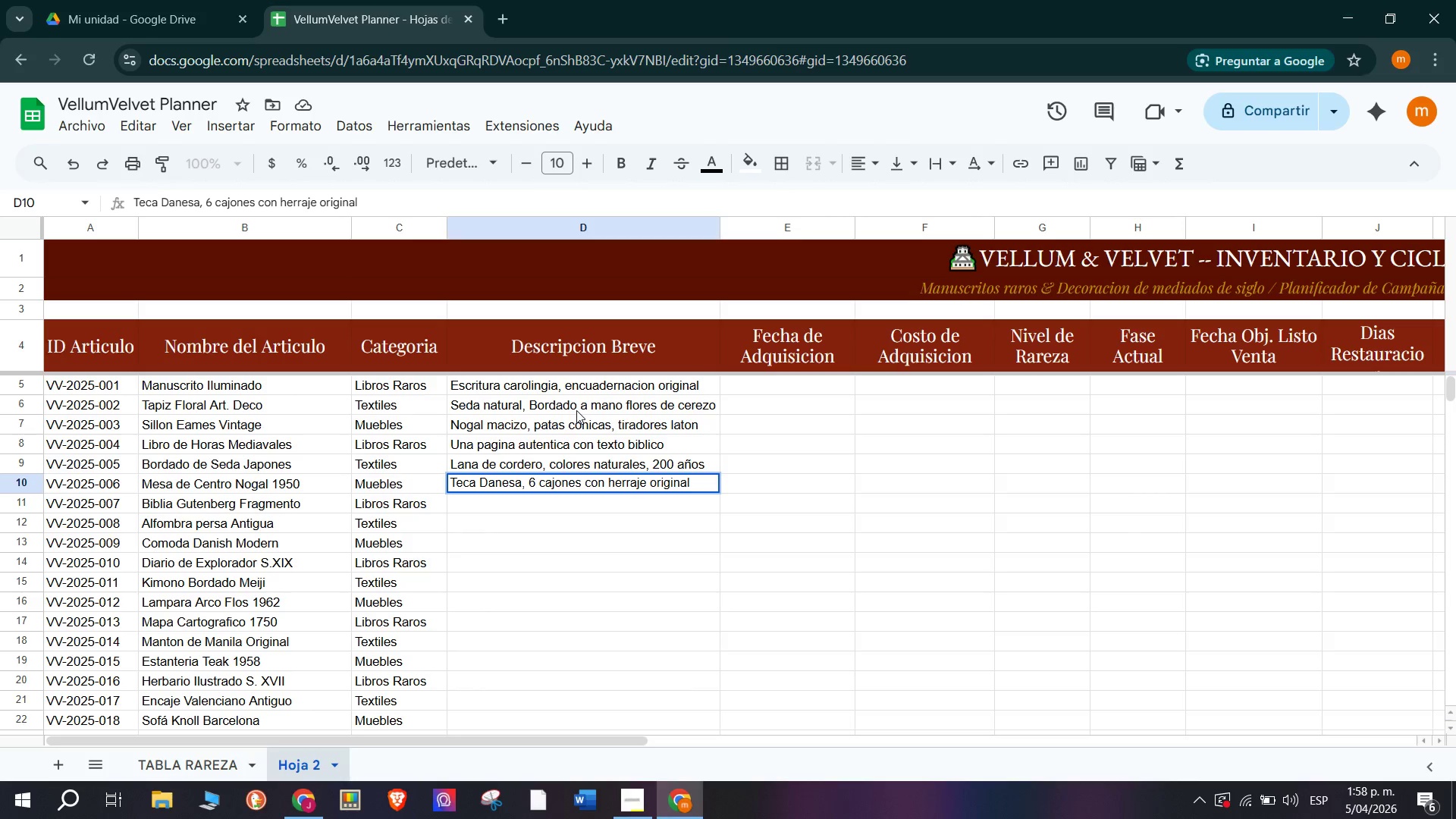 
left_click([497, 496])
 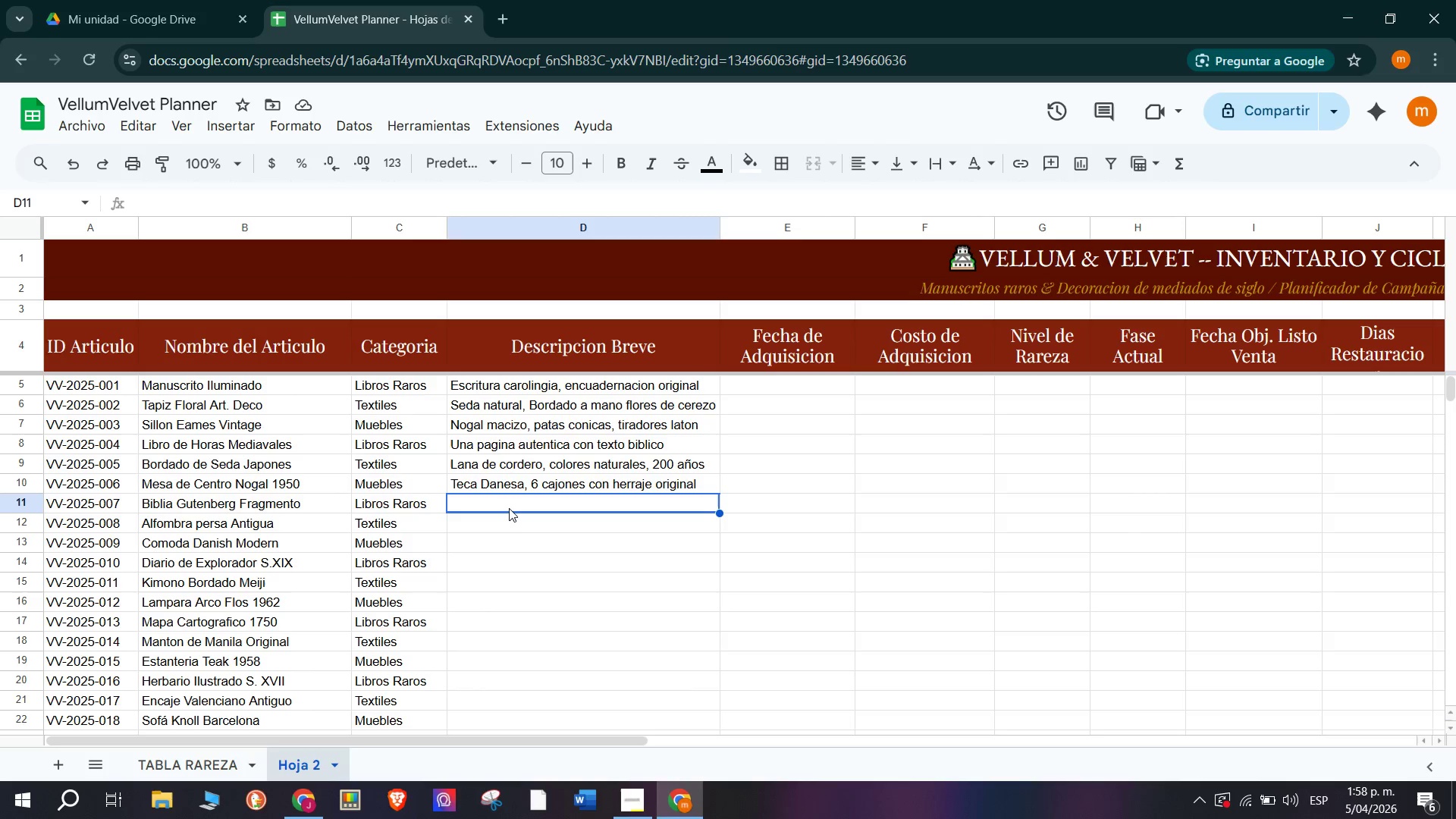 
wait(30.88)
 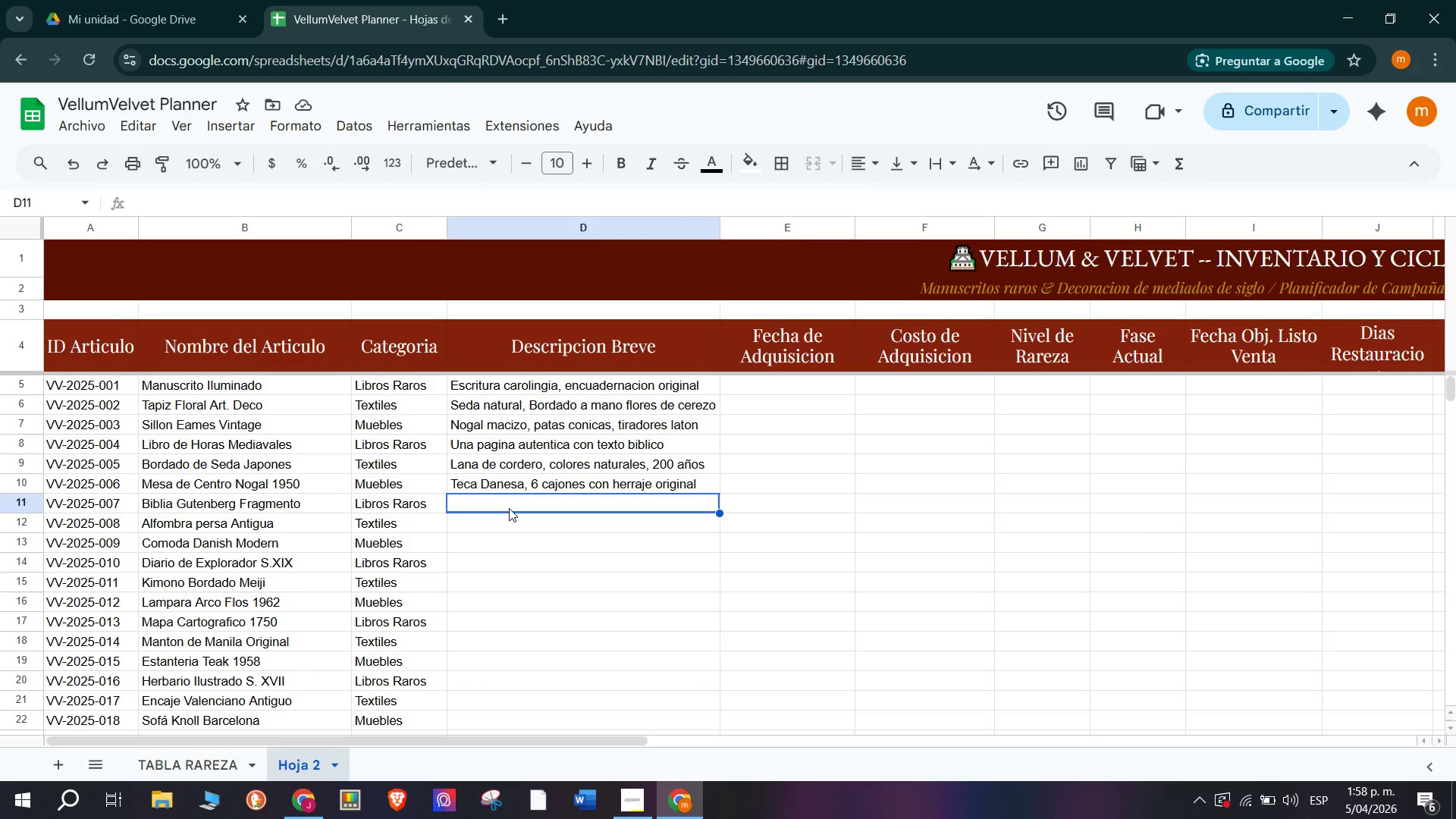 
type(Cura)
 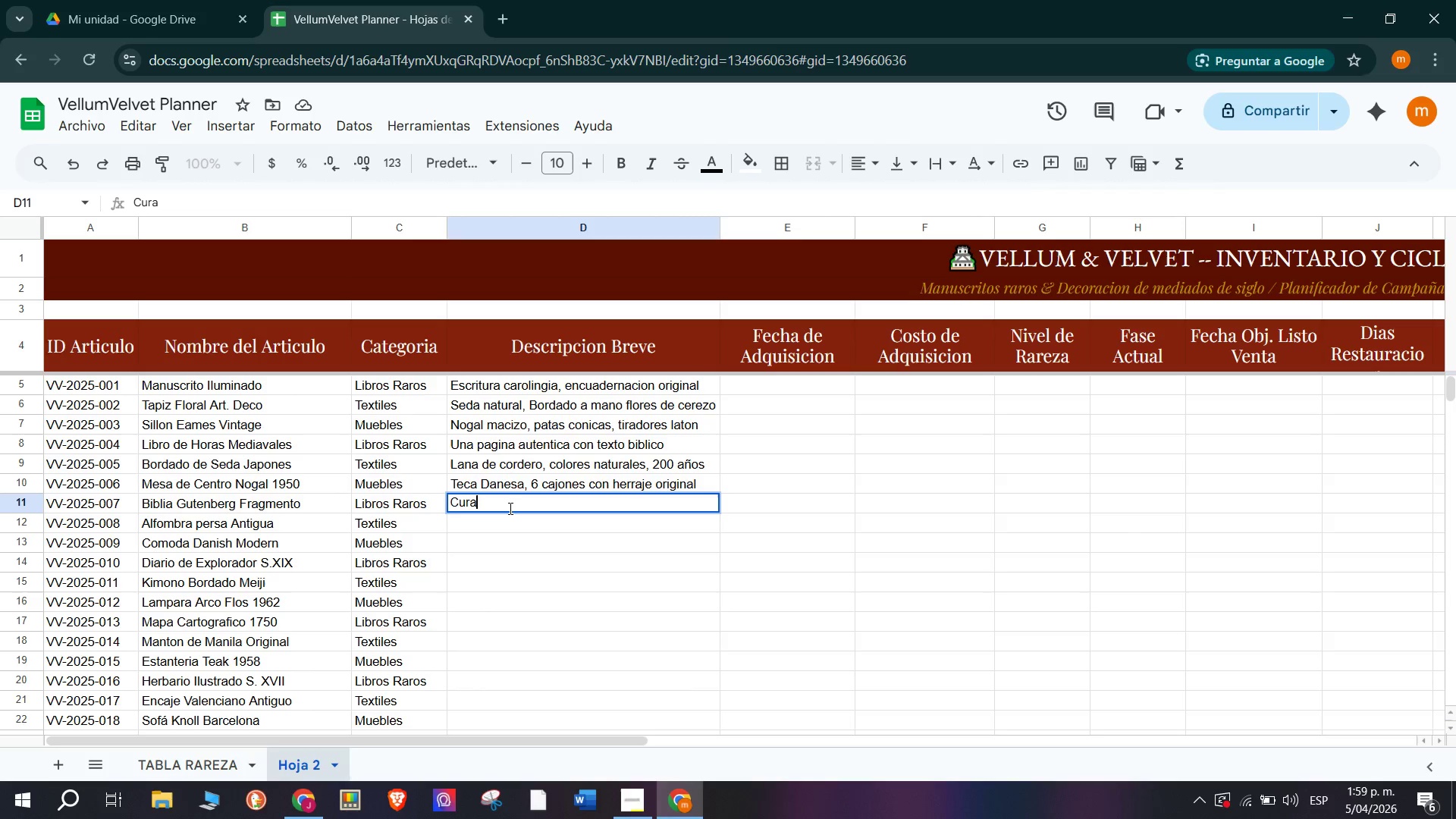 
wait(23.34)
 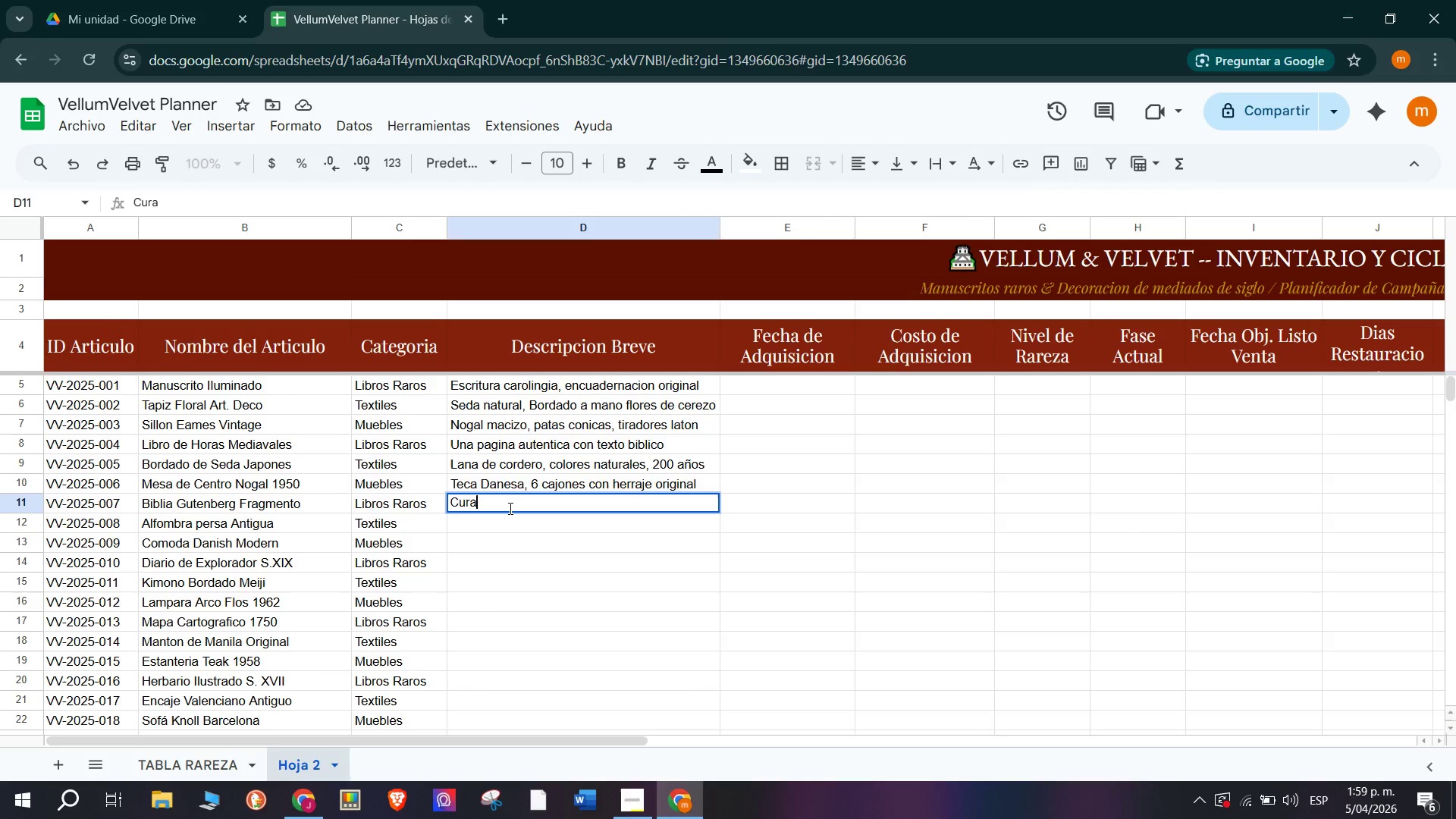 
key(Backspace)
 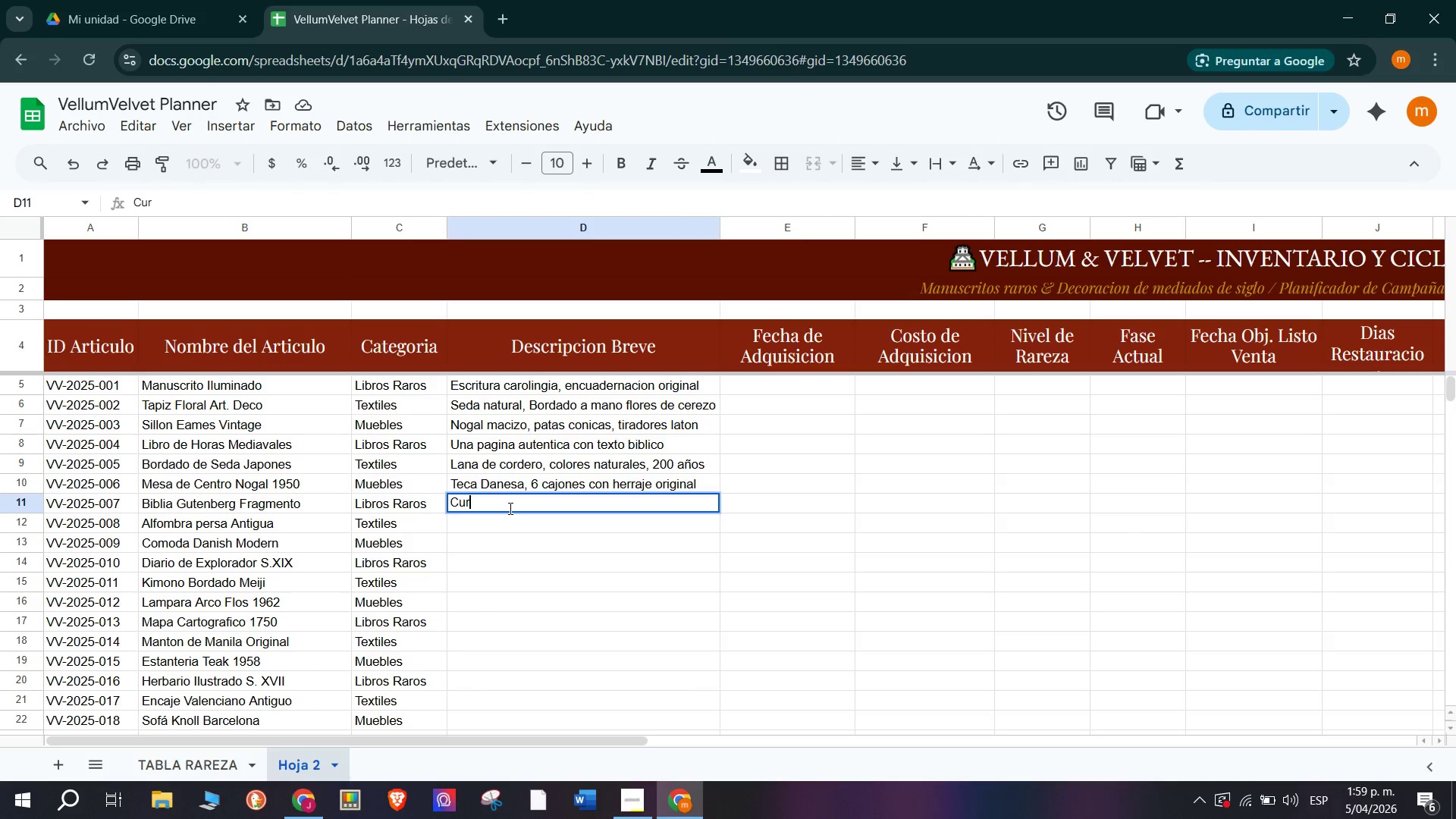 
key(Backspace)
 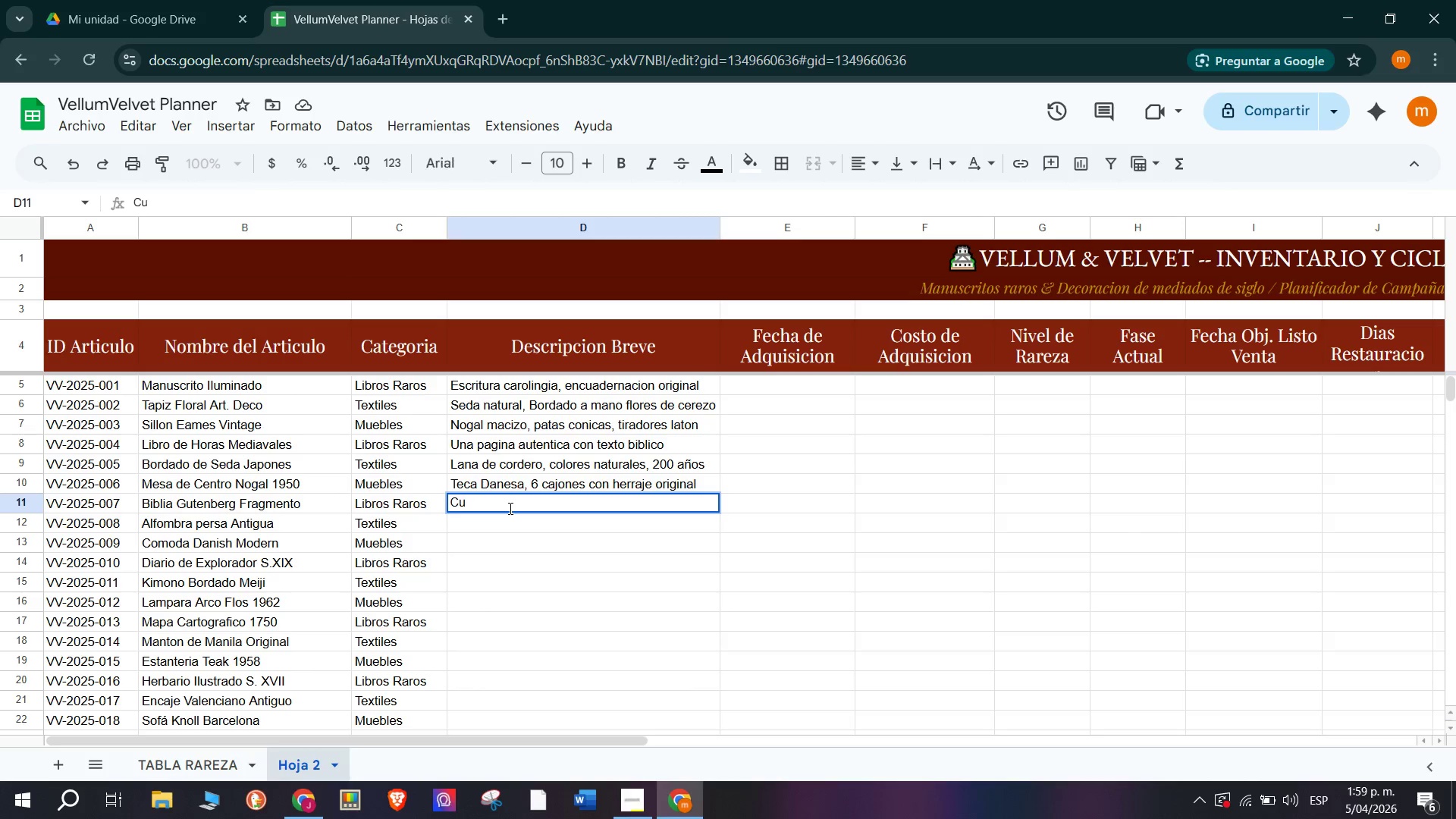 
key(Backspace)
 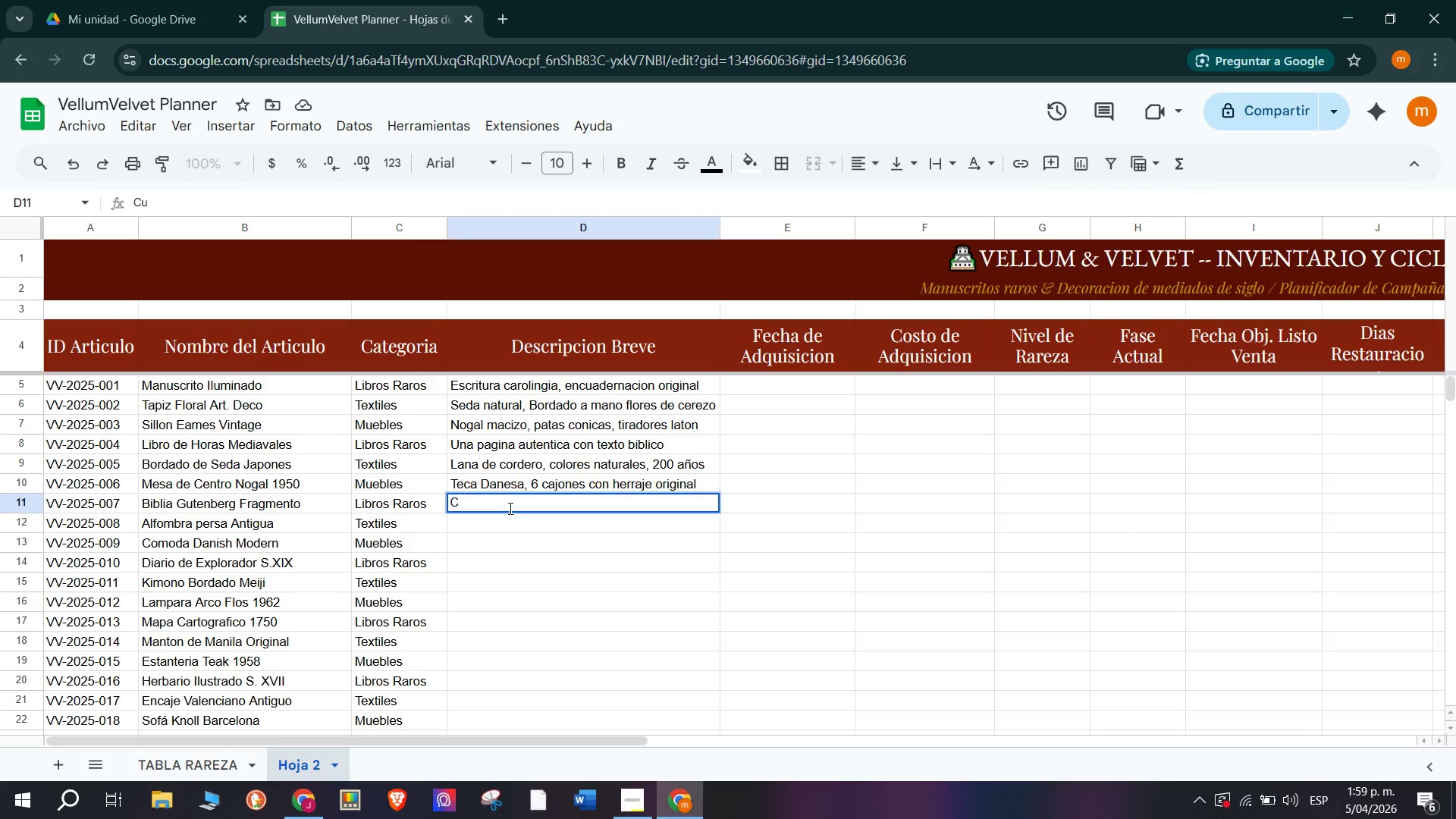 
key(Backspace)
 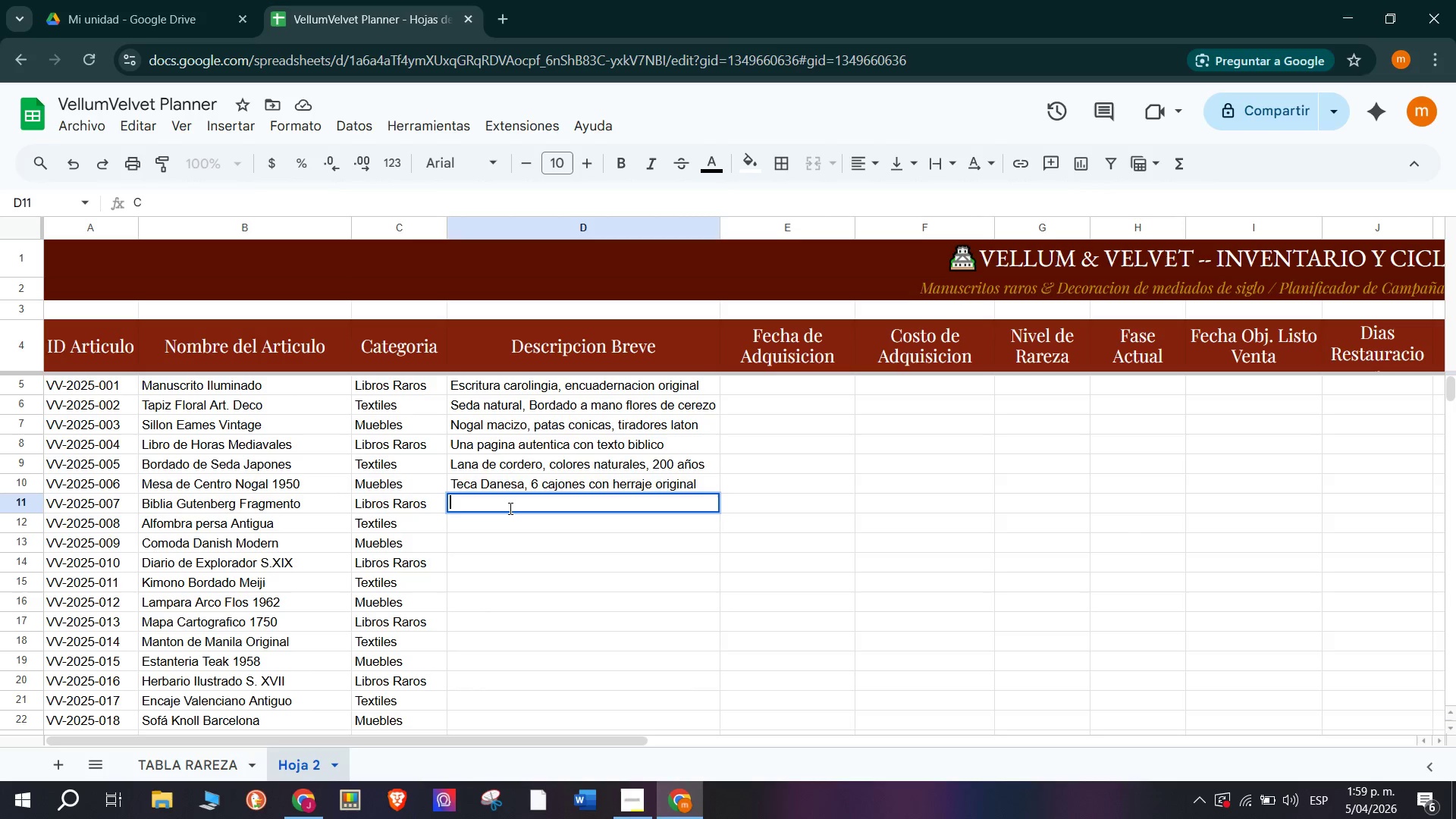 
key(Backspace)
 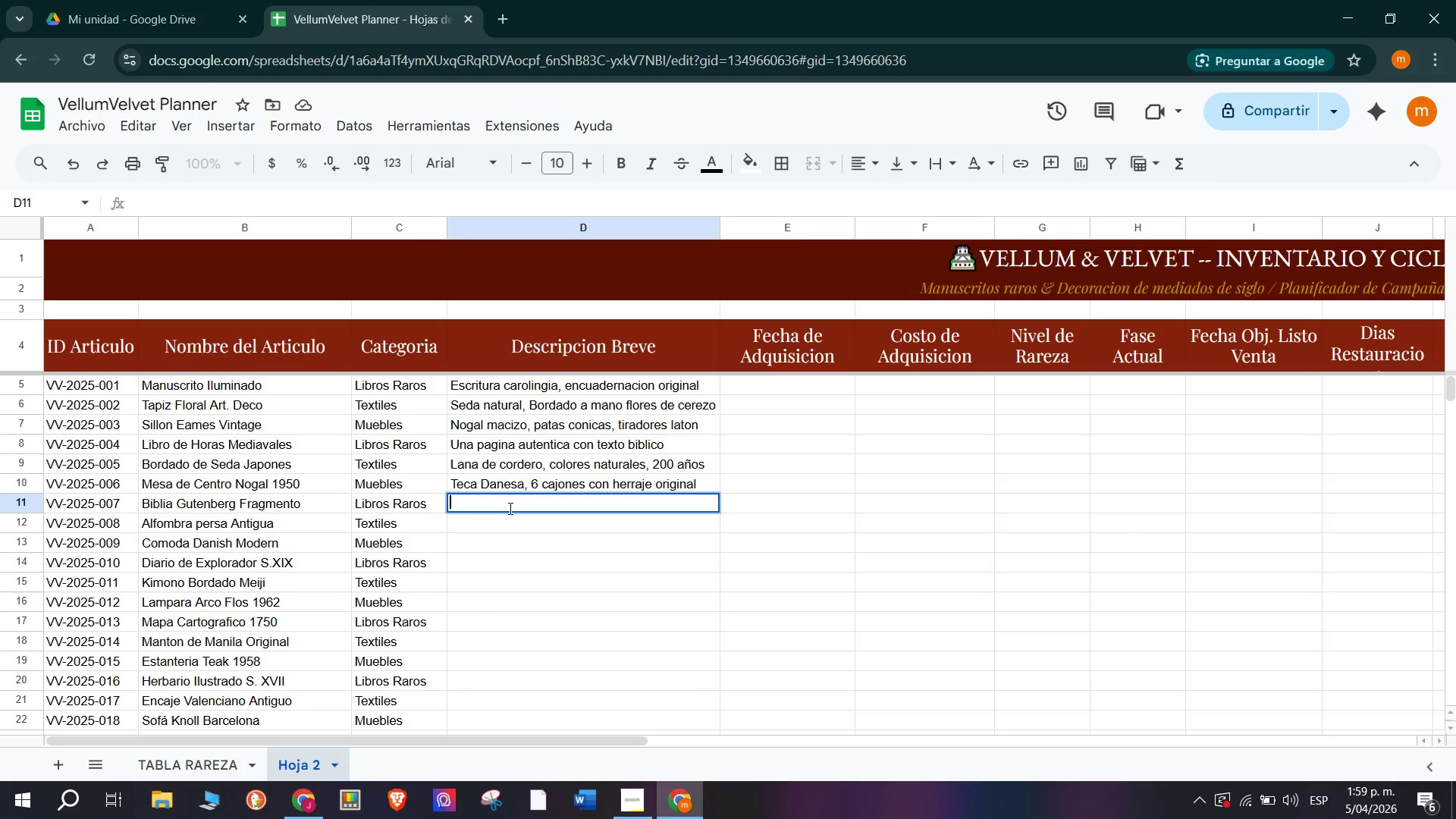 
key(Backspace)
 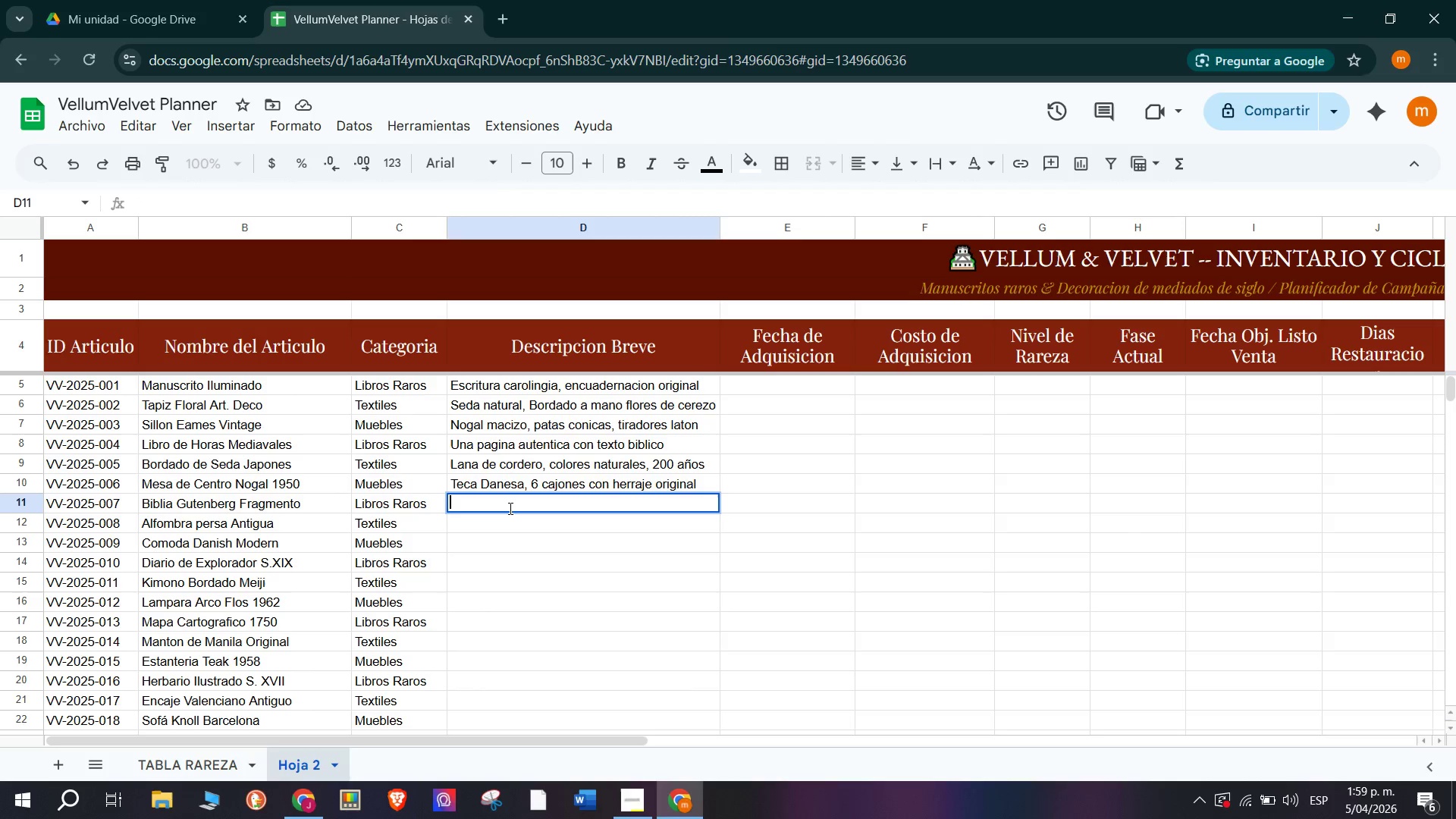 
key(Backspace)
 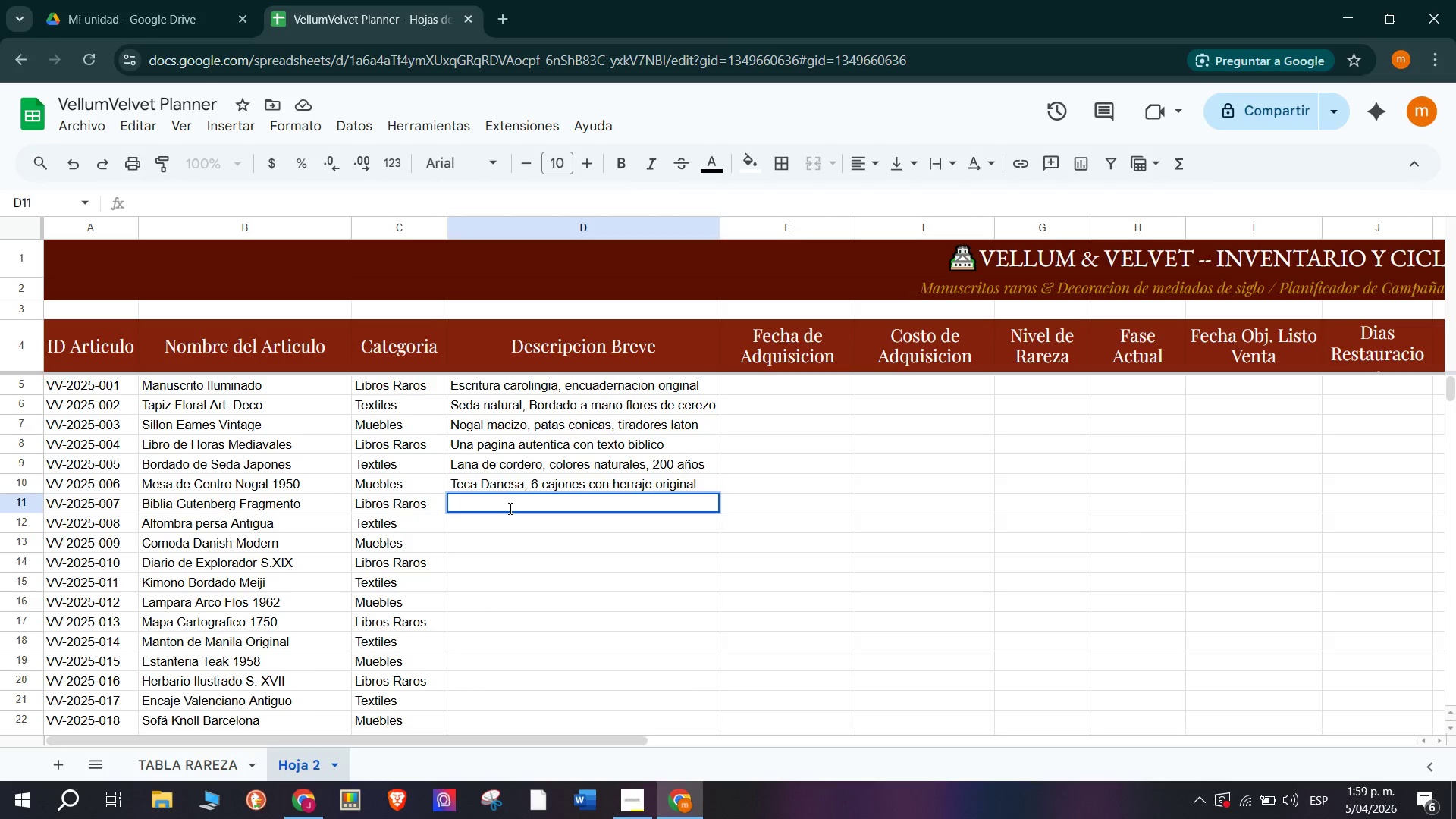 
wait(10.53)
 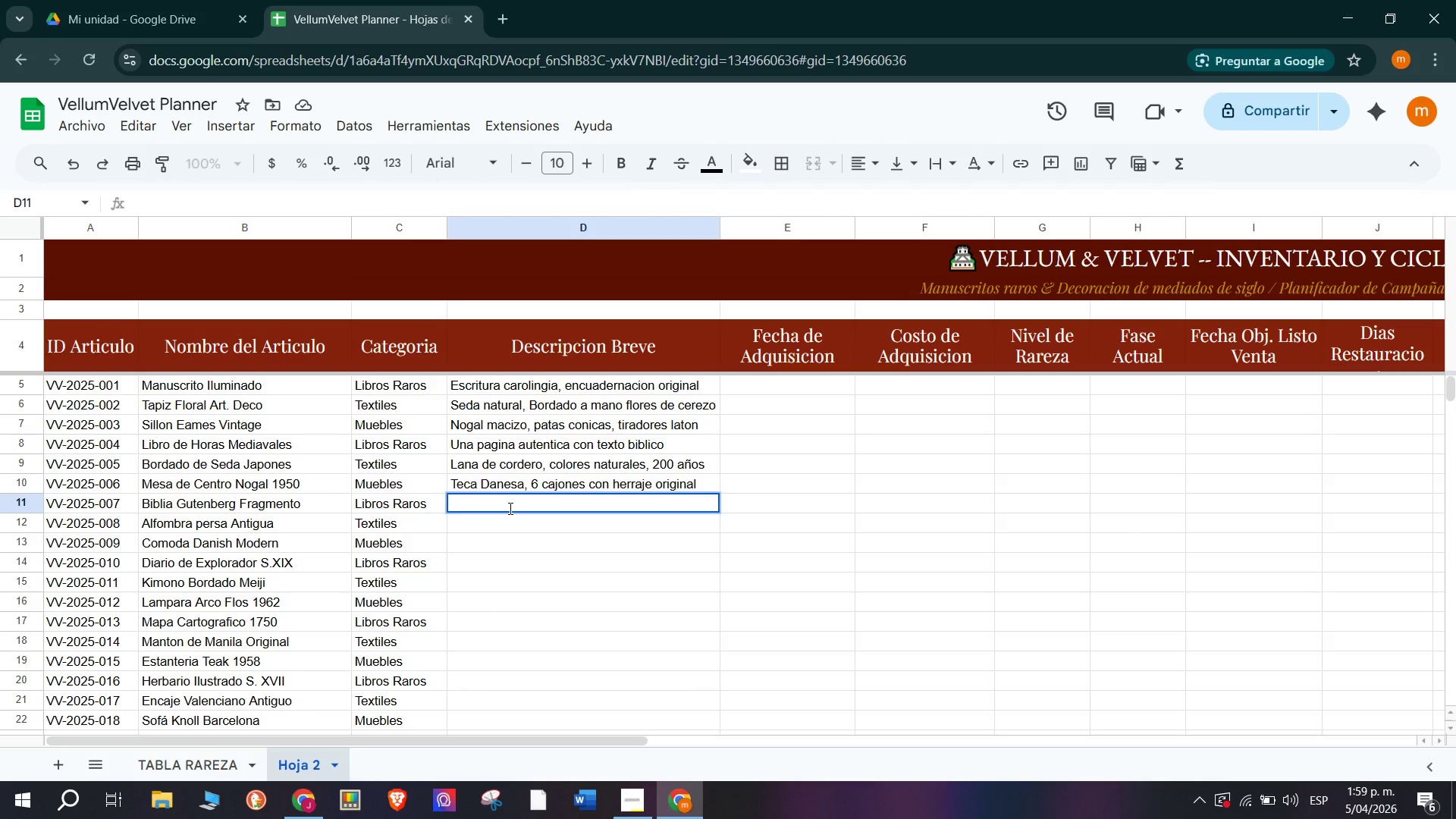 
left_click([658, 491])
 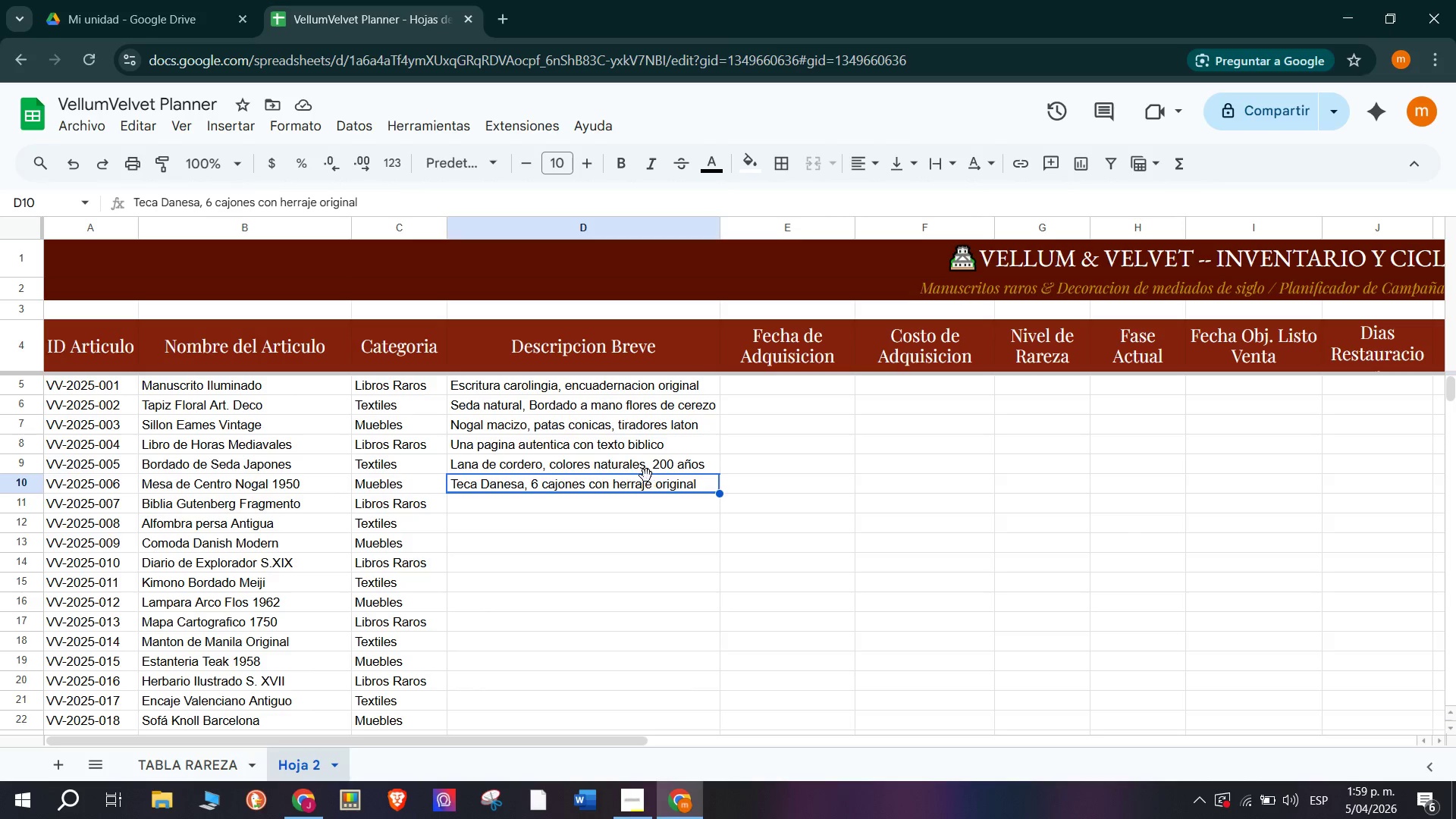 
key(Backspace)
 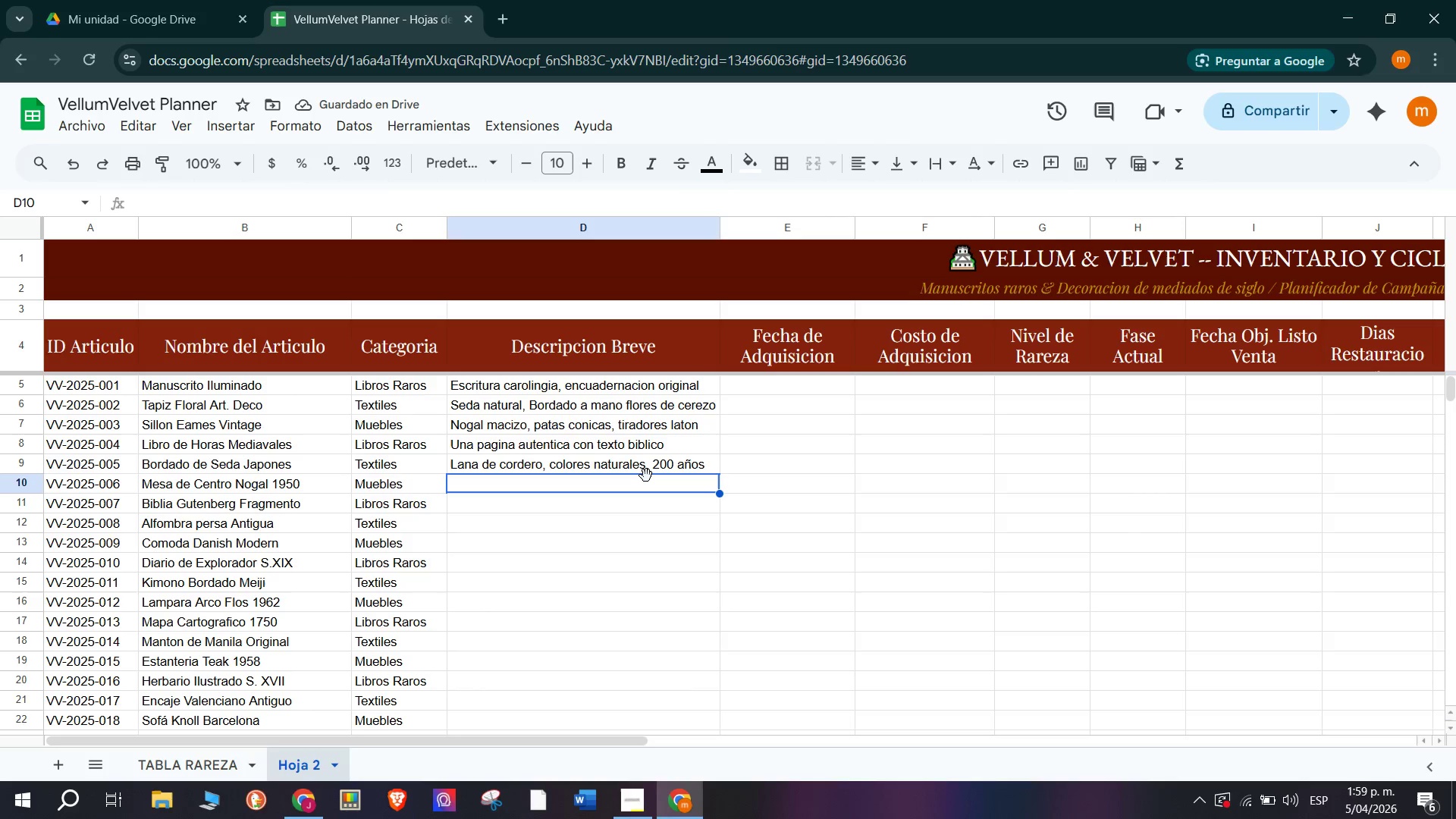 
wait(6.3)
 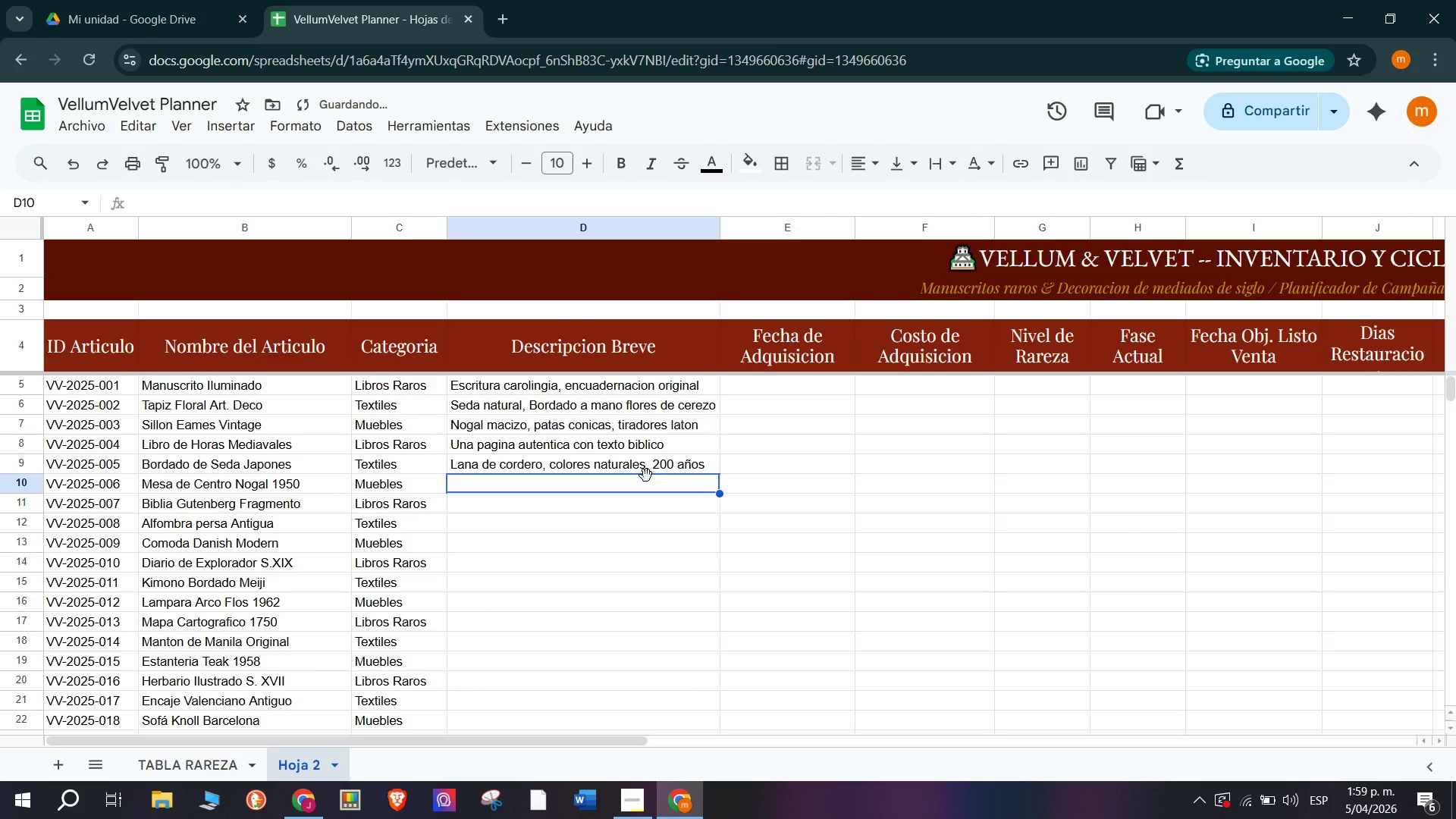 
type(Noga)
 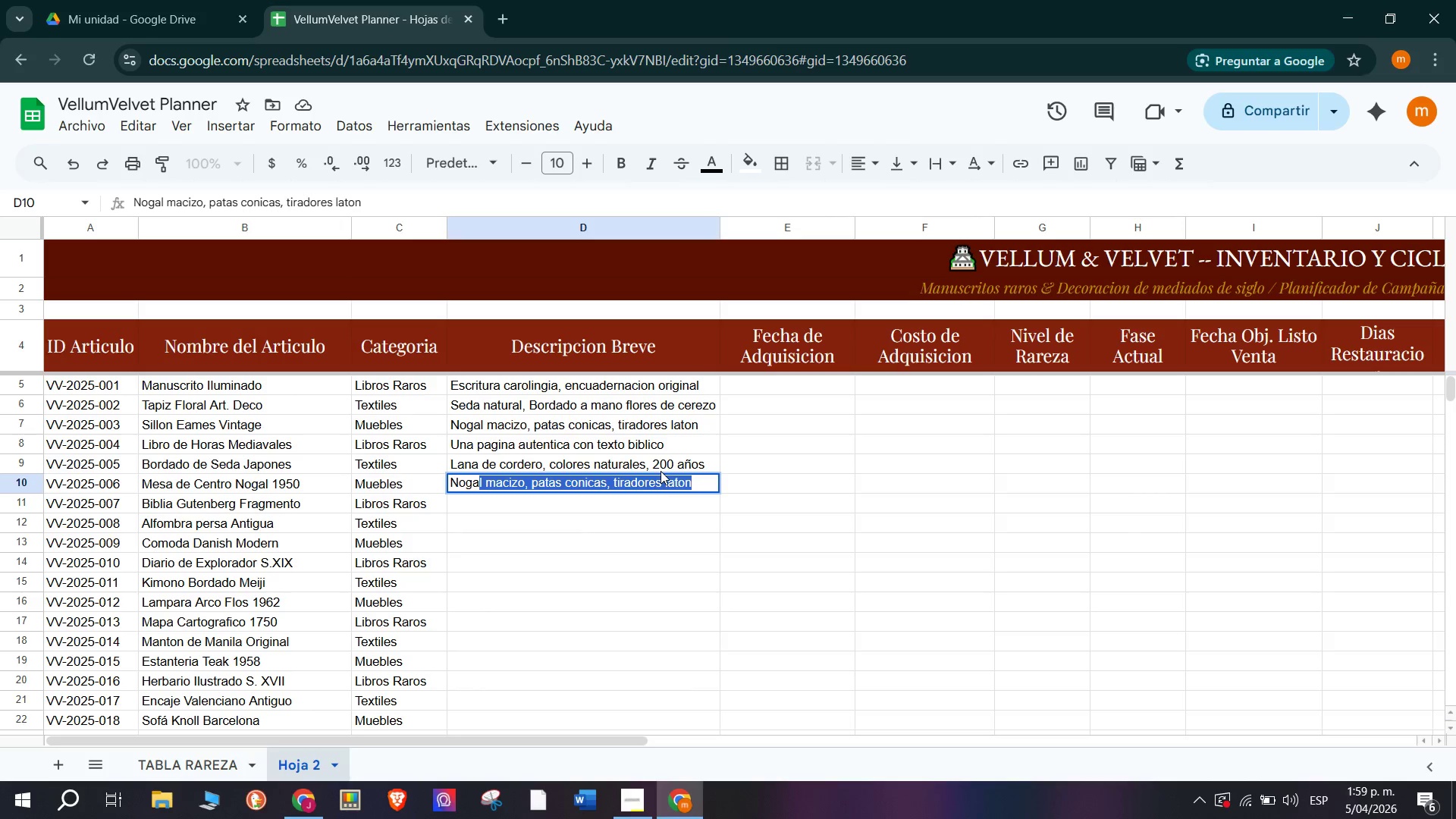 
wait(23.0)
 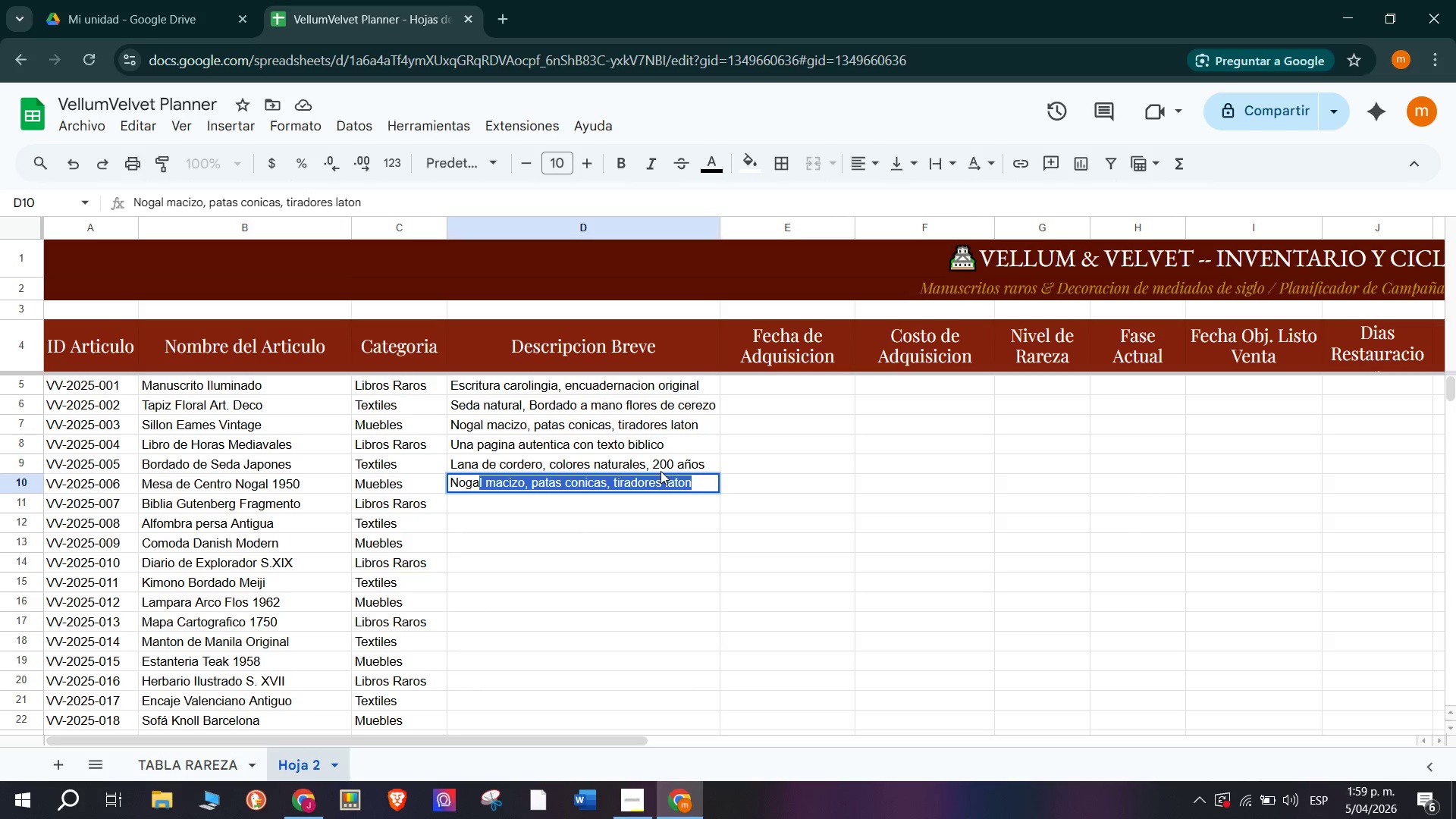 
key(Enter)
 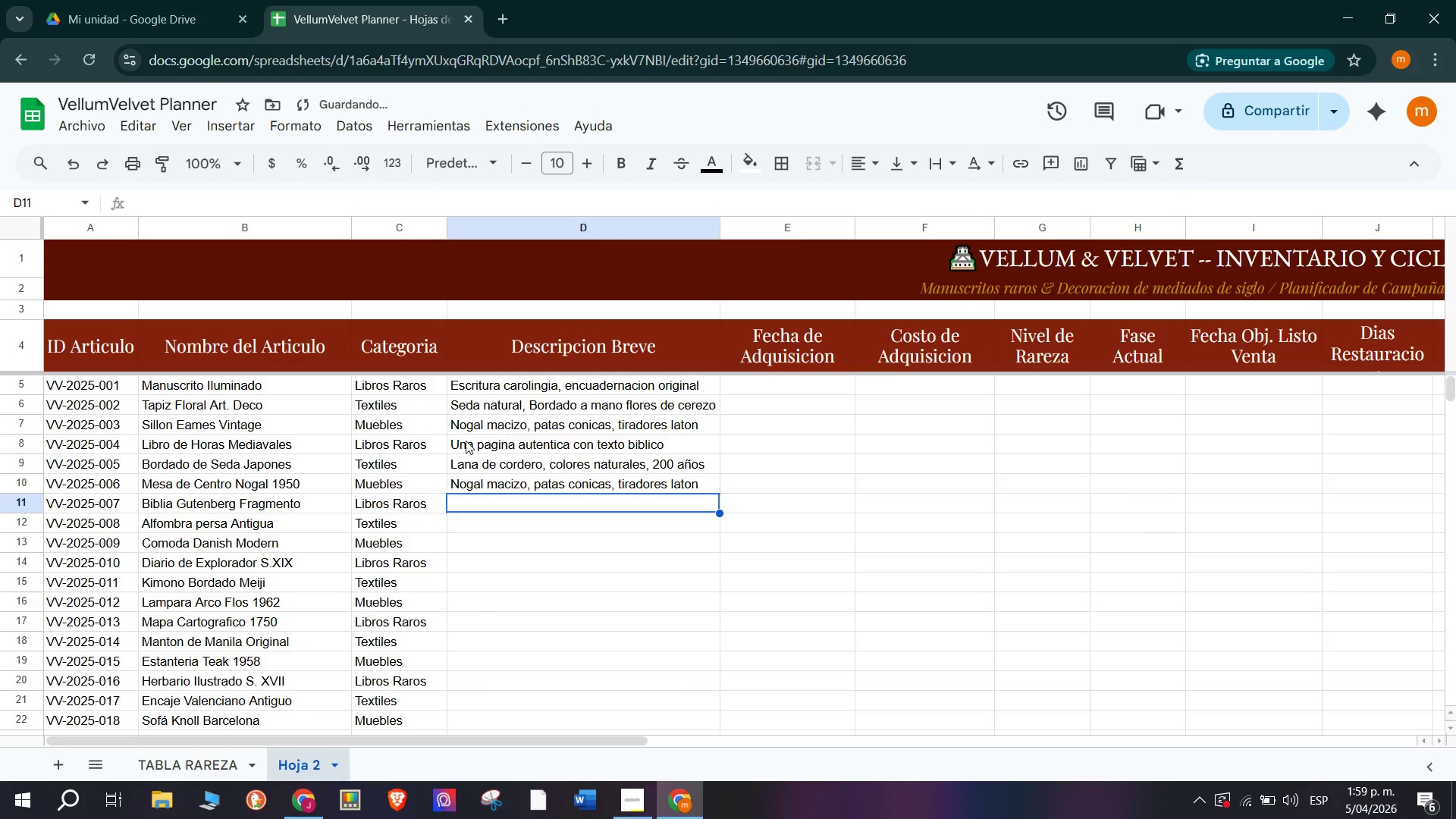 
left_click([464, 413])
 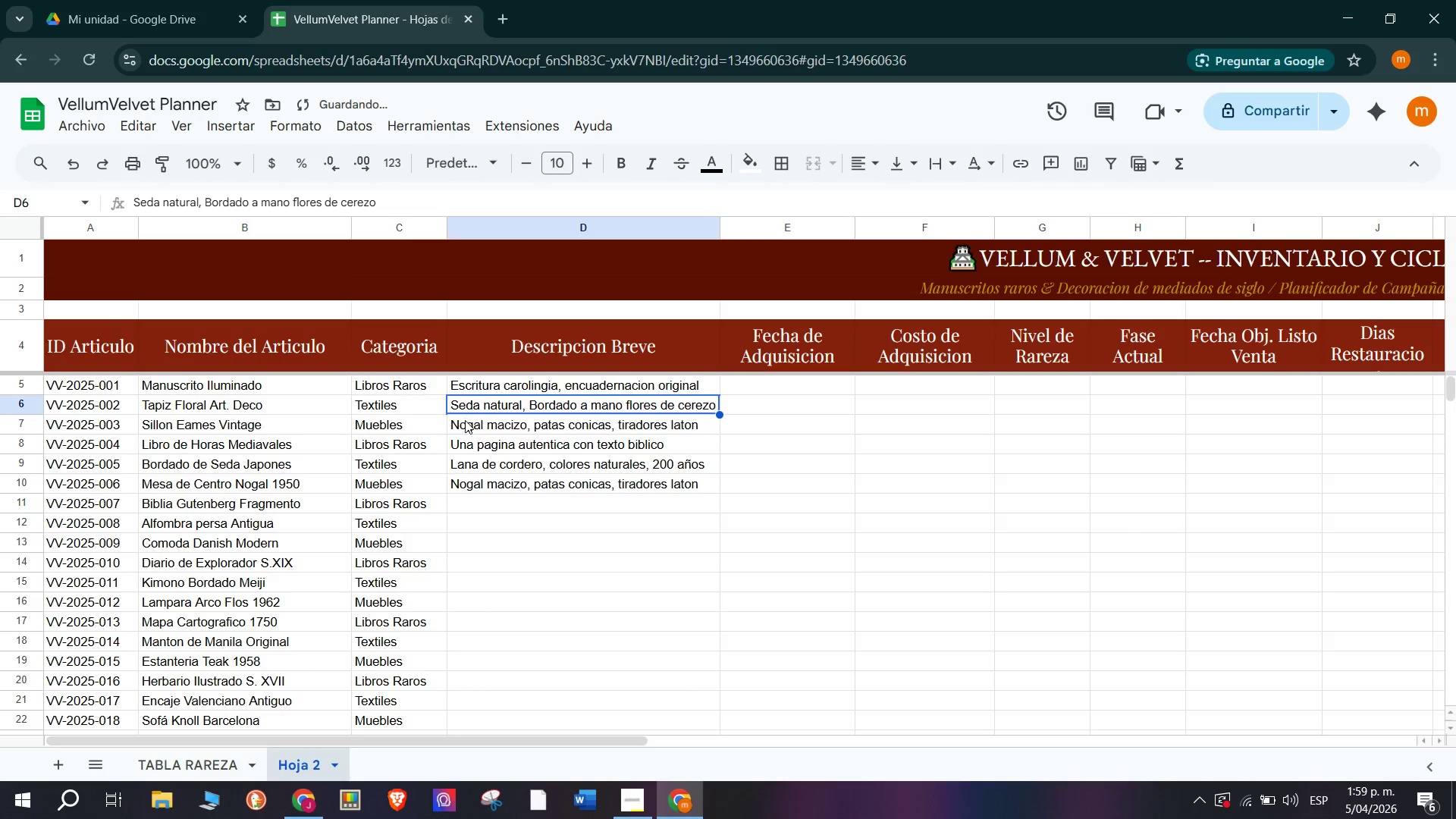 
left_click([466, 422])
 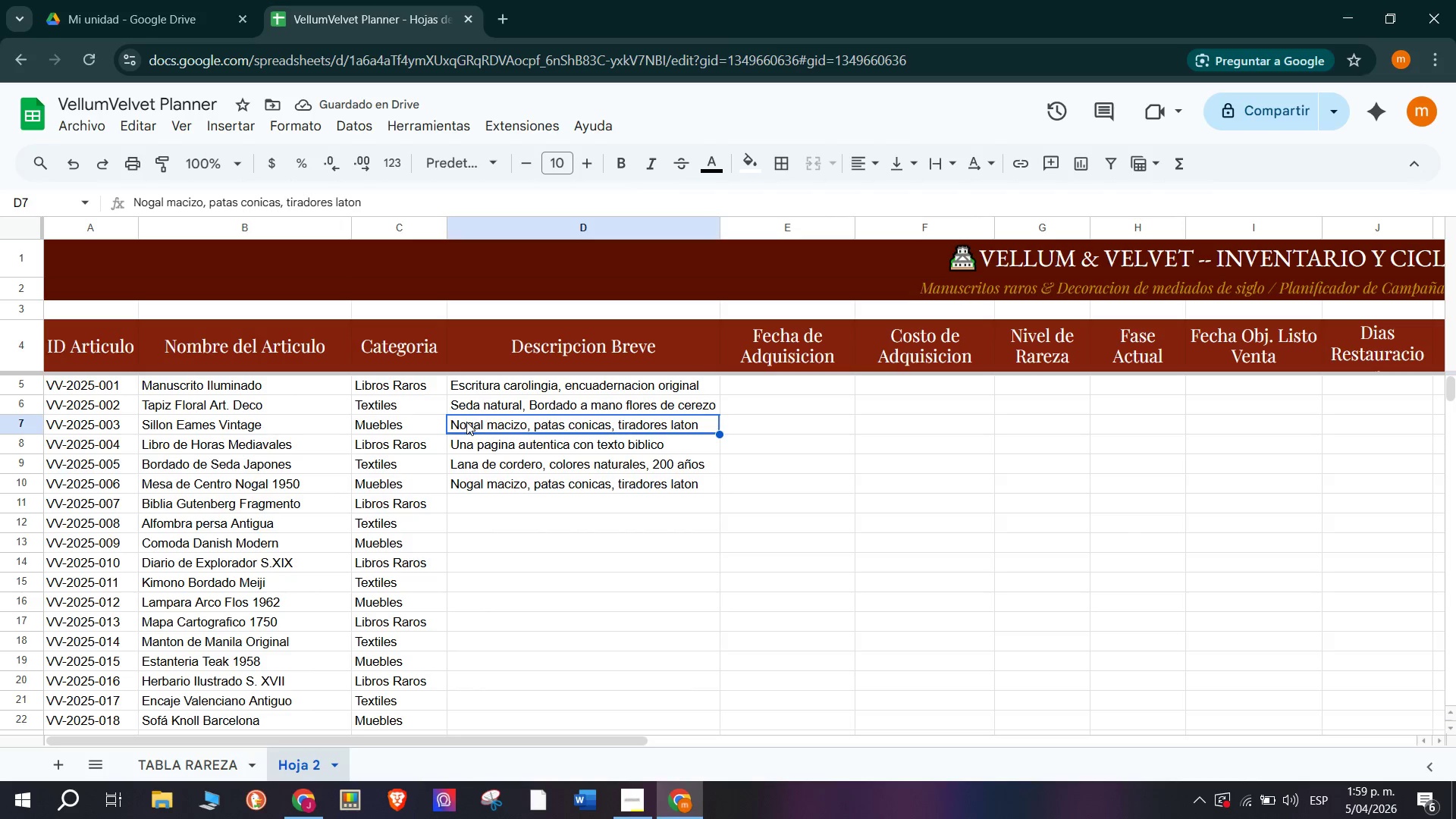 
double_click([466, 422])
 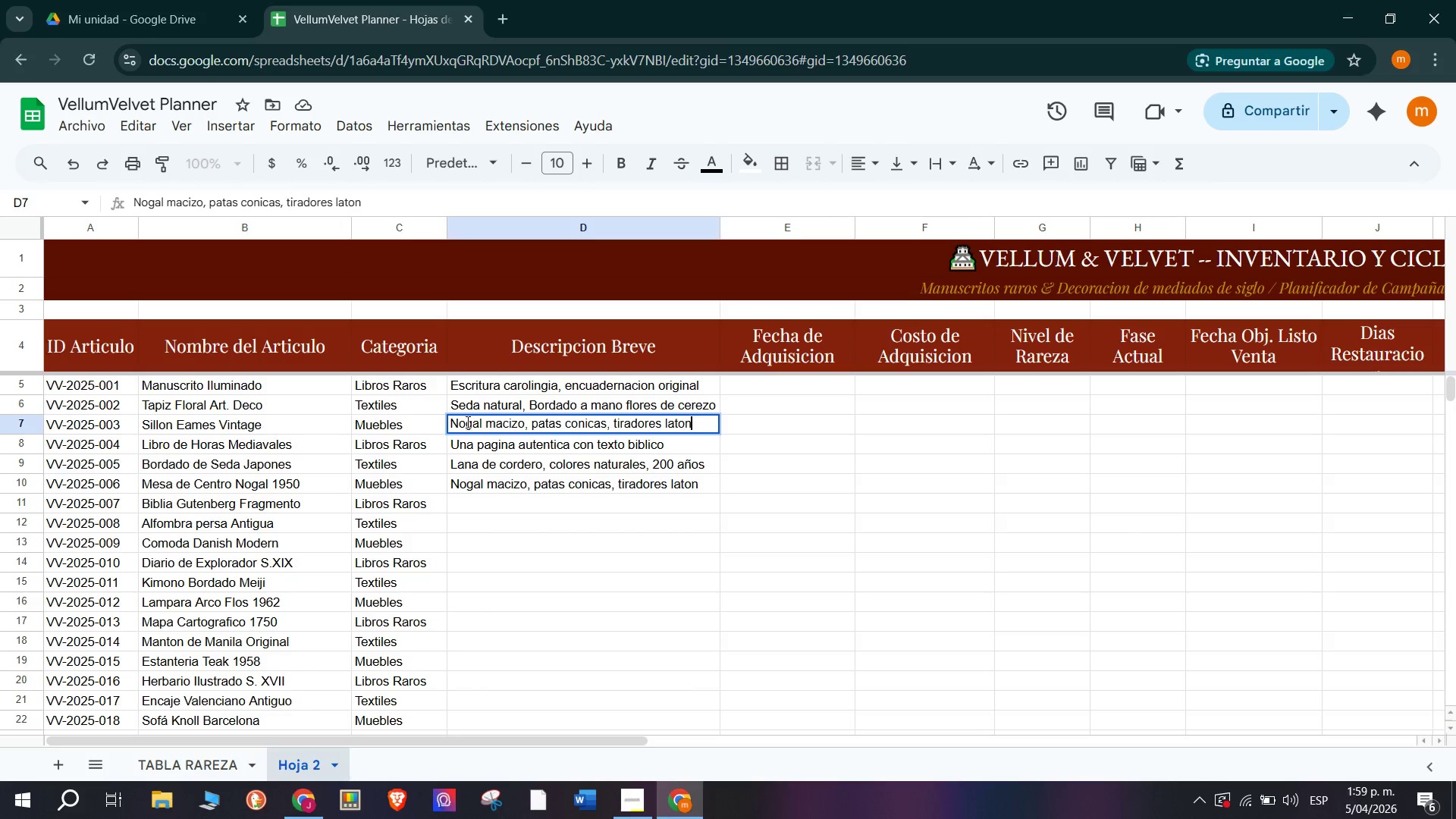 
double_click([466, 422])
 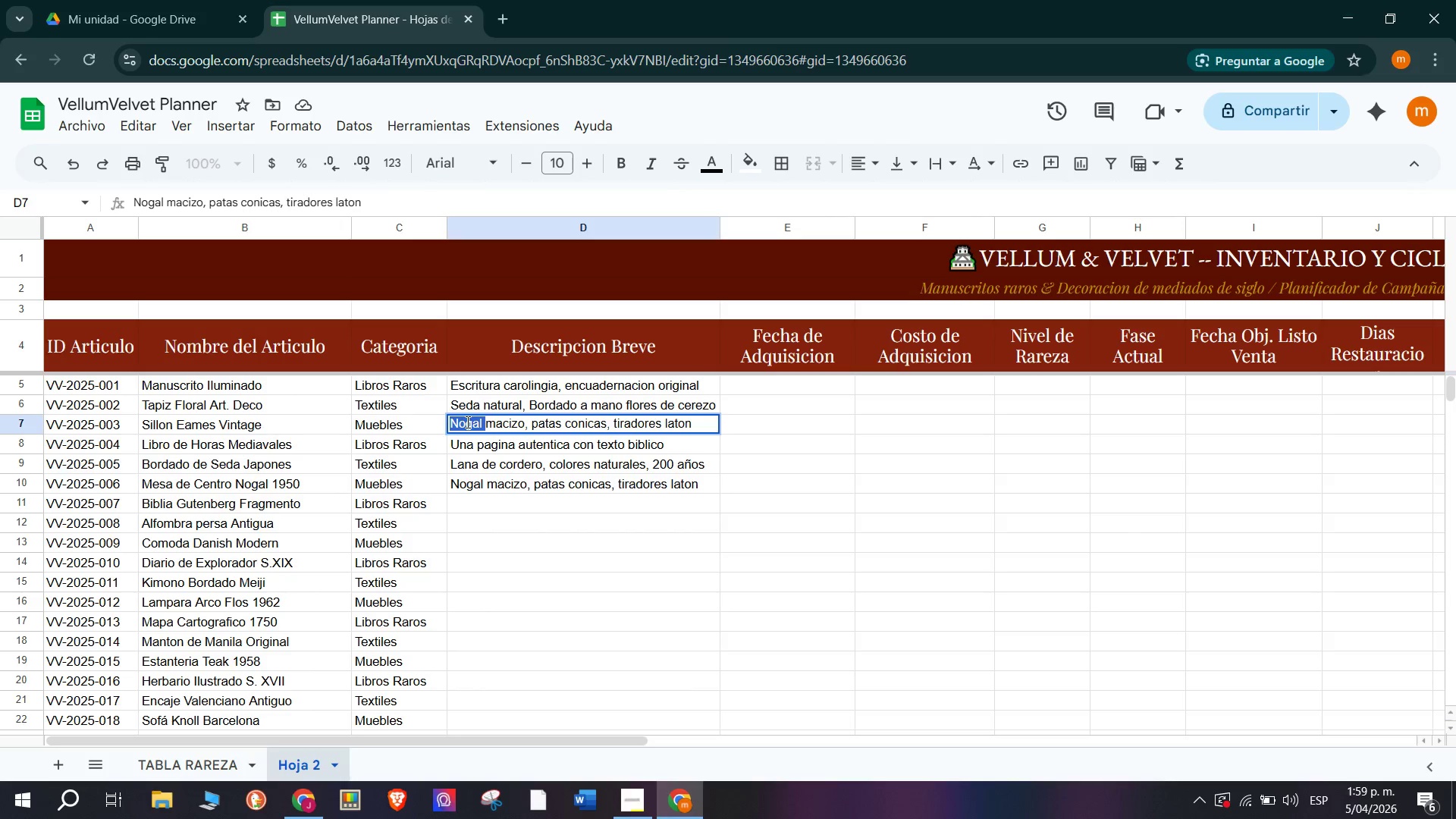 
triple_click([466, 422])
 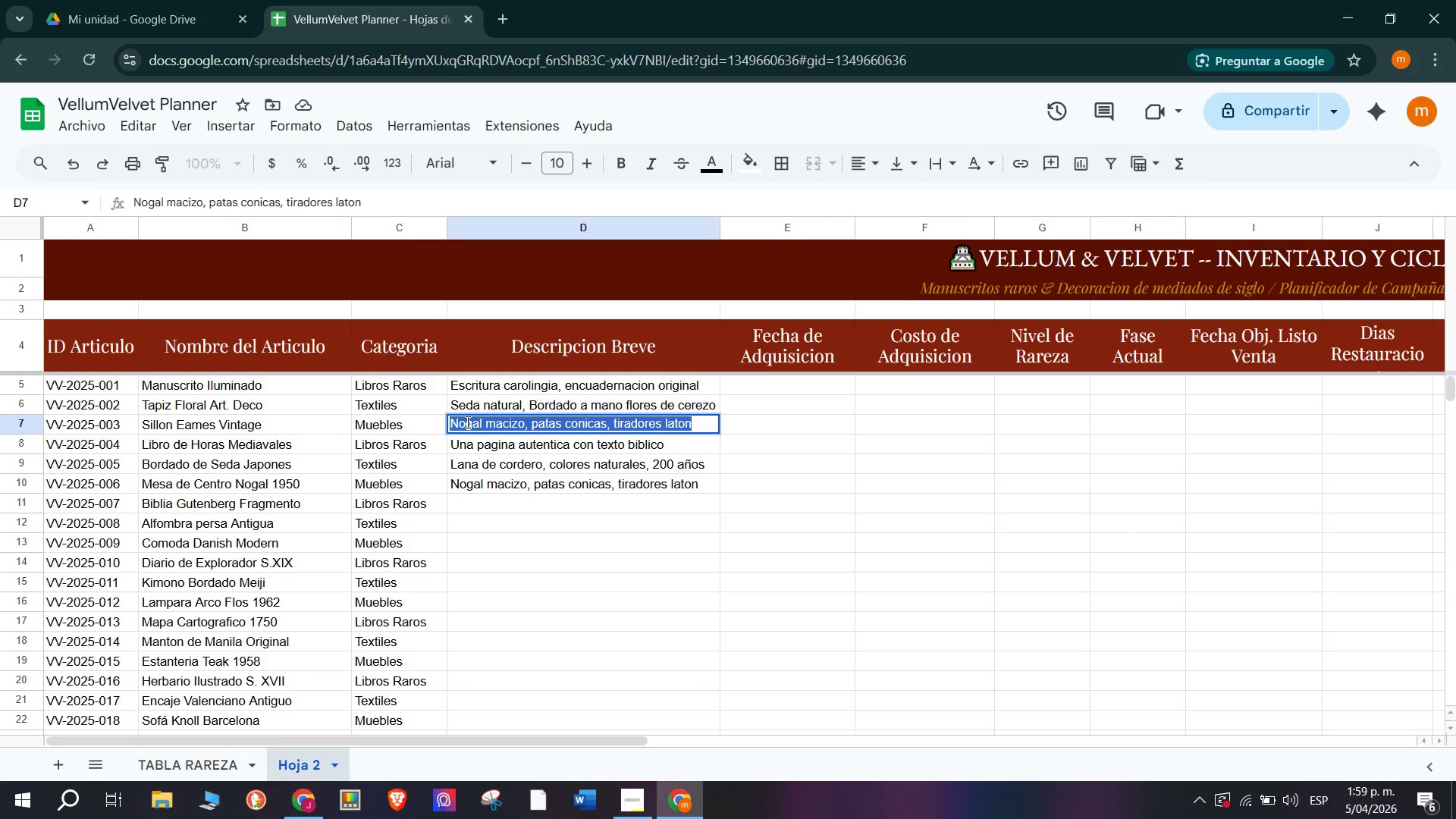 
type(Estructura de aluminio y vuero )
key(Backspace)
key(Backspace)
key(Backspace)
key(Backspace)
key(Backspace)
key(Backspace)
type(cuero negro, sello original)
 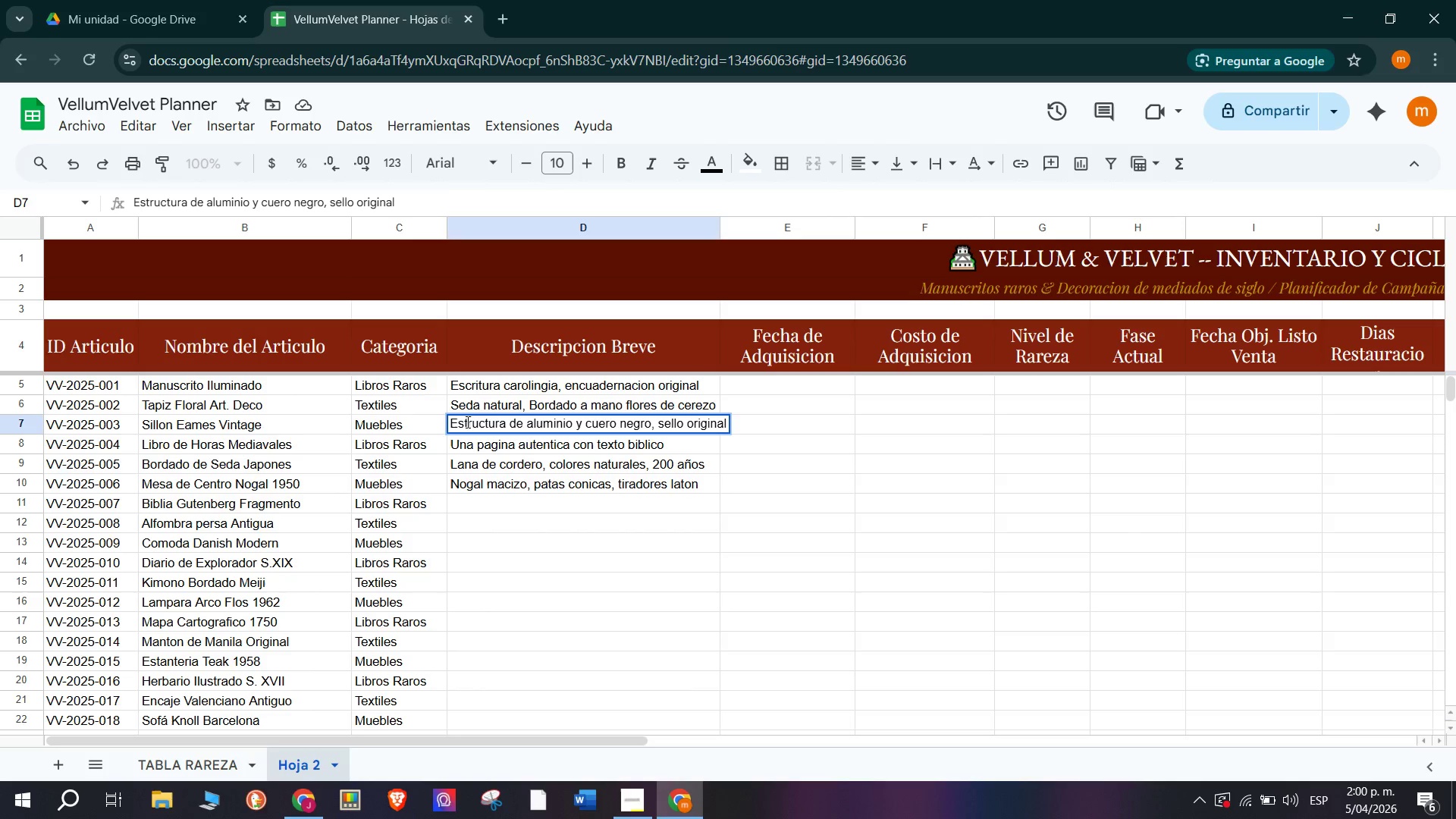 
key(Enter)
 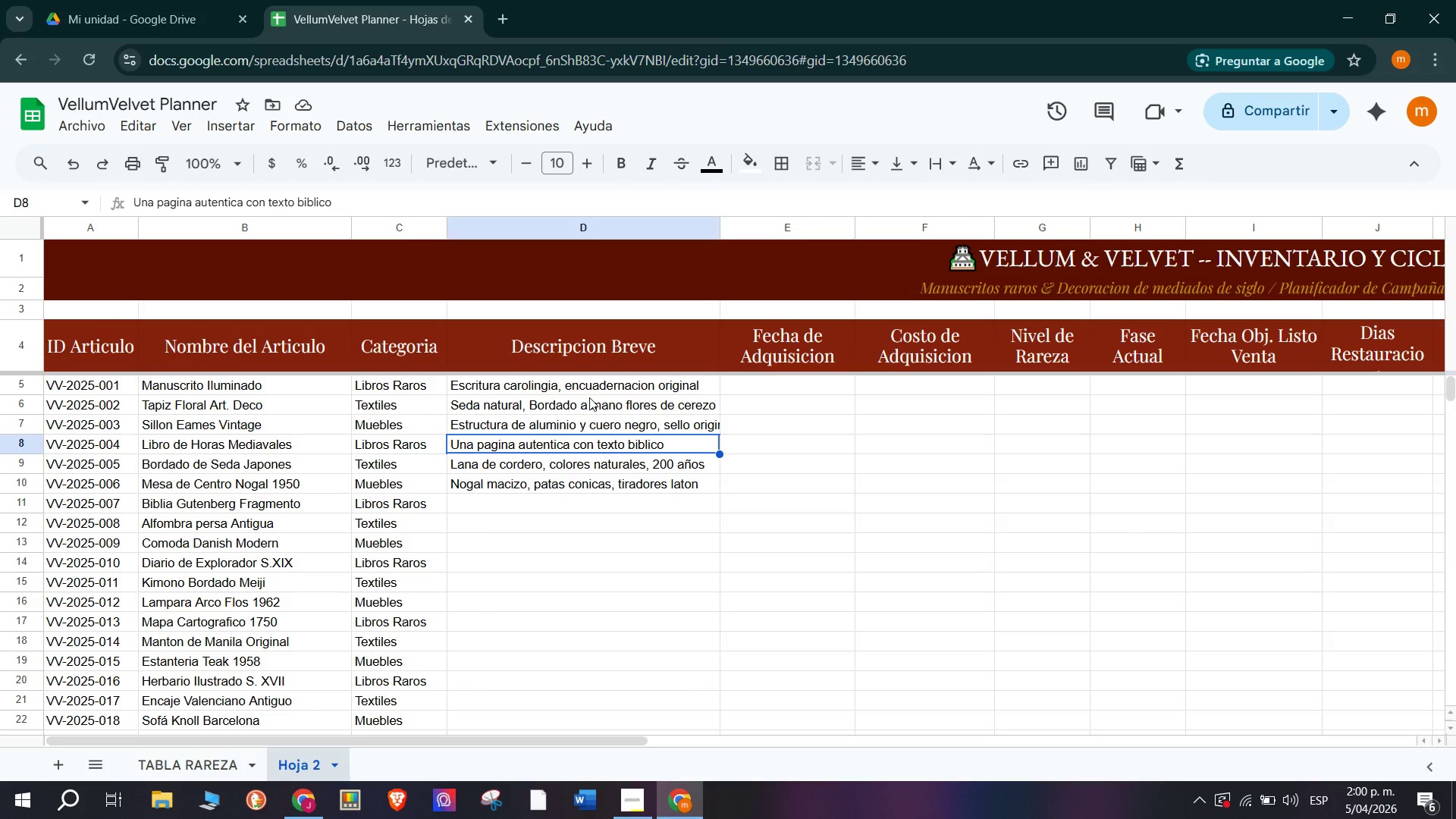 
wait(34.09)
 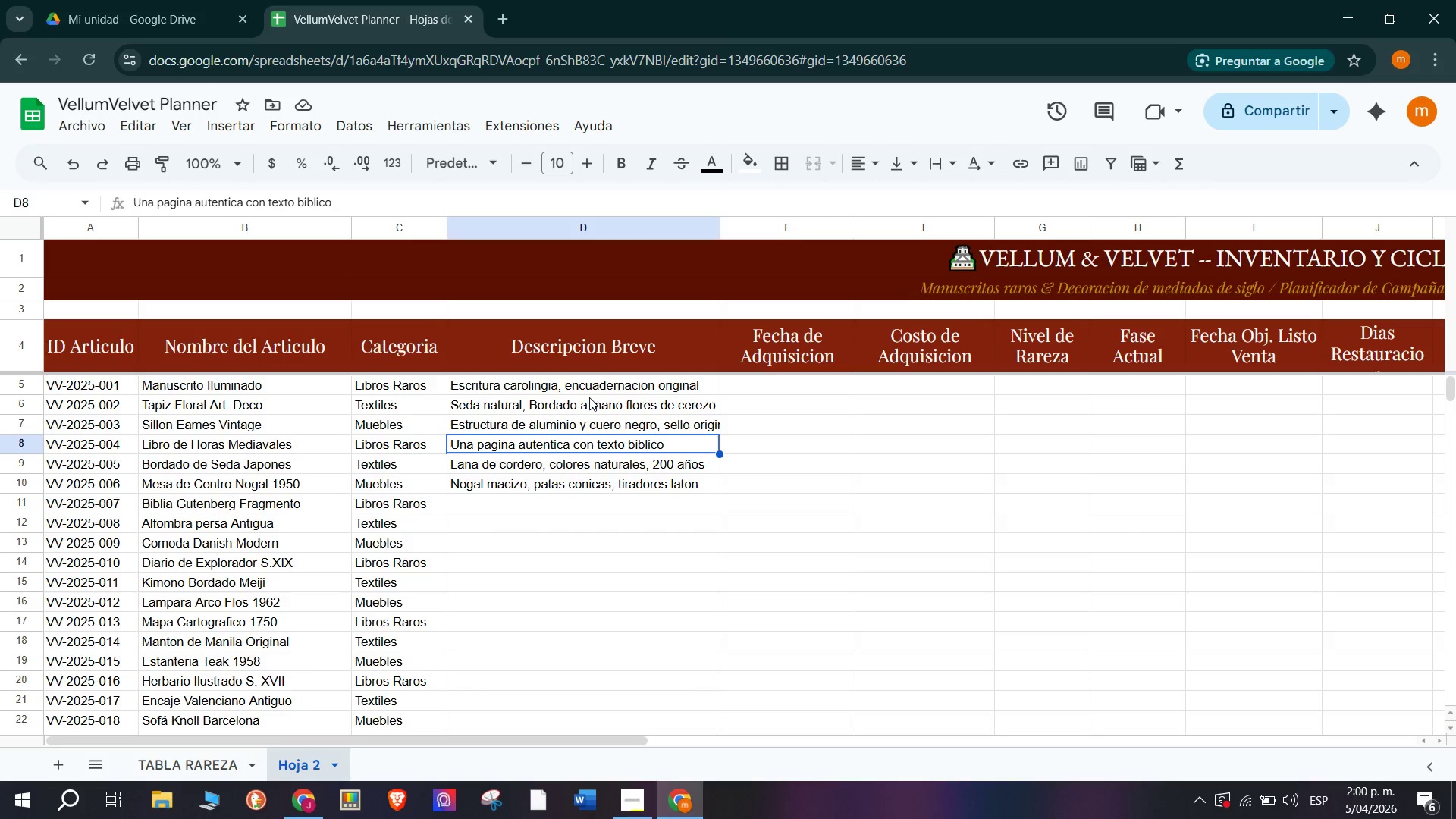 
left_click([595, 389])
 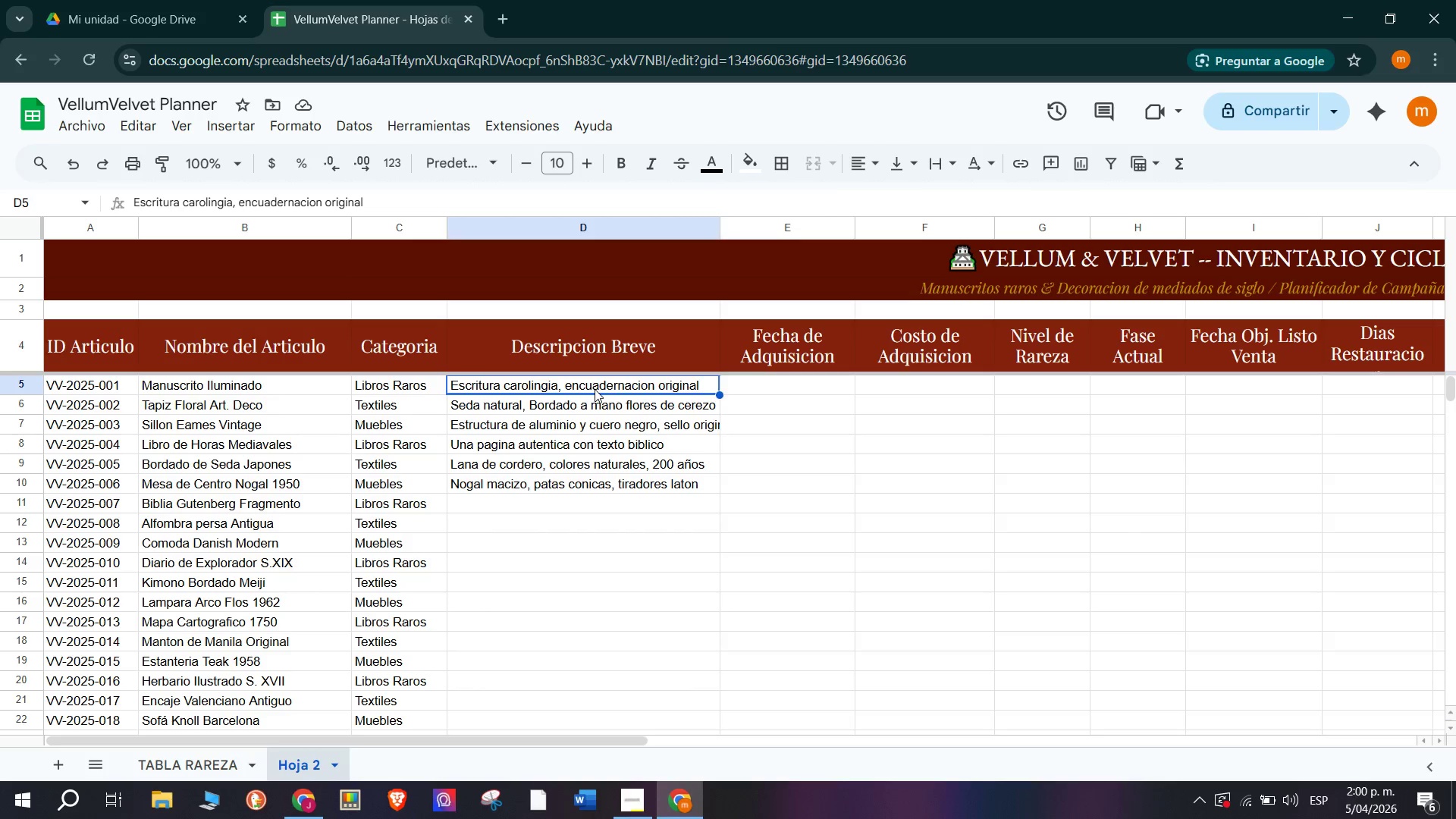 
left_click([595, 389])
 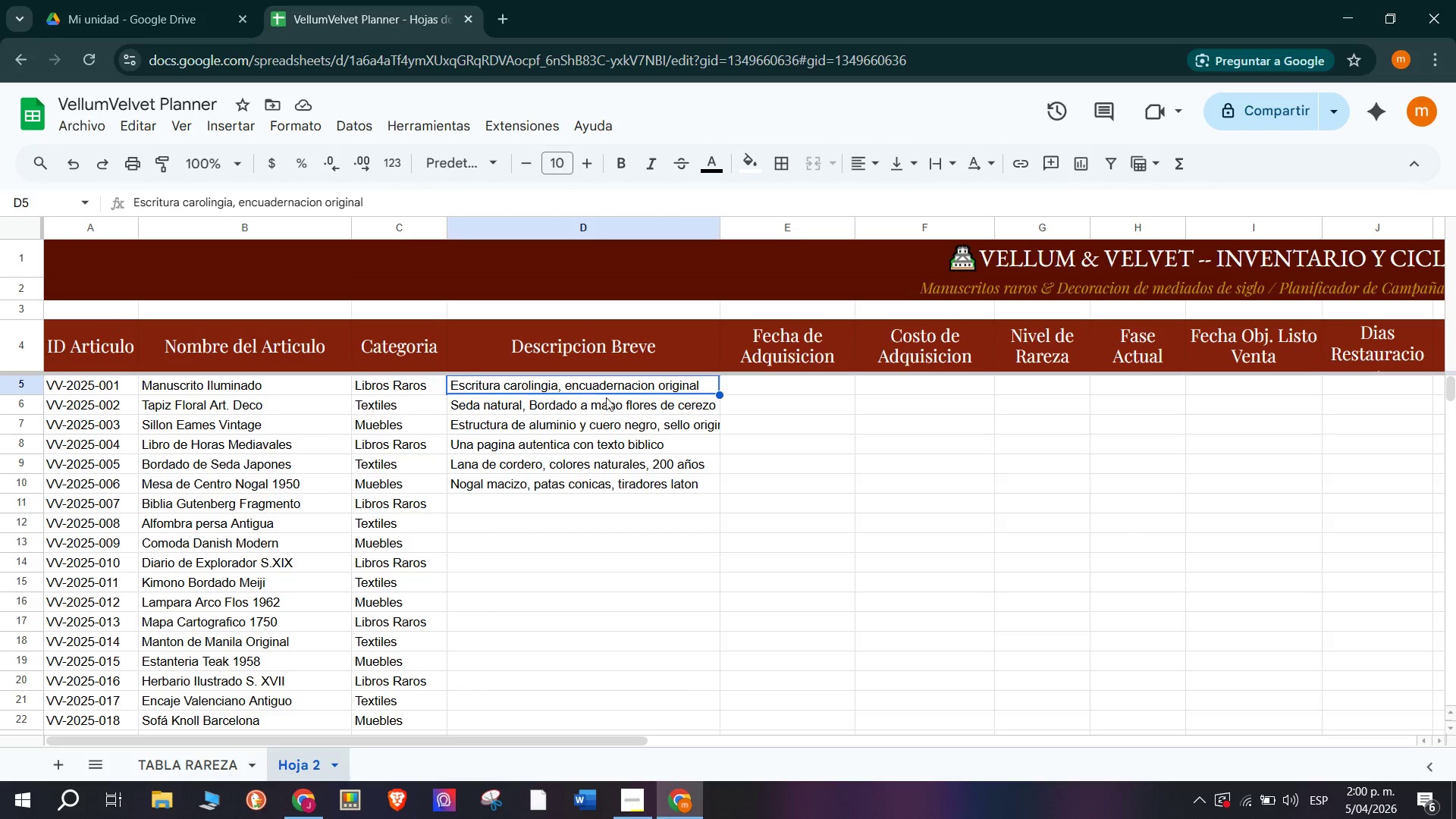 
left_click([619, 410])
 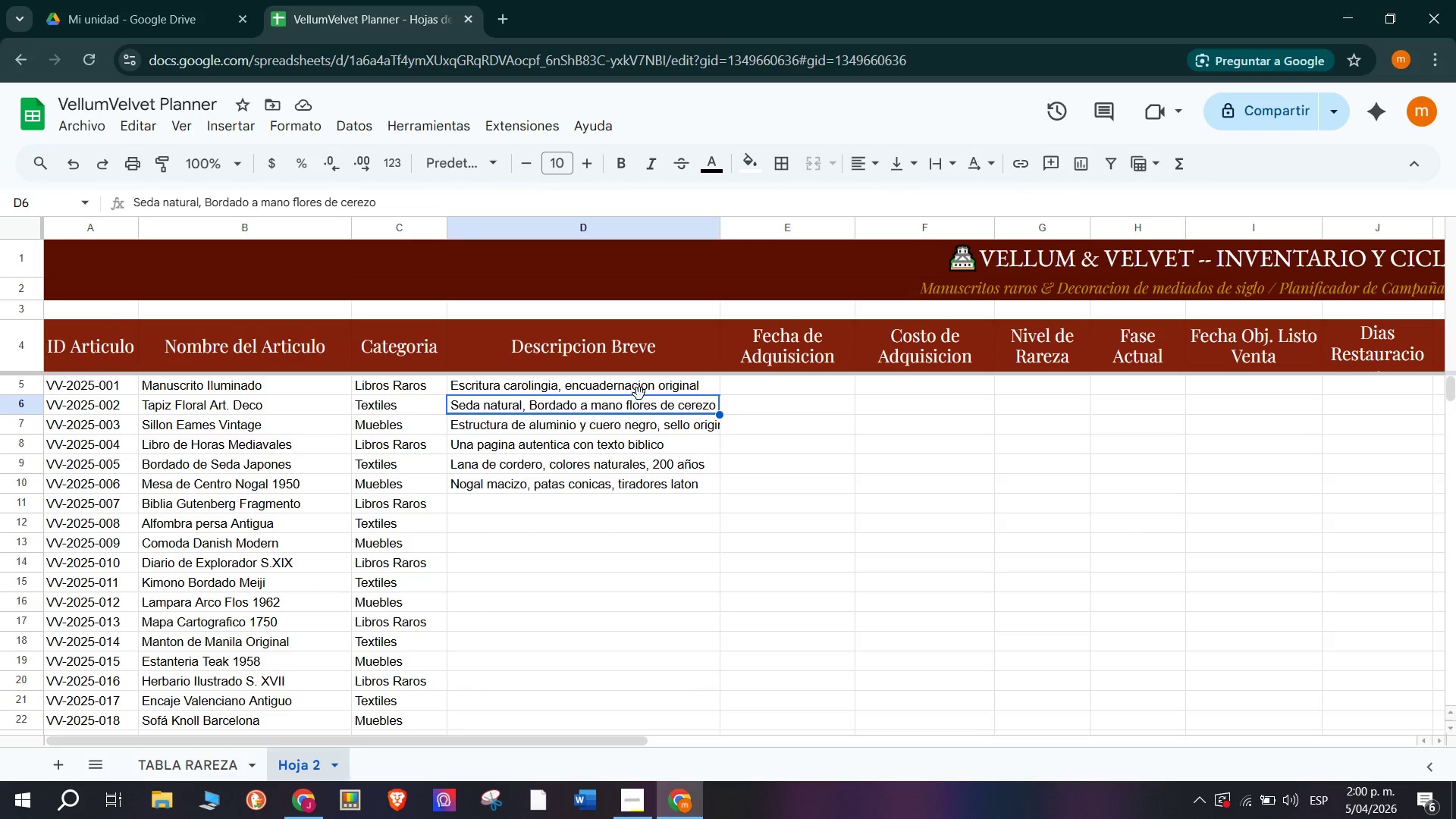 
left_click([640, 387])
 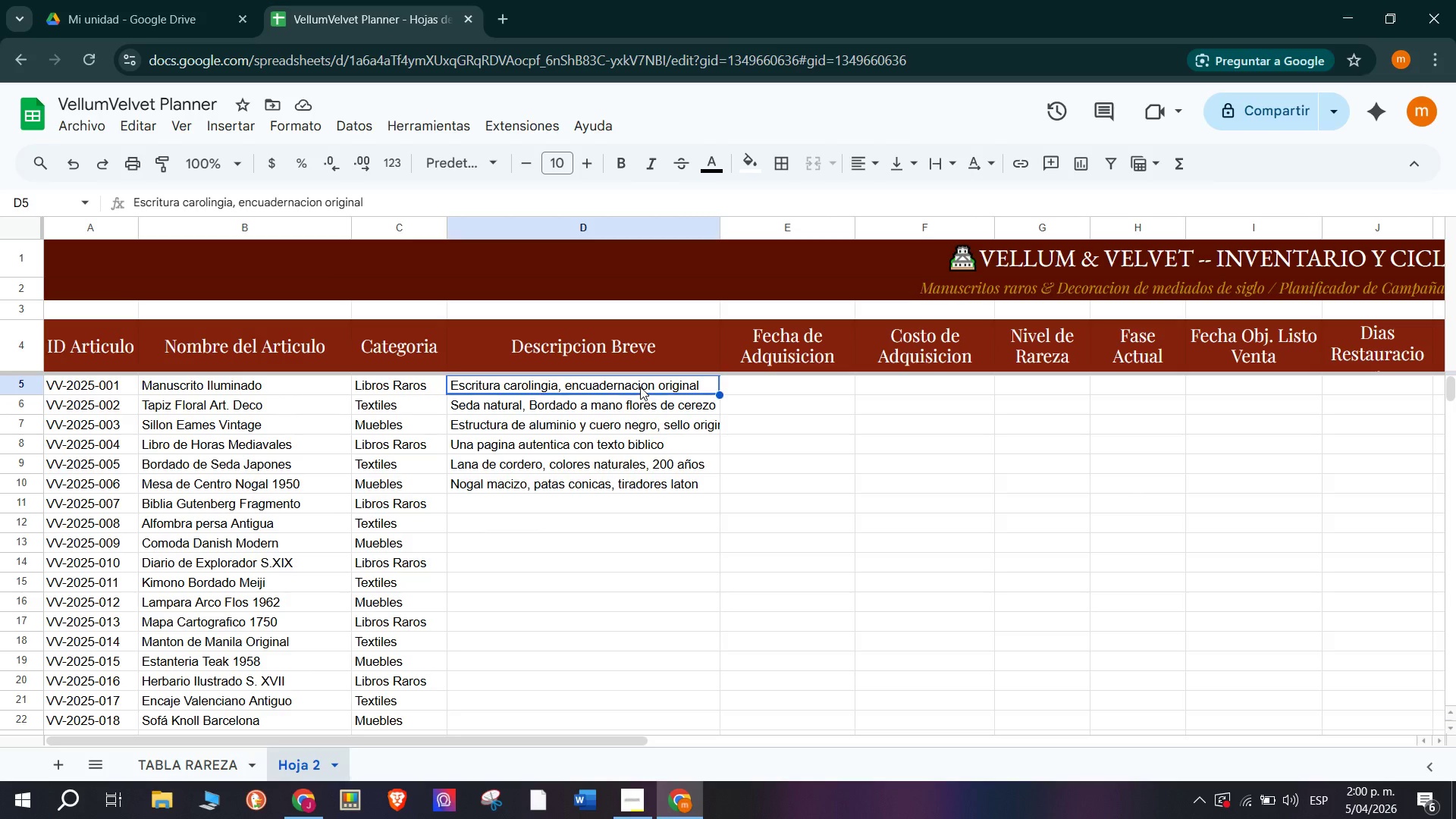 
key(Control+C)
 